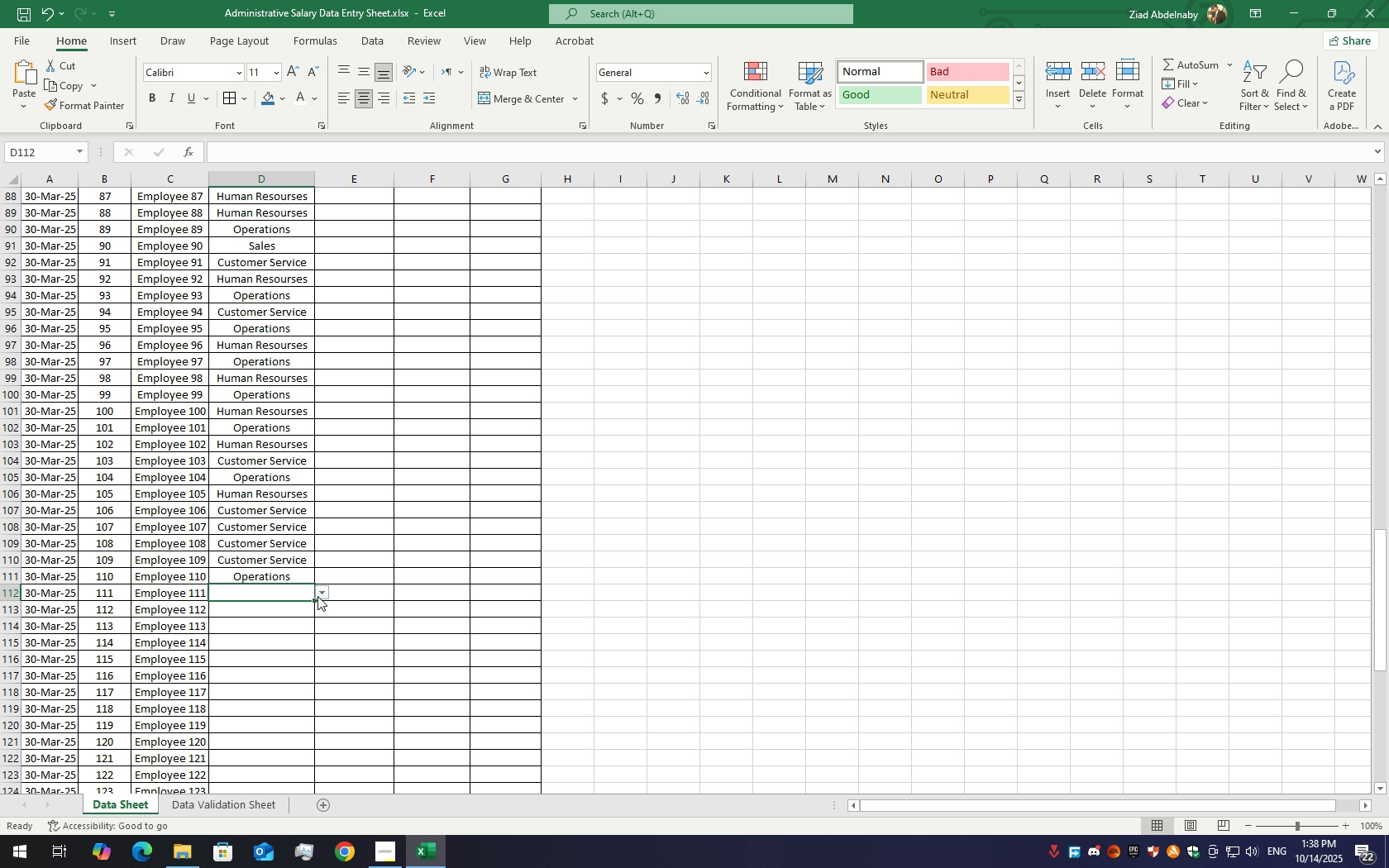 
left_click([317, 596])
 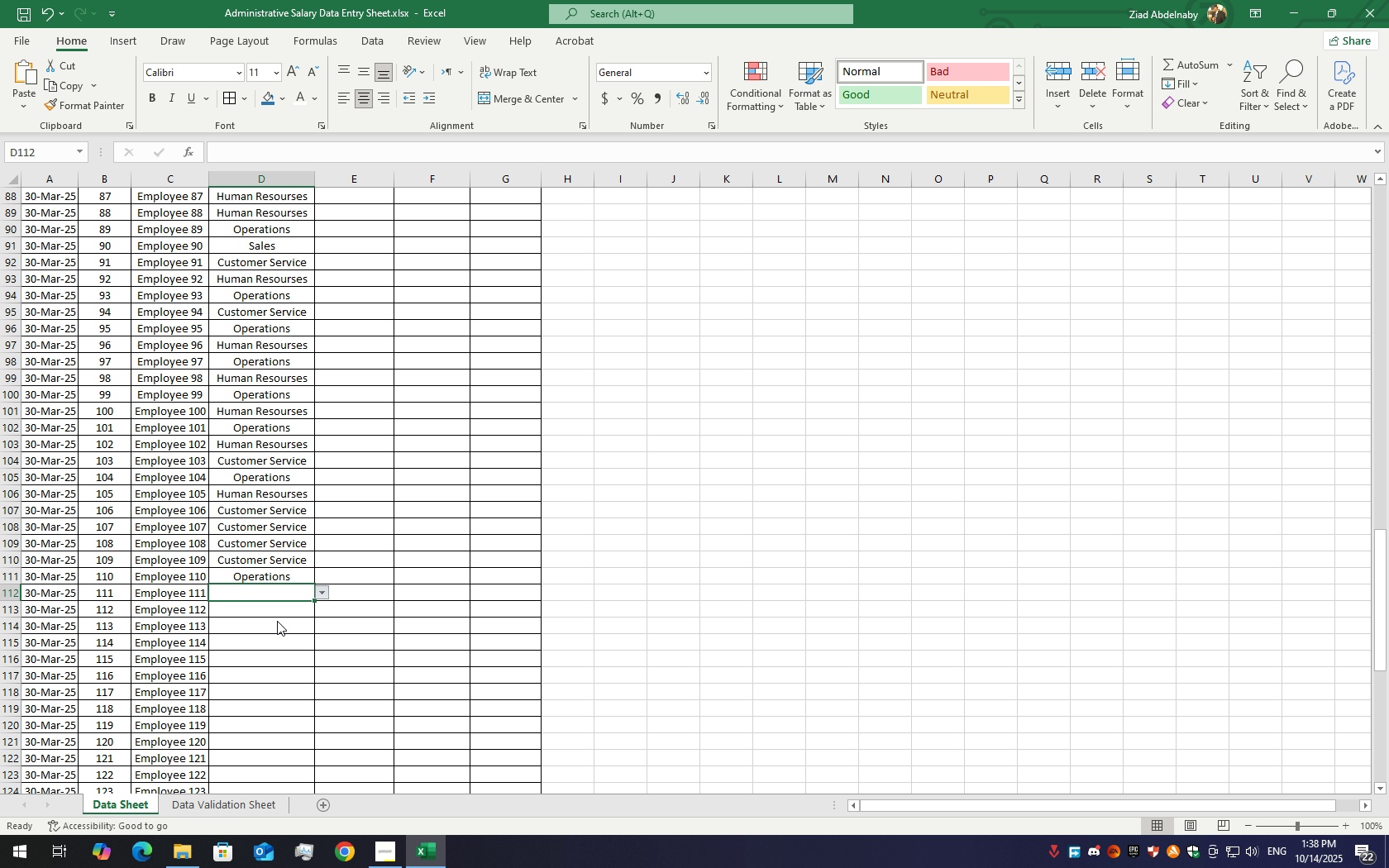 
left_click([277, 621])
 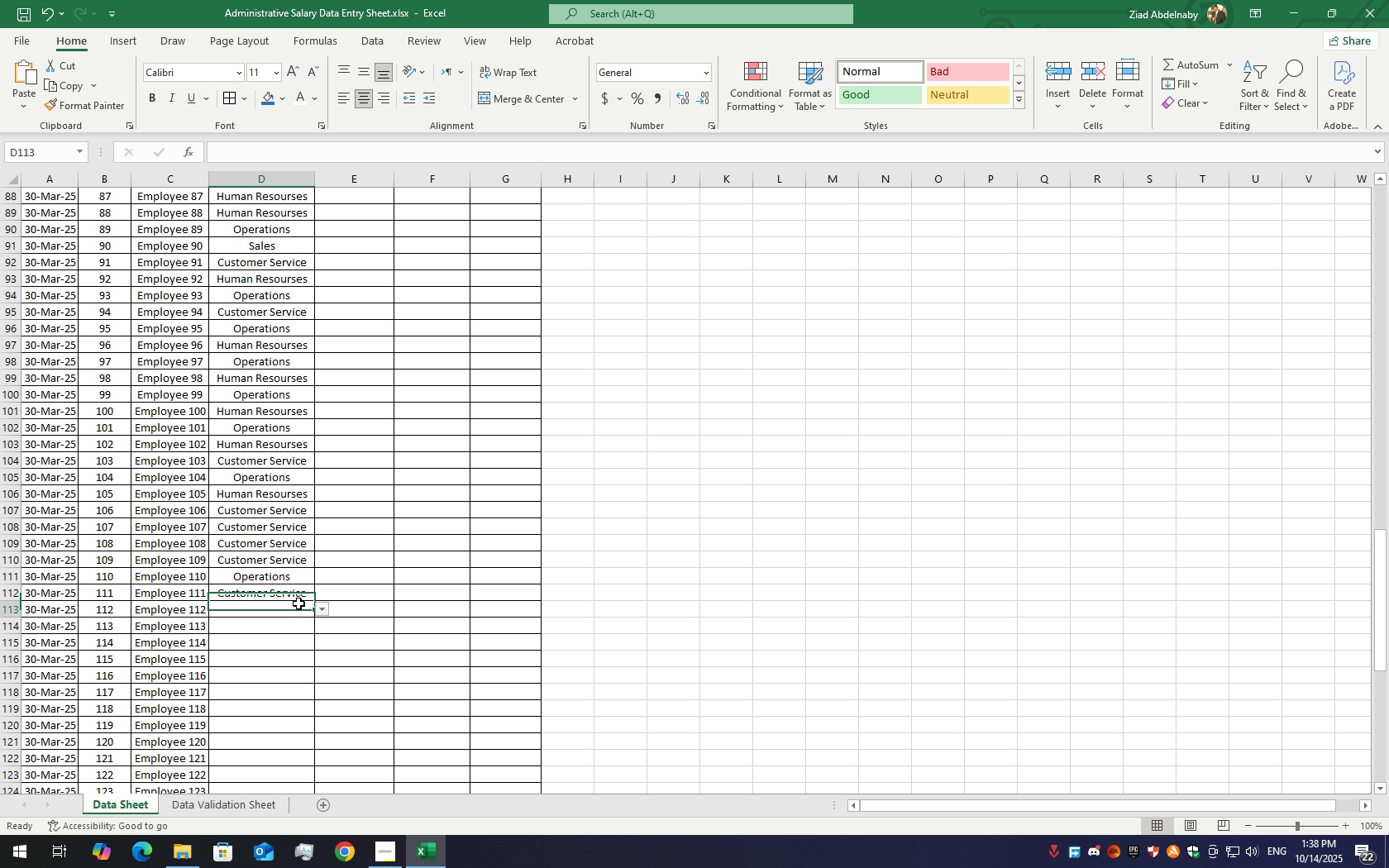 
left_click([298, 603])
 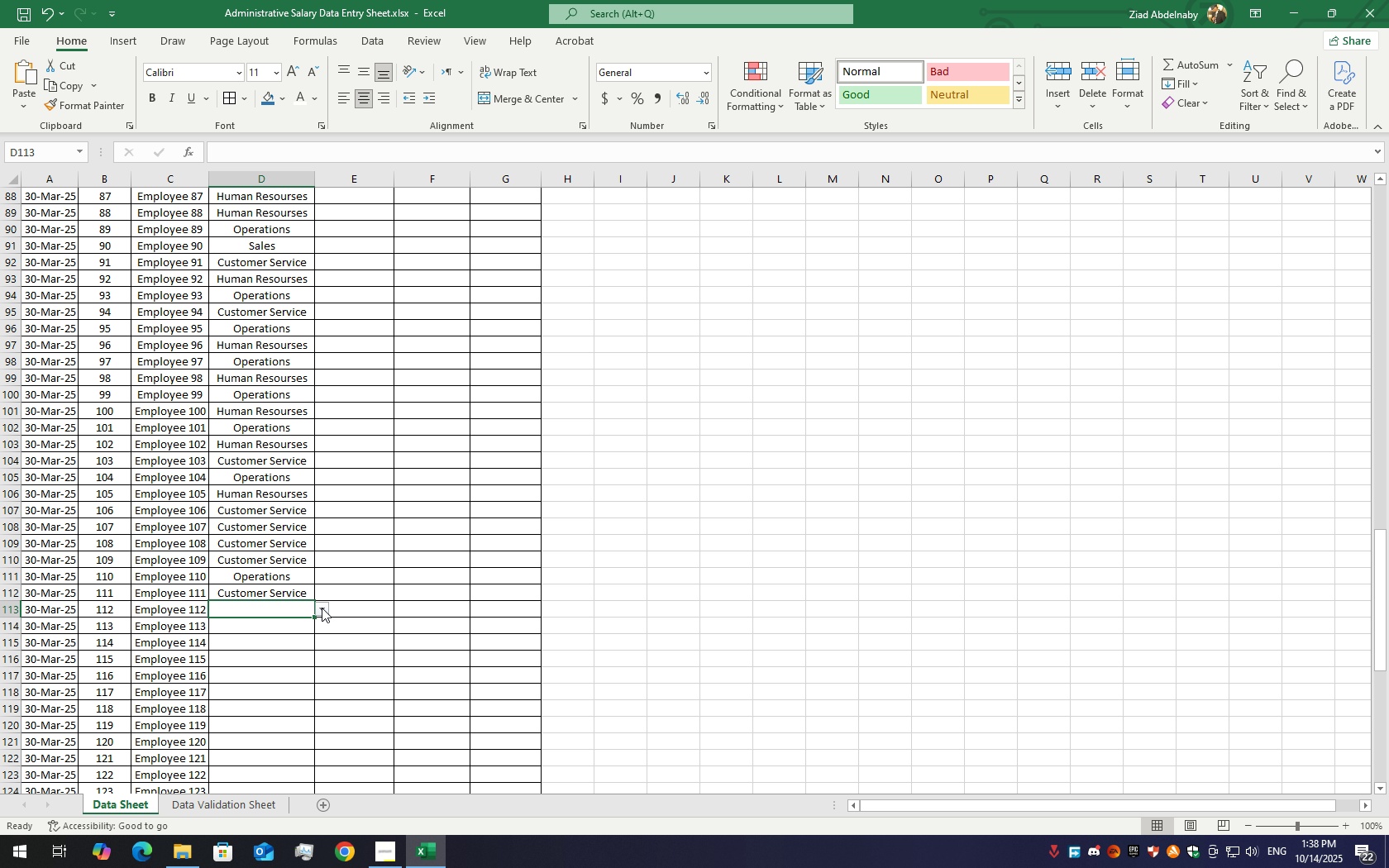 
left_click([319, 608])
 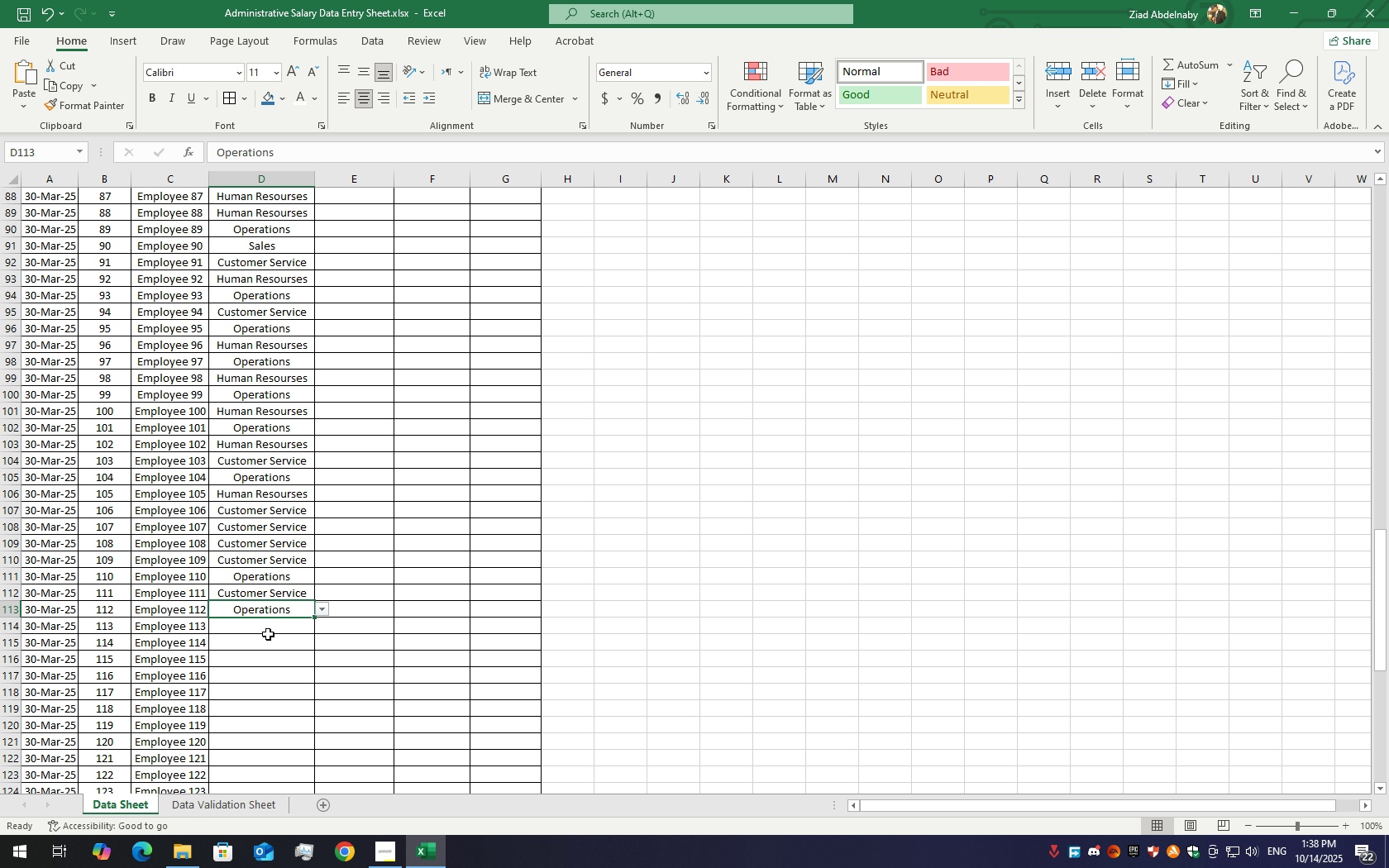 
left_click([269, 633])
 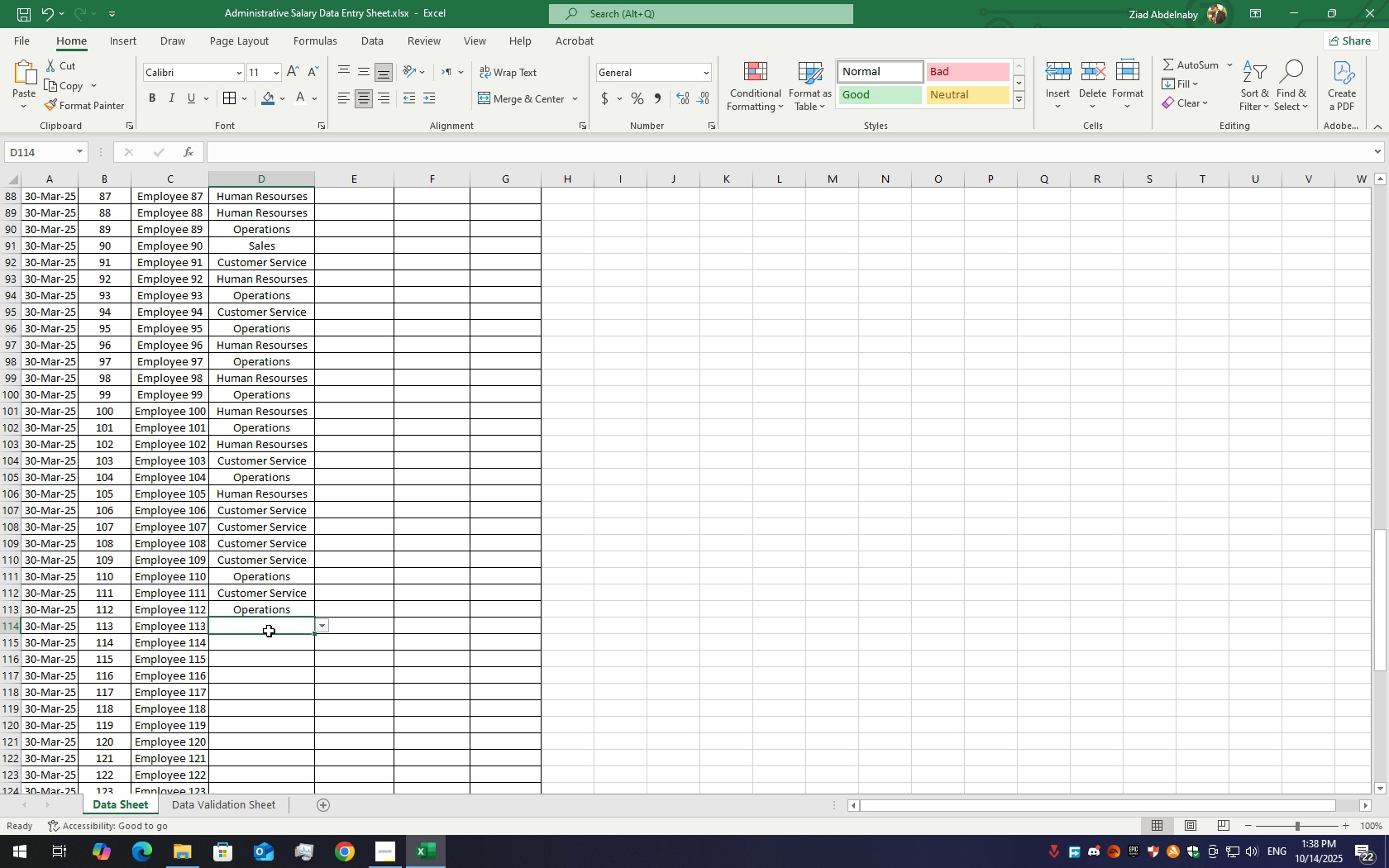 
double_click([269, 631])
 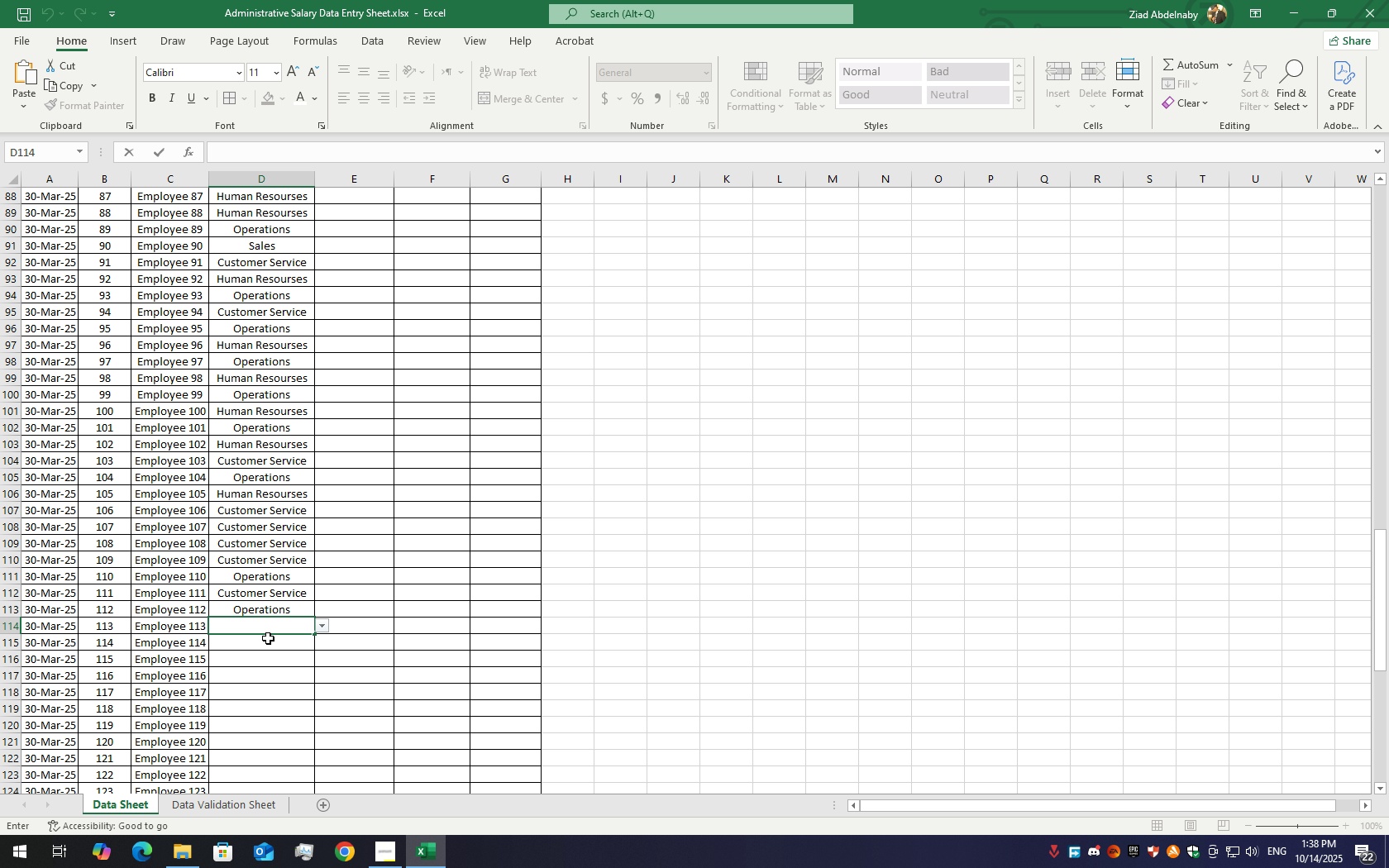 
left_click([266, 640])
 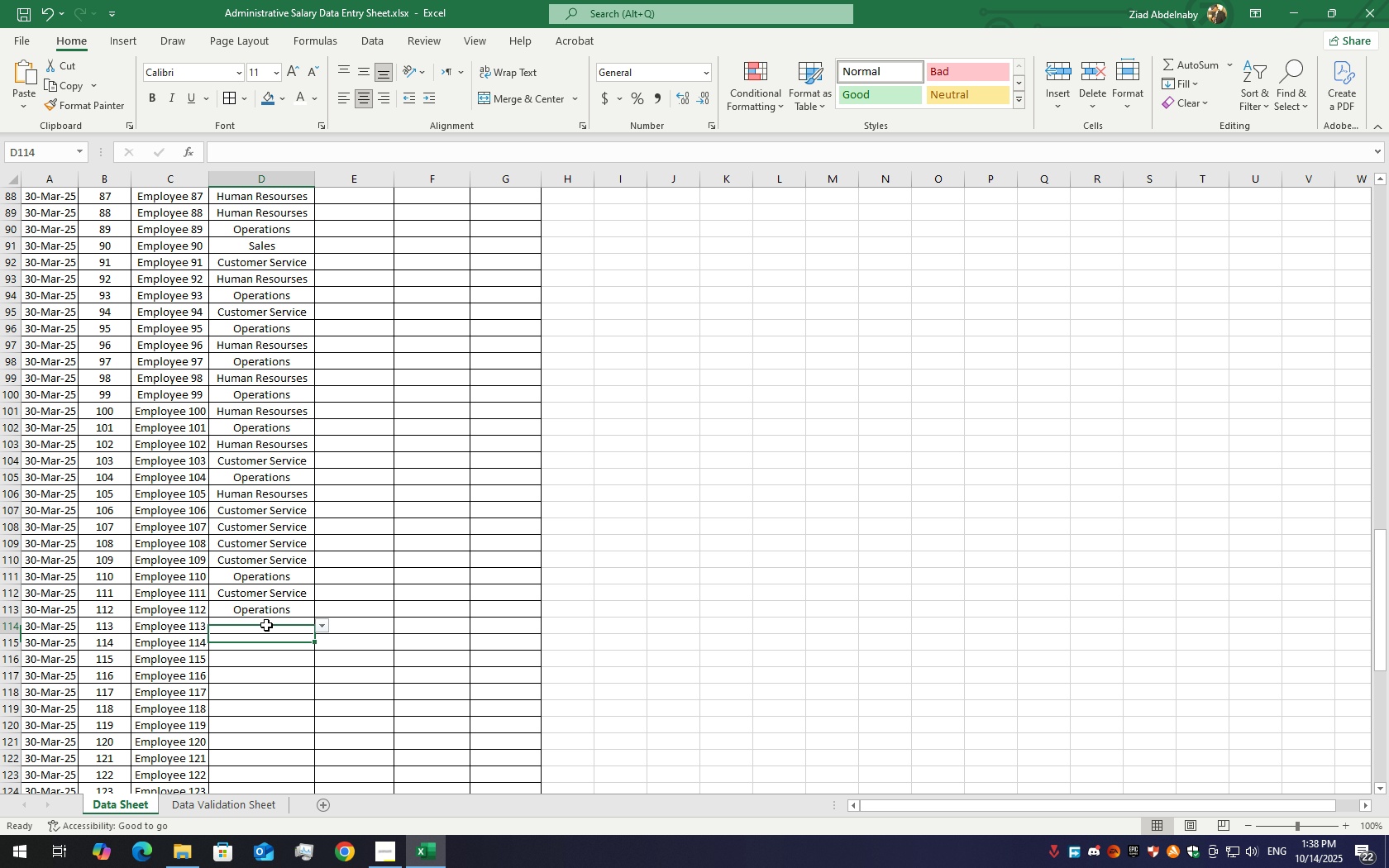 
left_click([266, 625])
 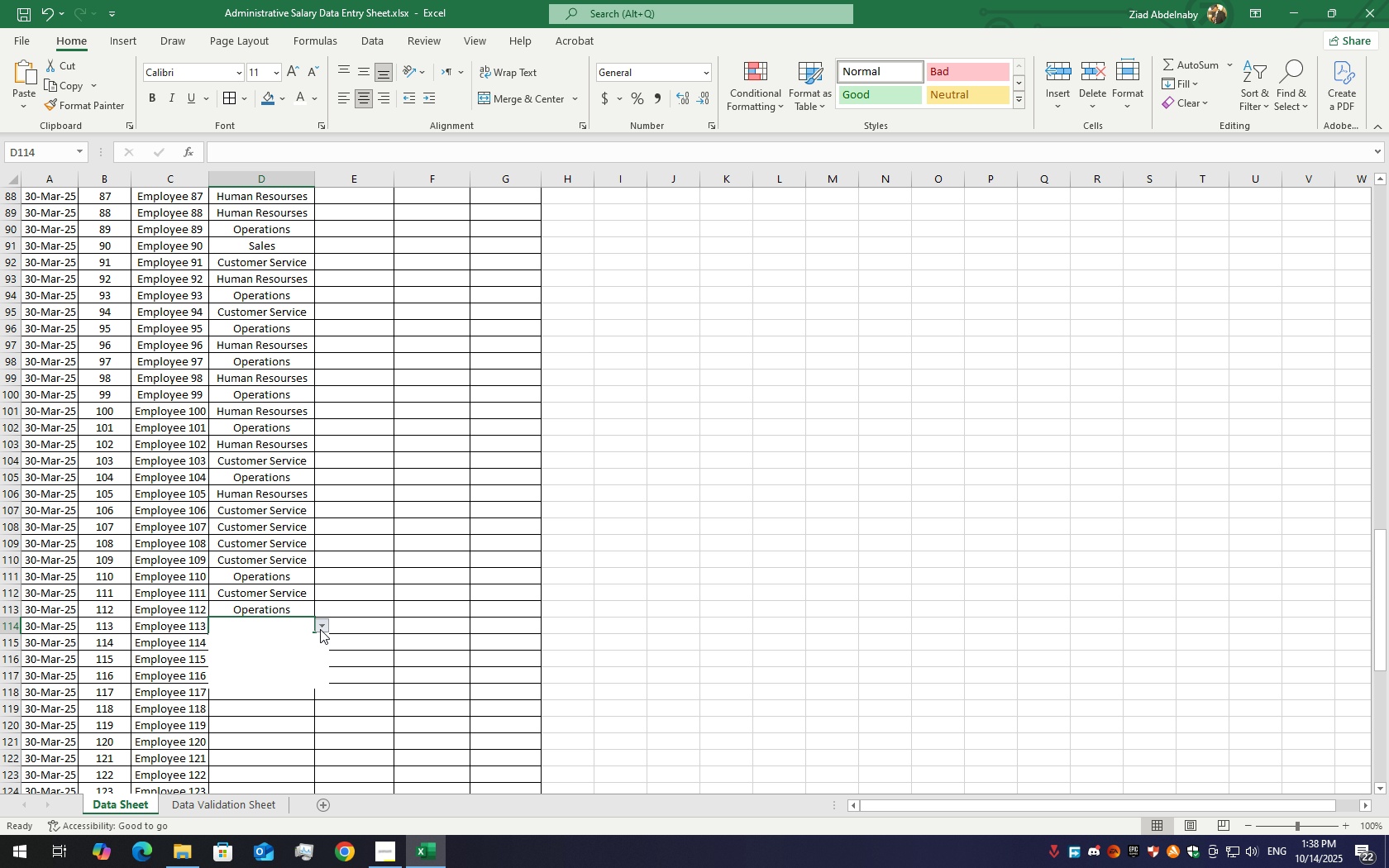 
left_click([320, 629])
 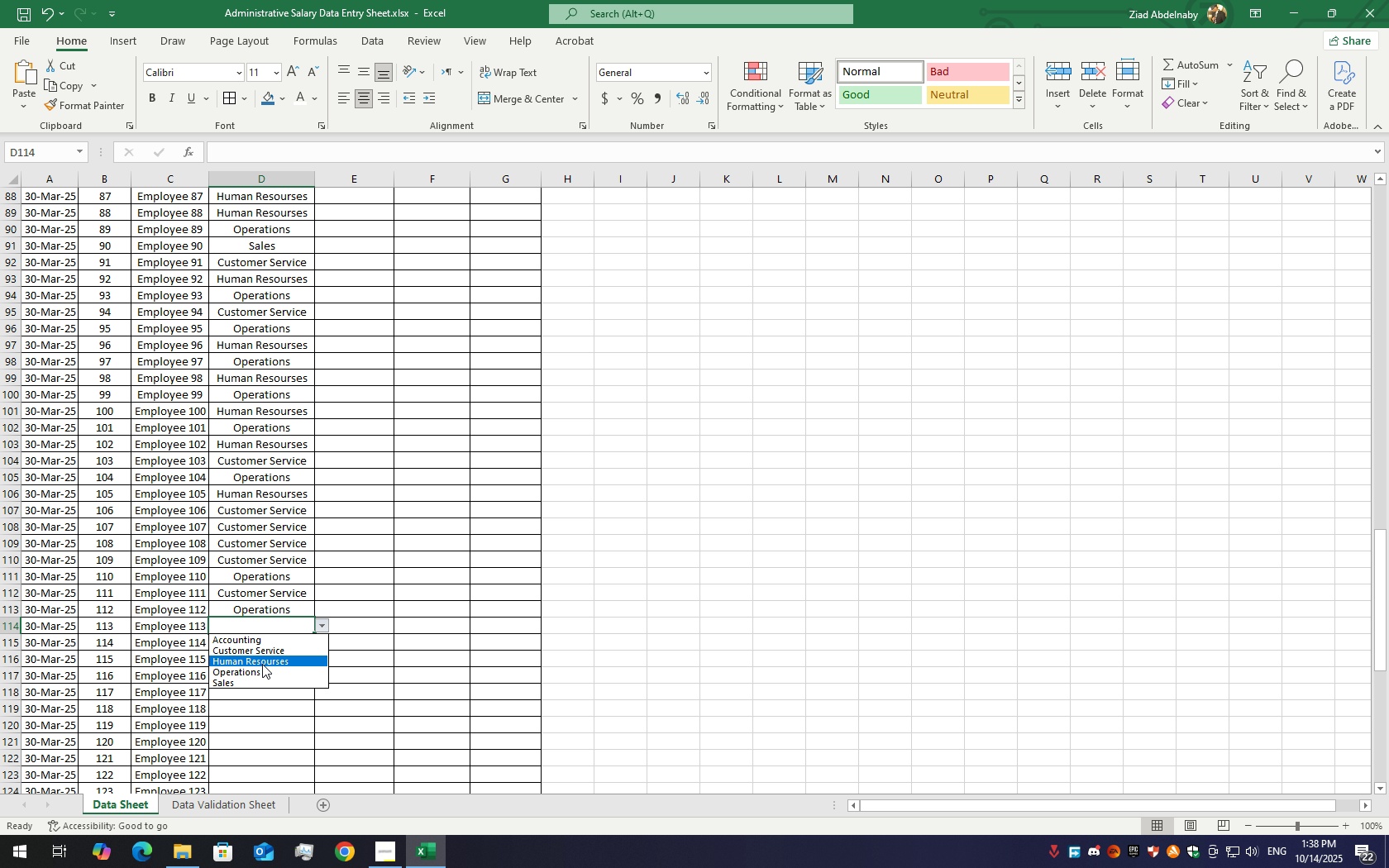 
left_click([262, 670])
 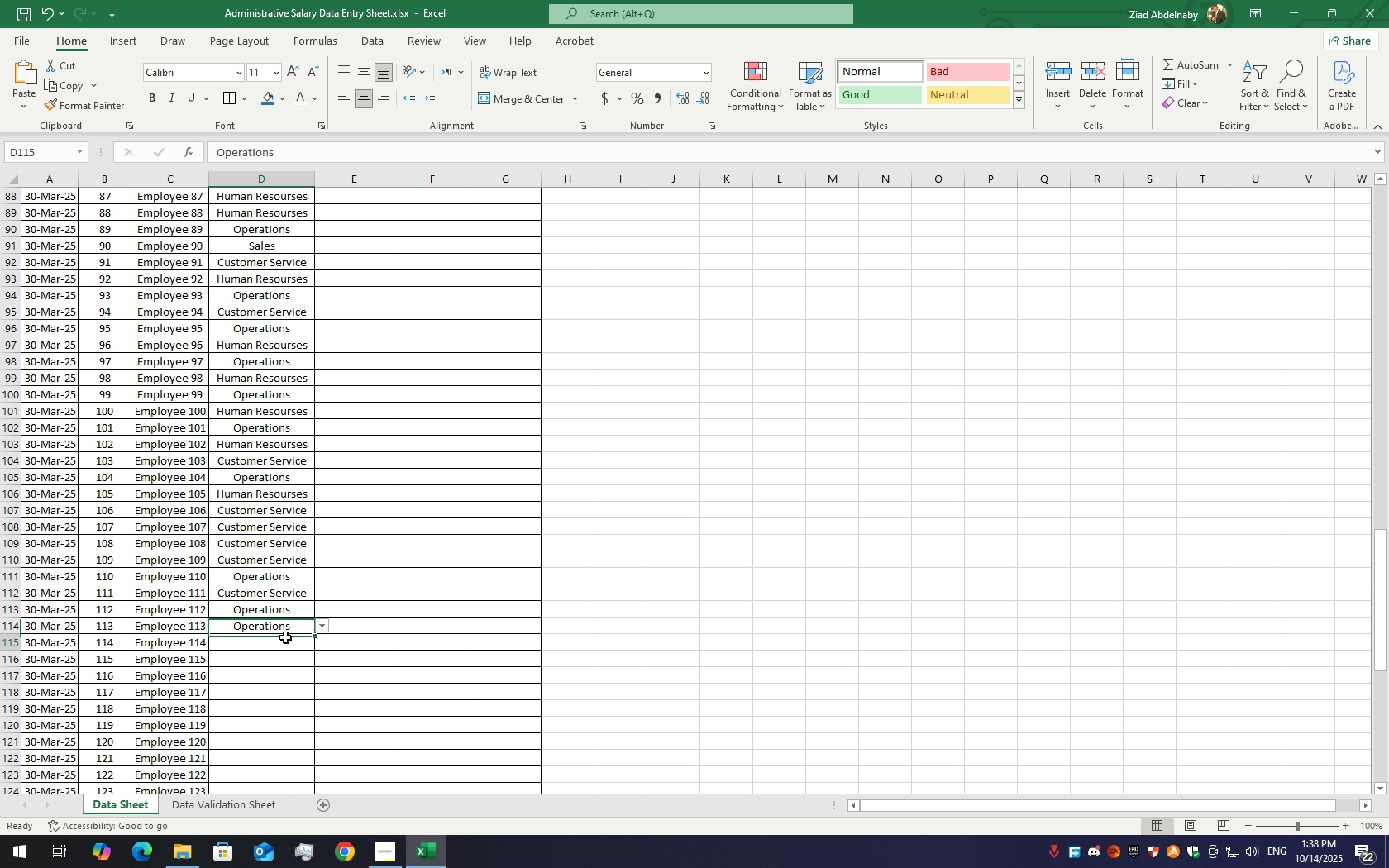 
left_click([285, 637])
 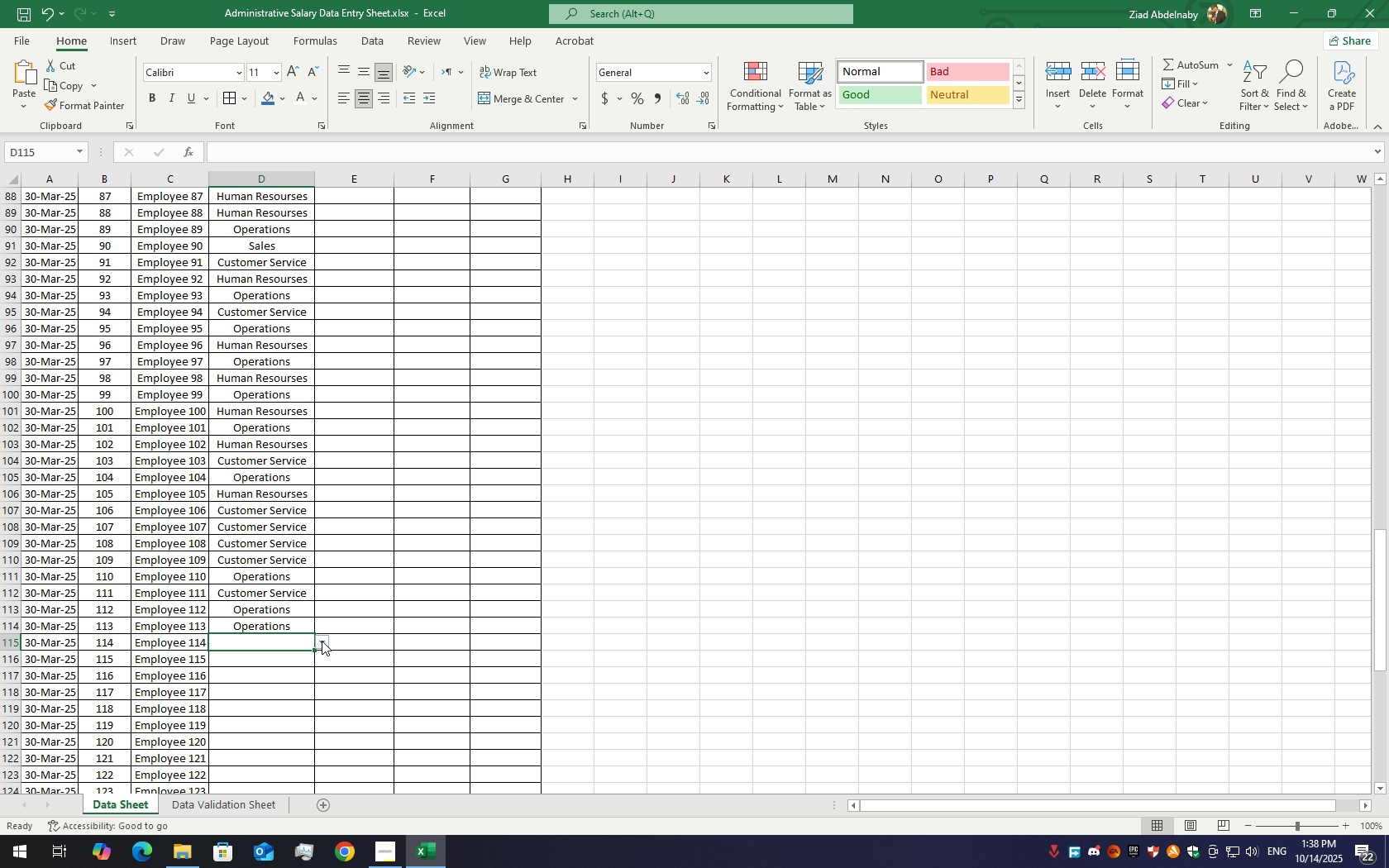 
left_click([322, 641])
 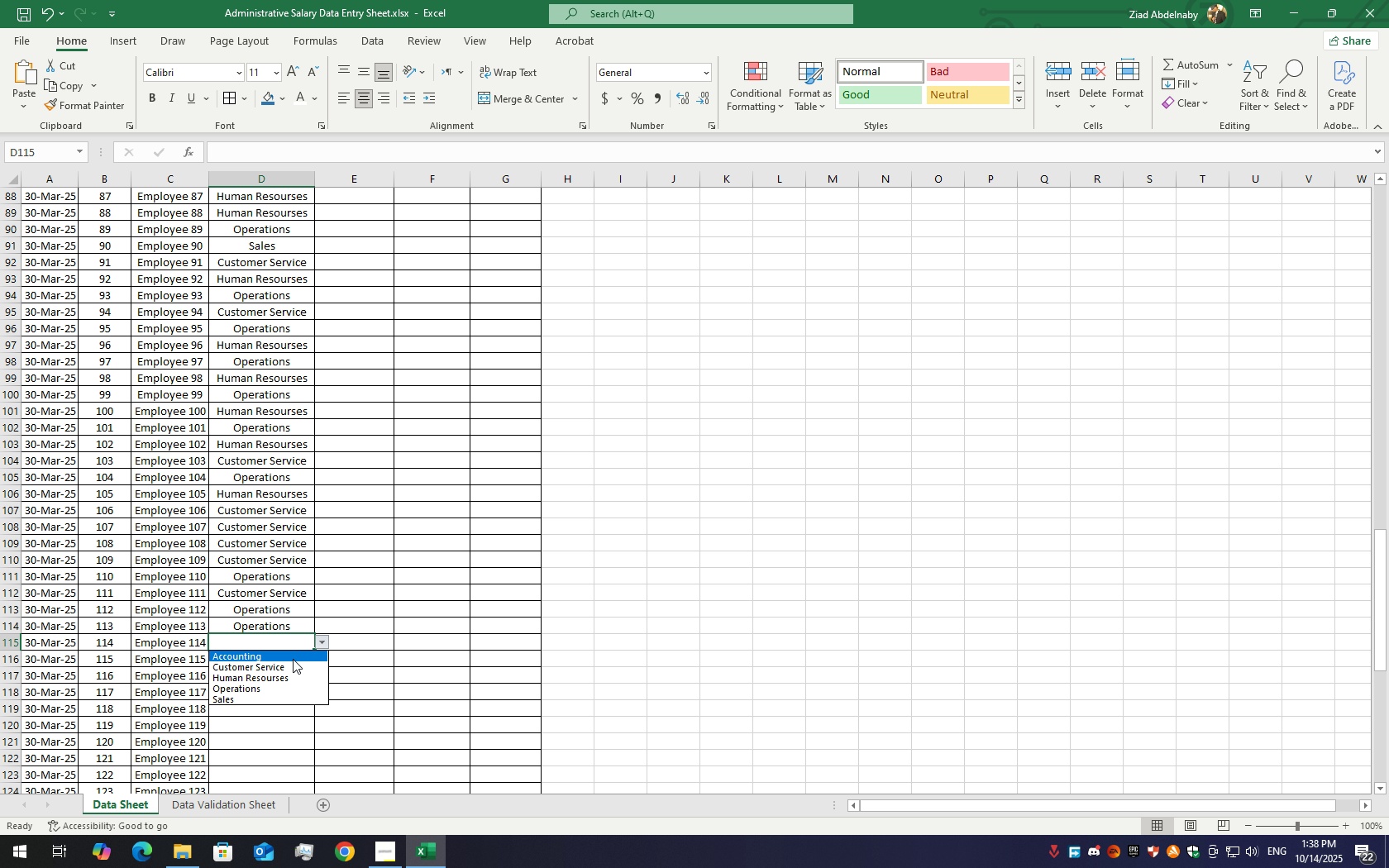 
left_click([293, 659])
 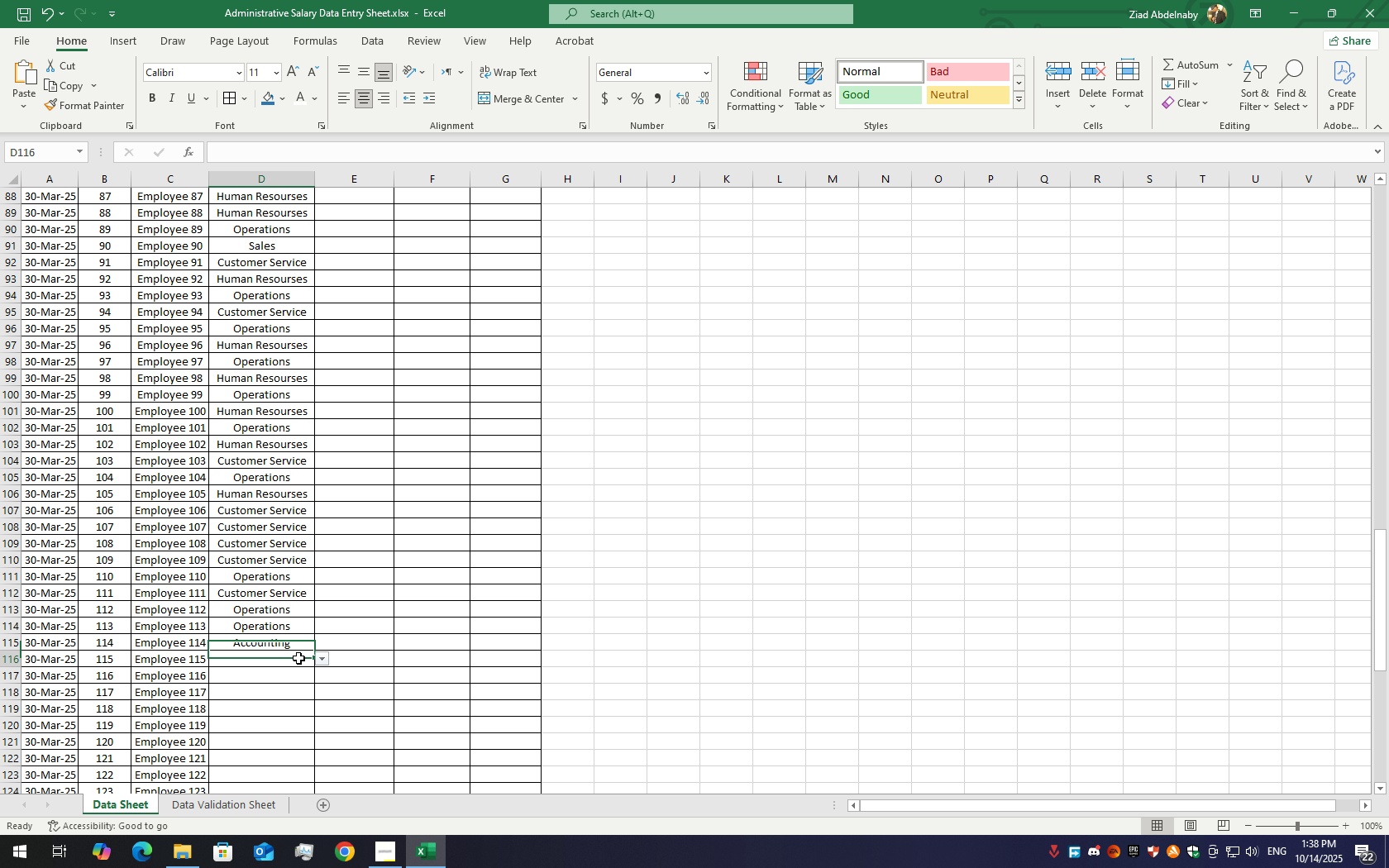 
left_click([298, 658])
 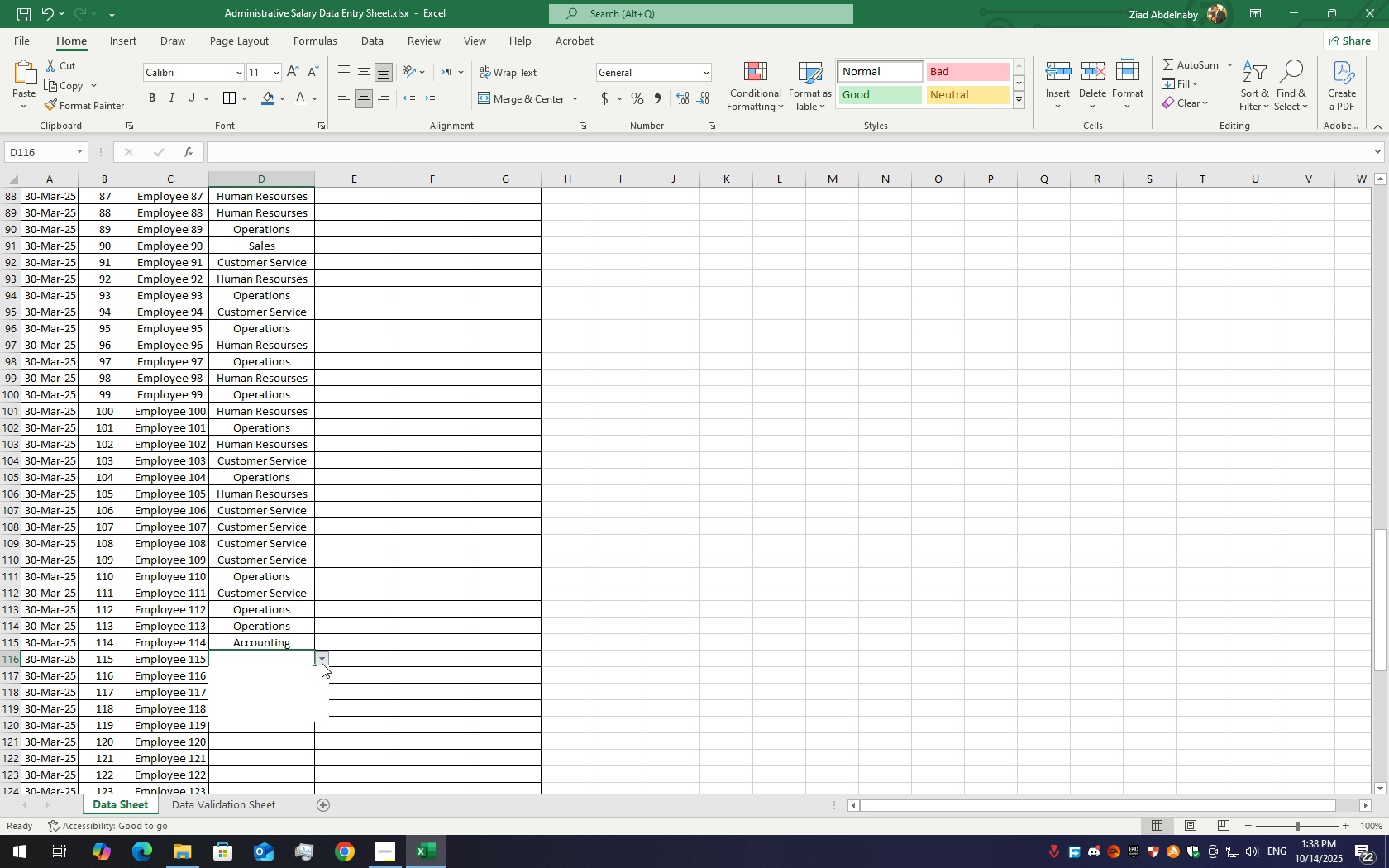 
left_click([322, 663])
 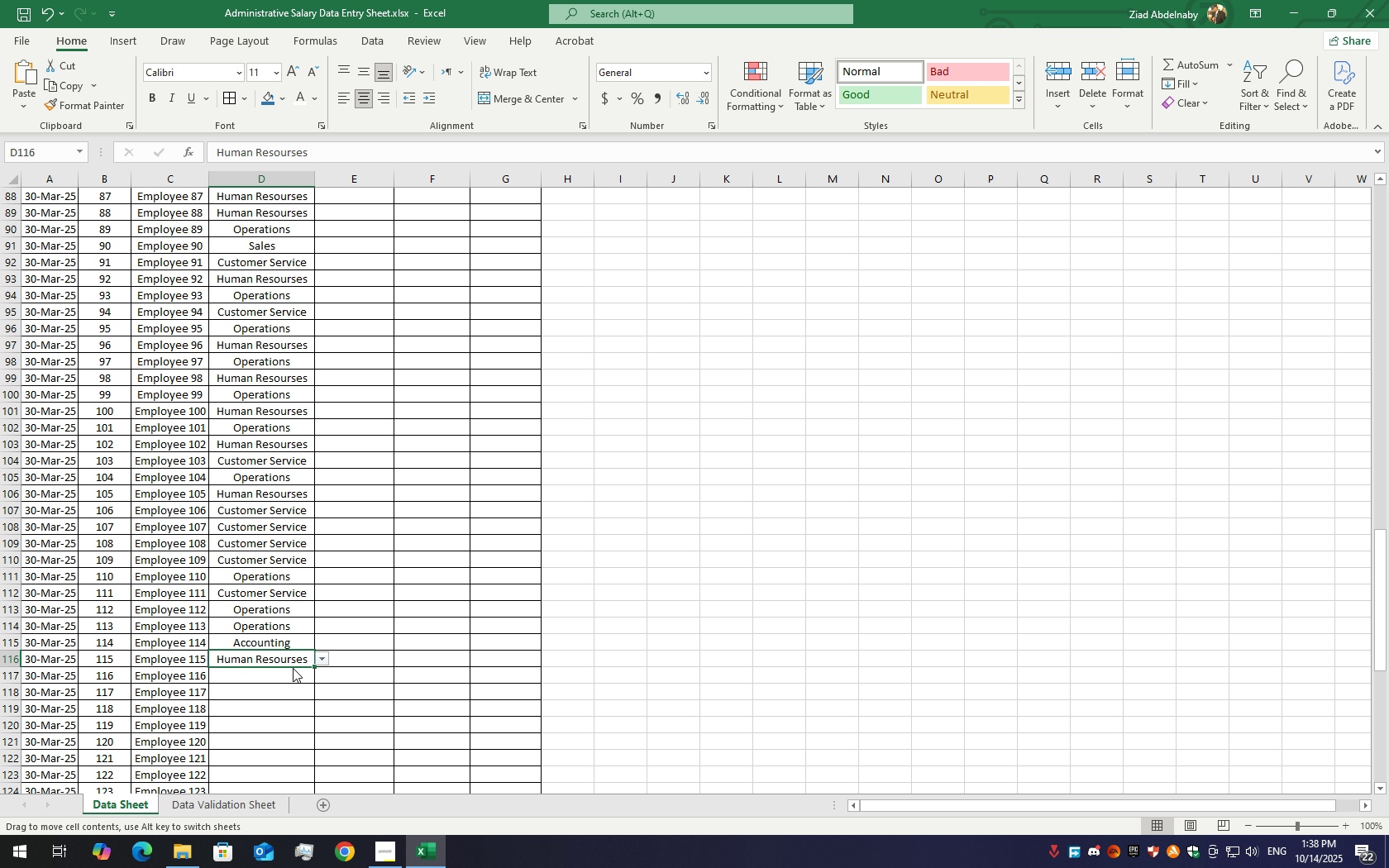 
double_click([294, 674])
 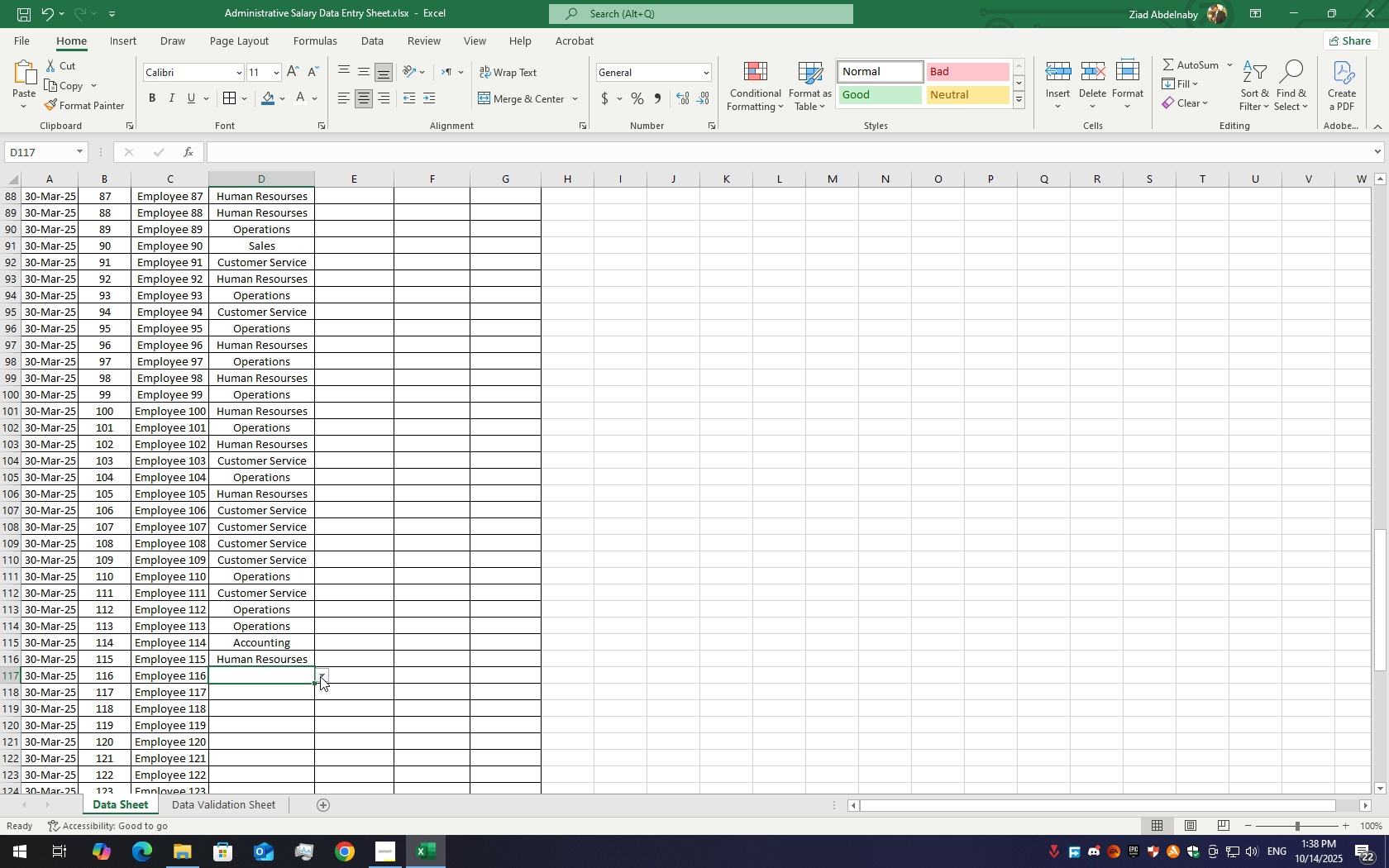 
left_click([320, 676])
 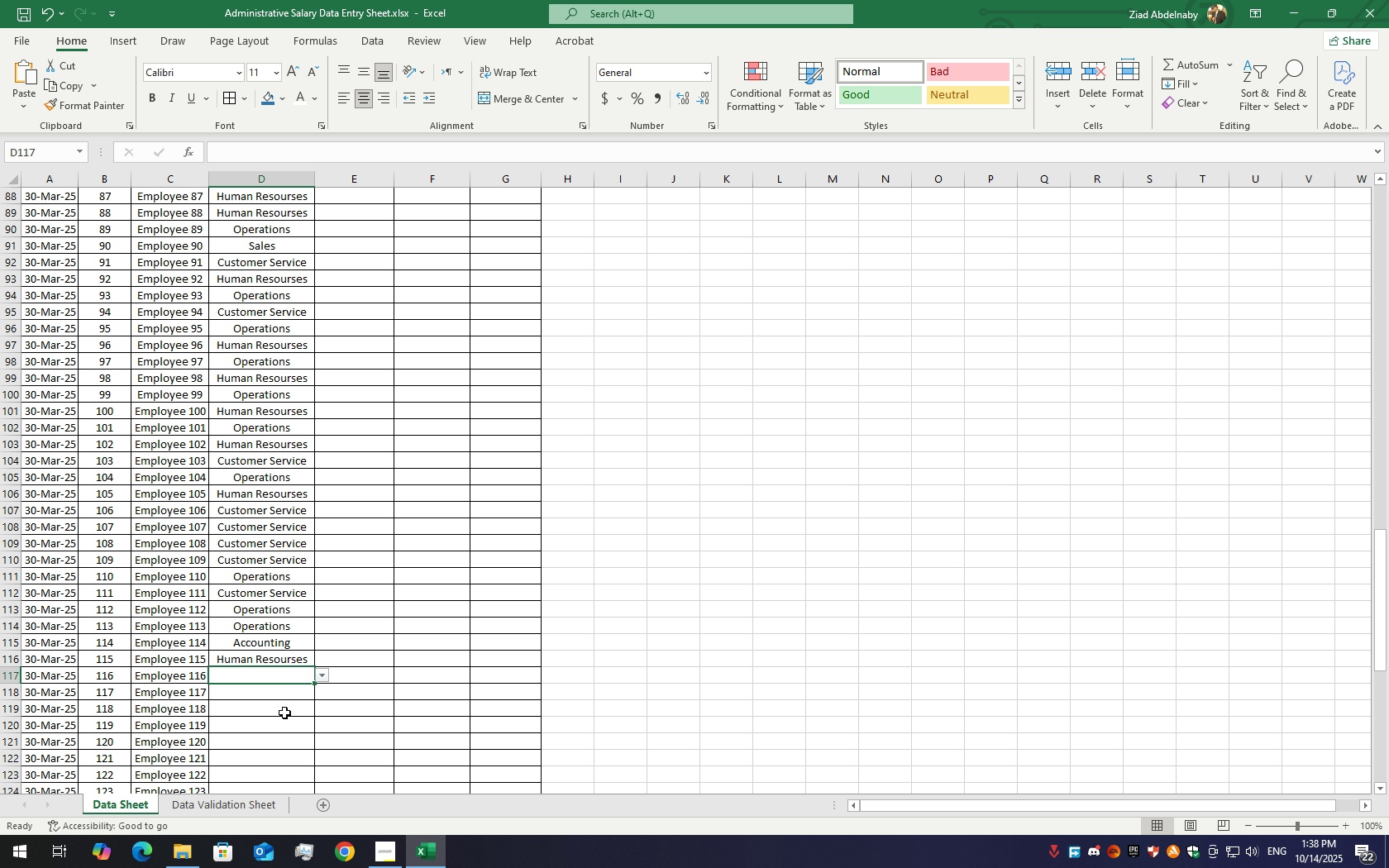 
left_click([284, 713])
 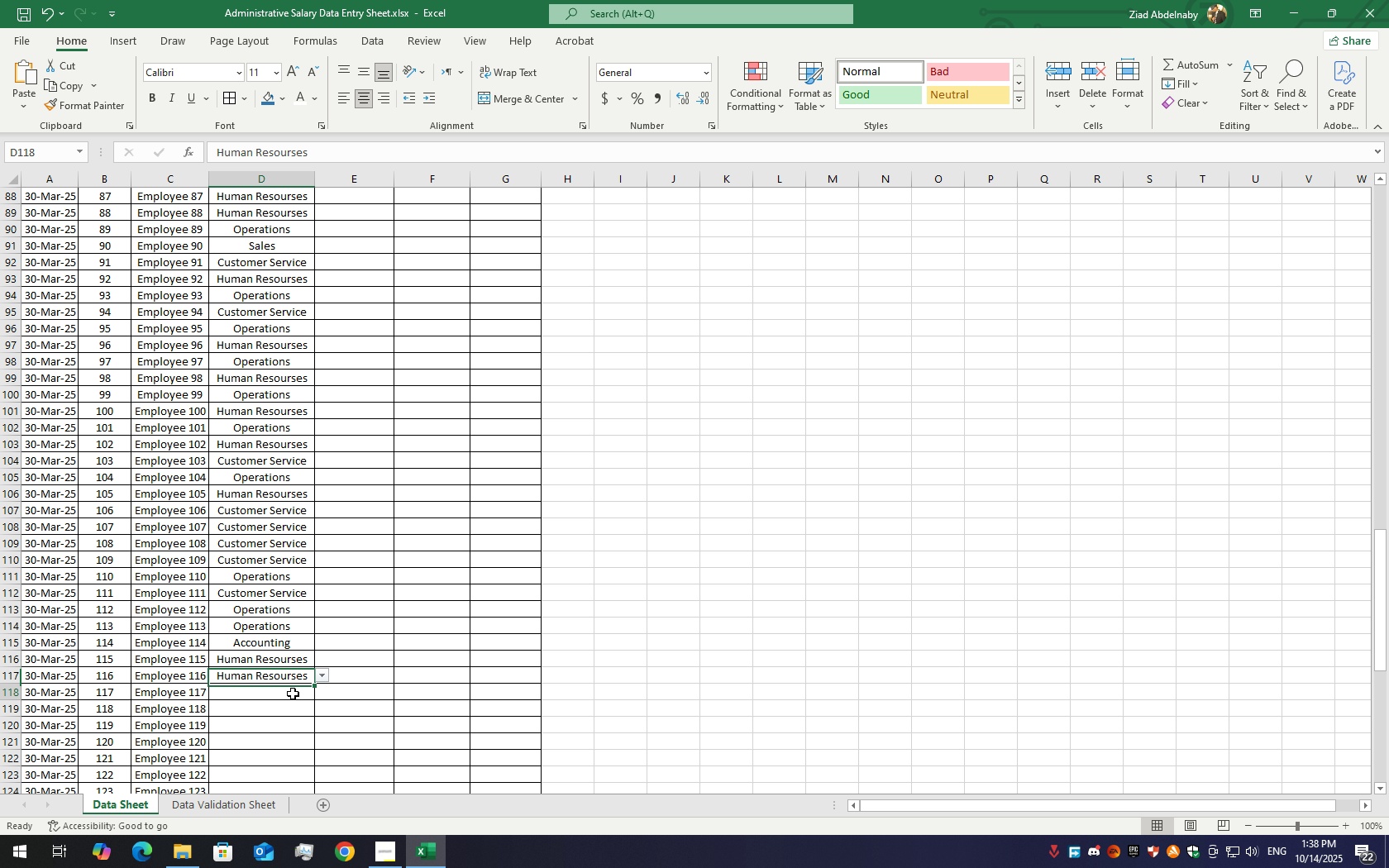 
left_click([293, 694])
 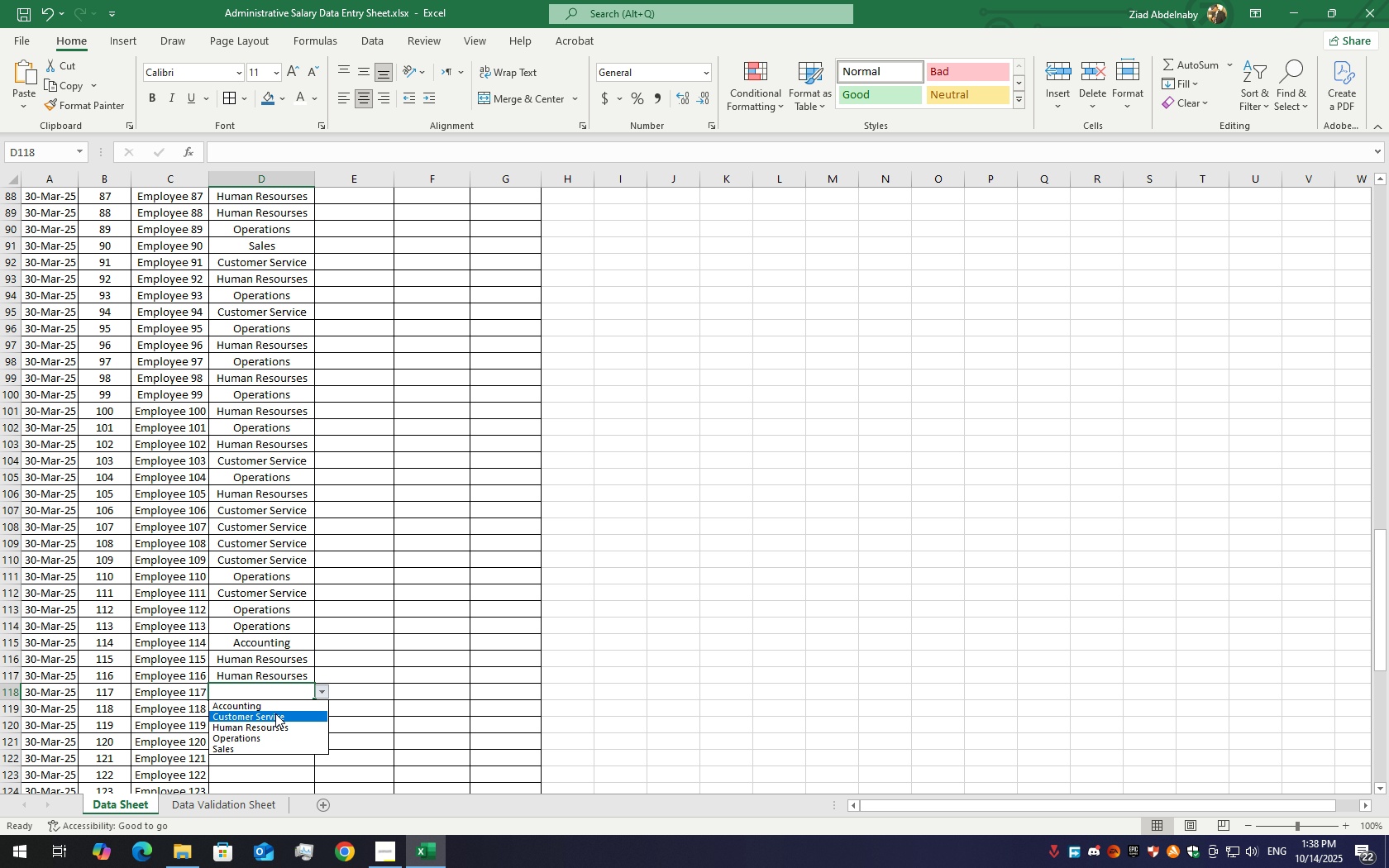 
left_click([278, 708])
 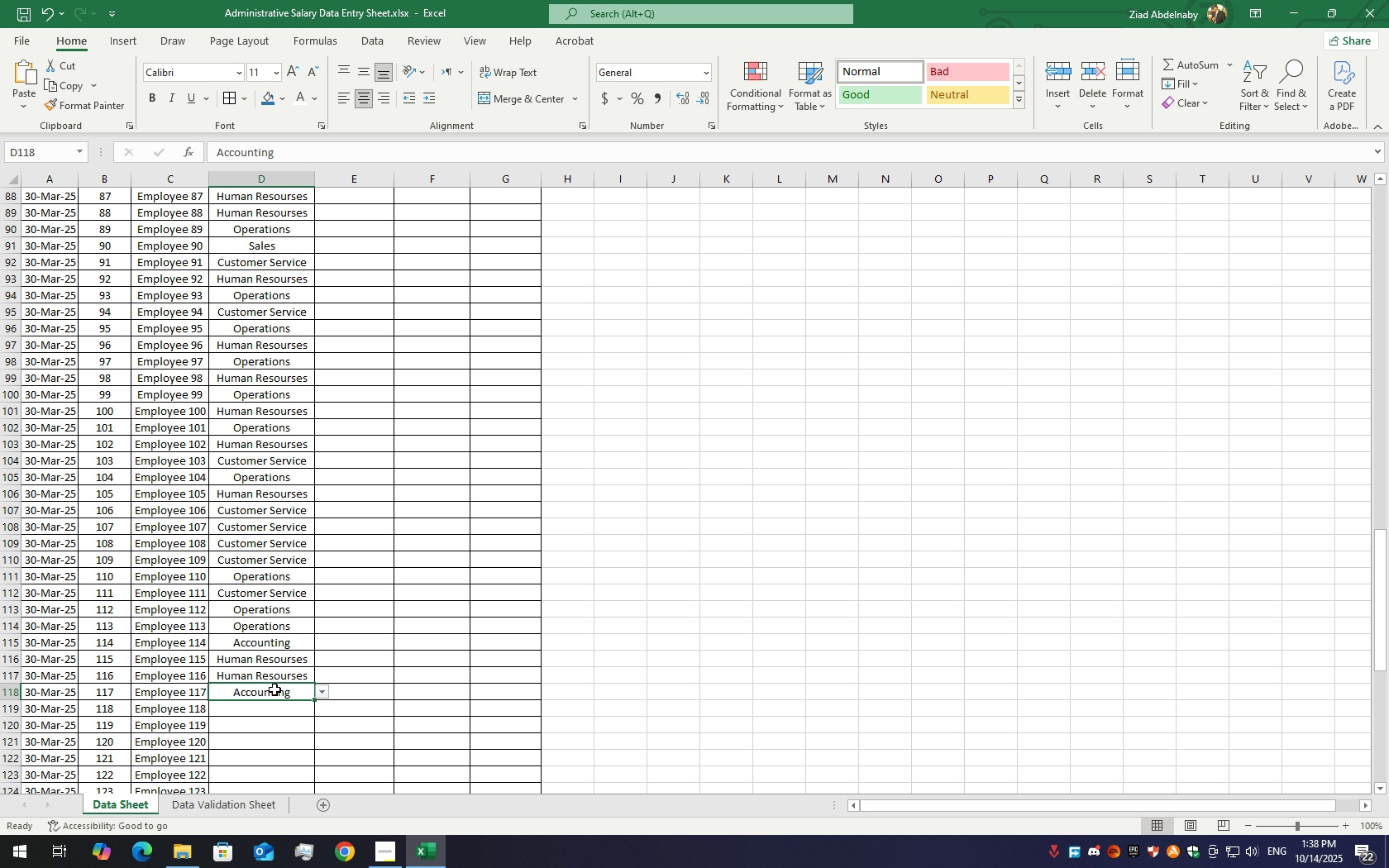 
scroll: coordinate [279, 377], scroll_direction: down, amount: 8.0
 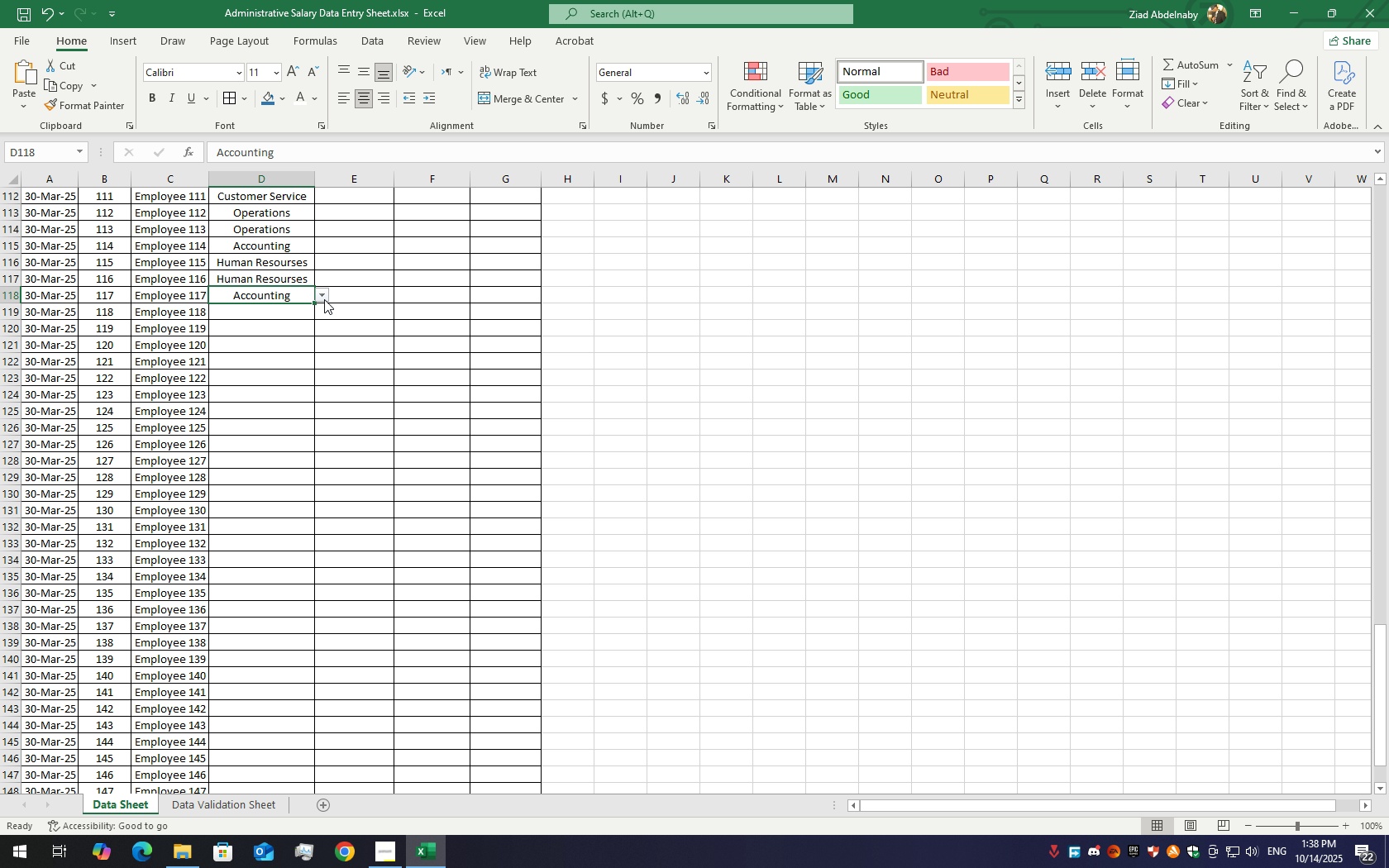 
left_click([324, 299])
 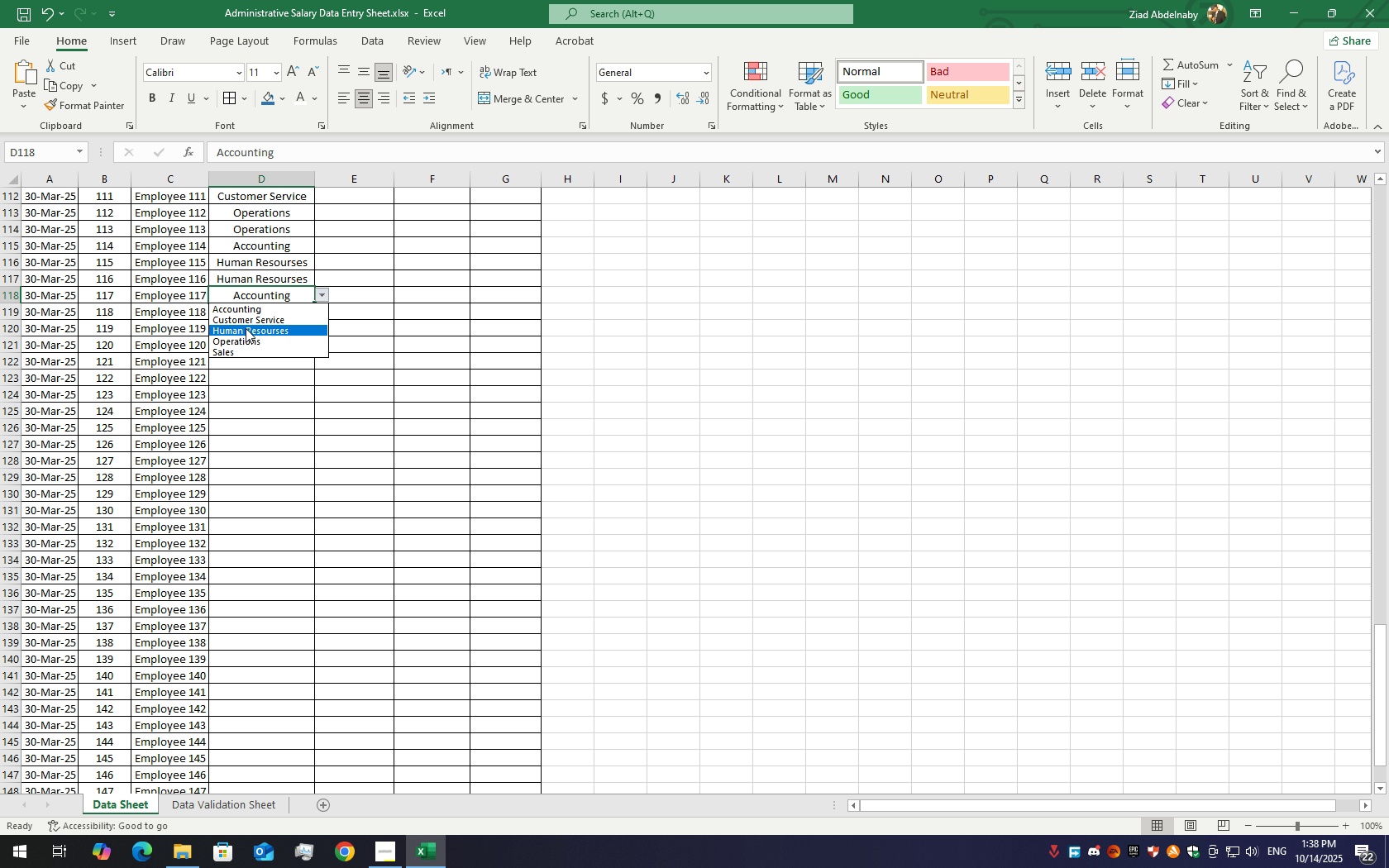 
left_click([246, 328])
 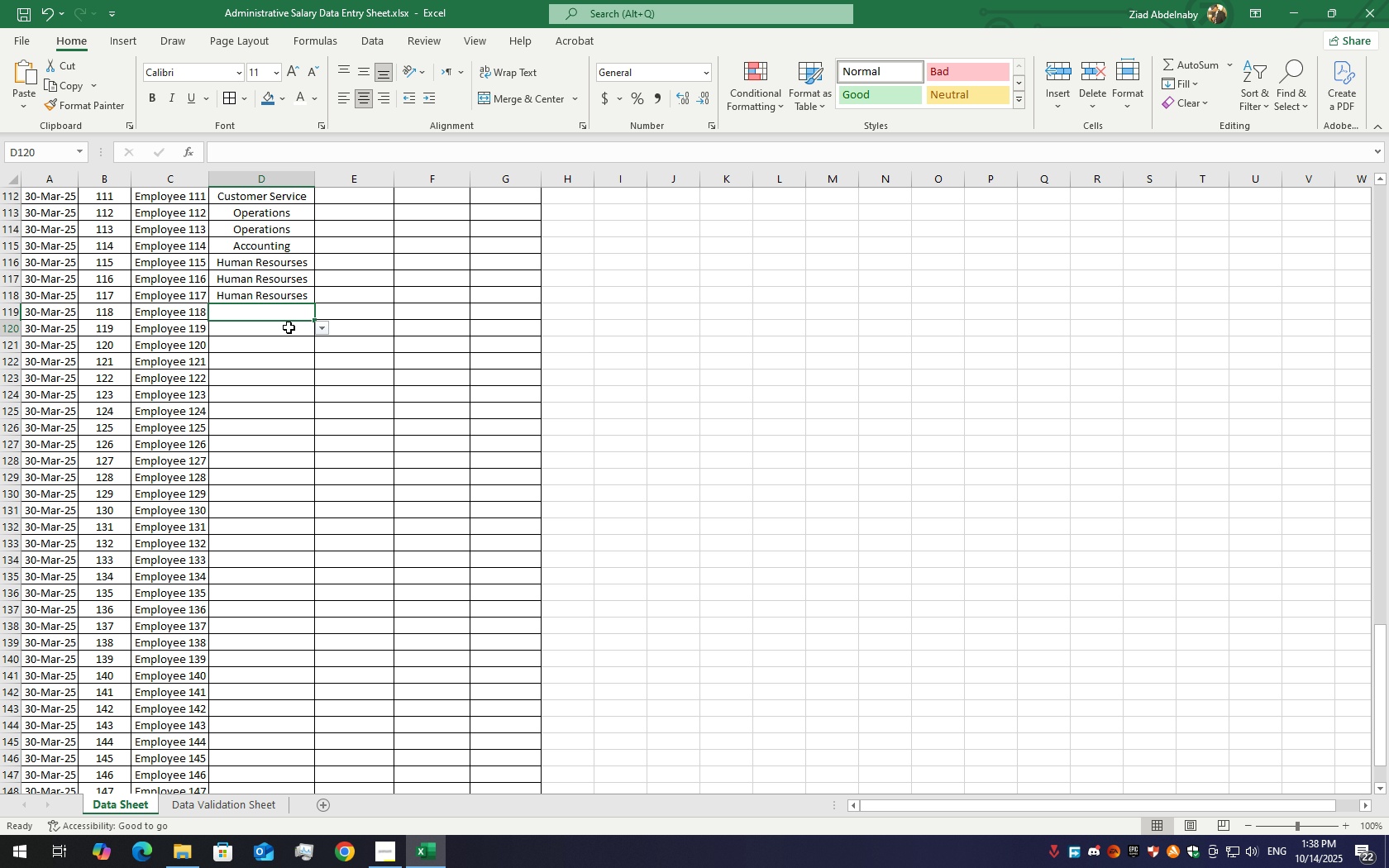 
left_click([289, 327])
 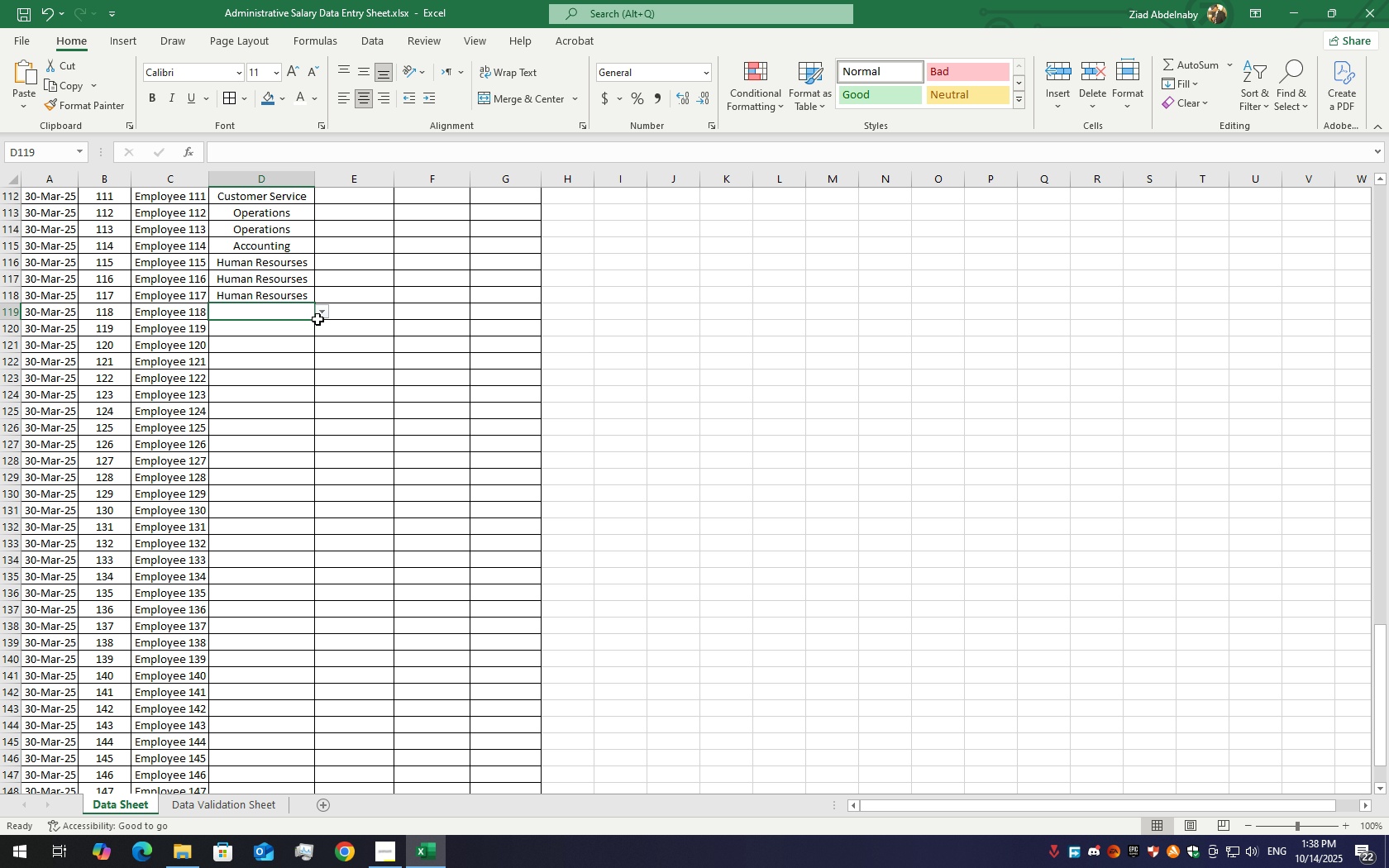 
left_click([317, 319])
 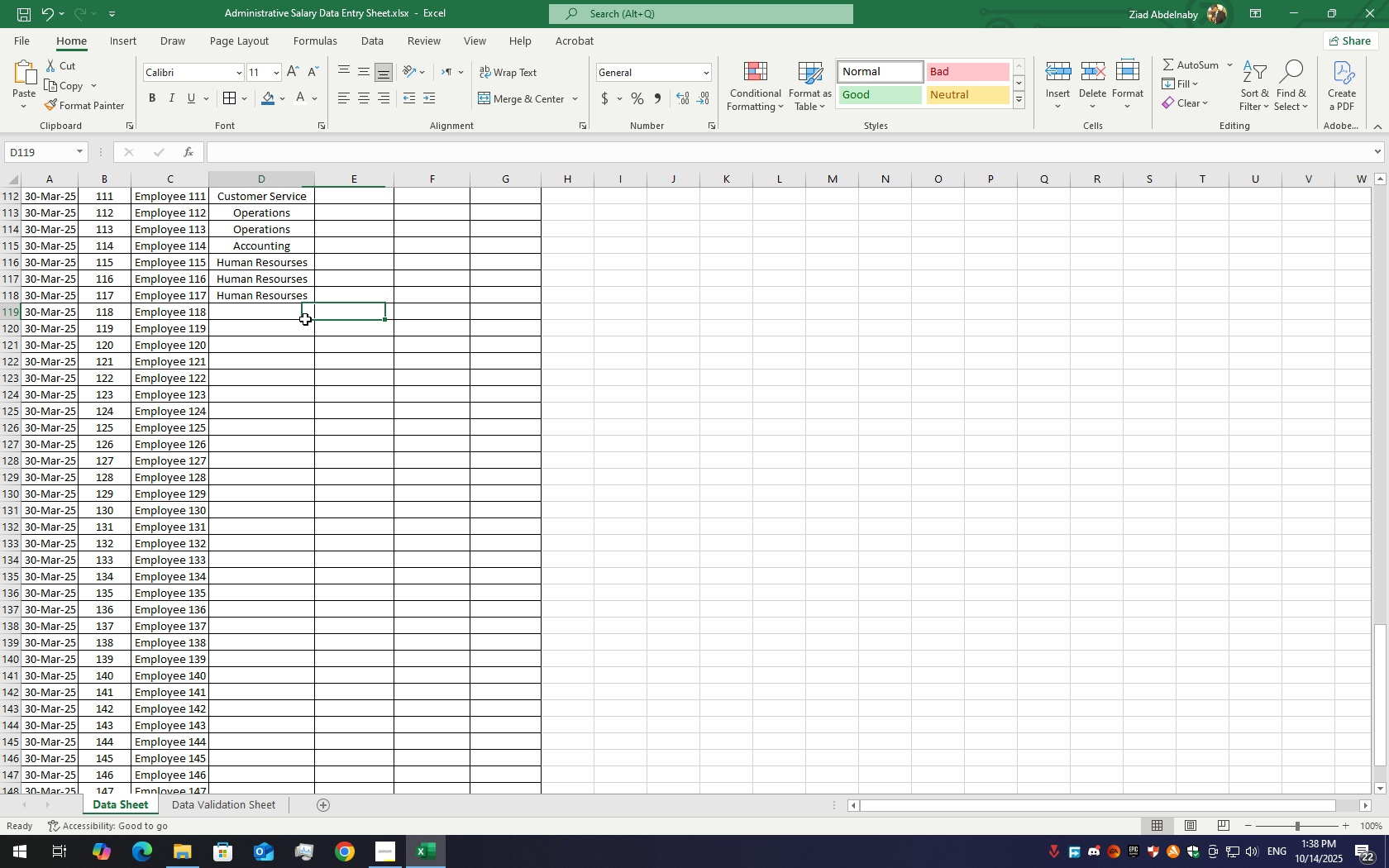 
left_click([305, 319])
 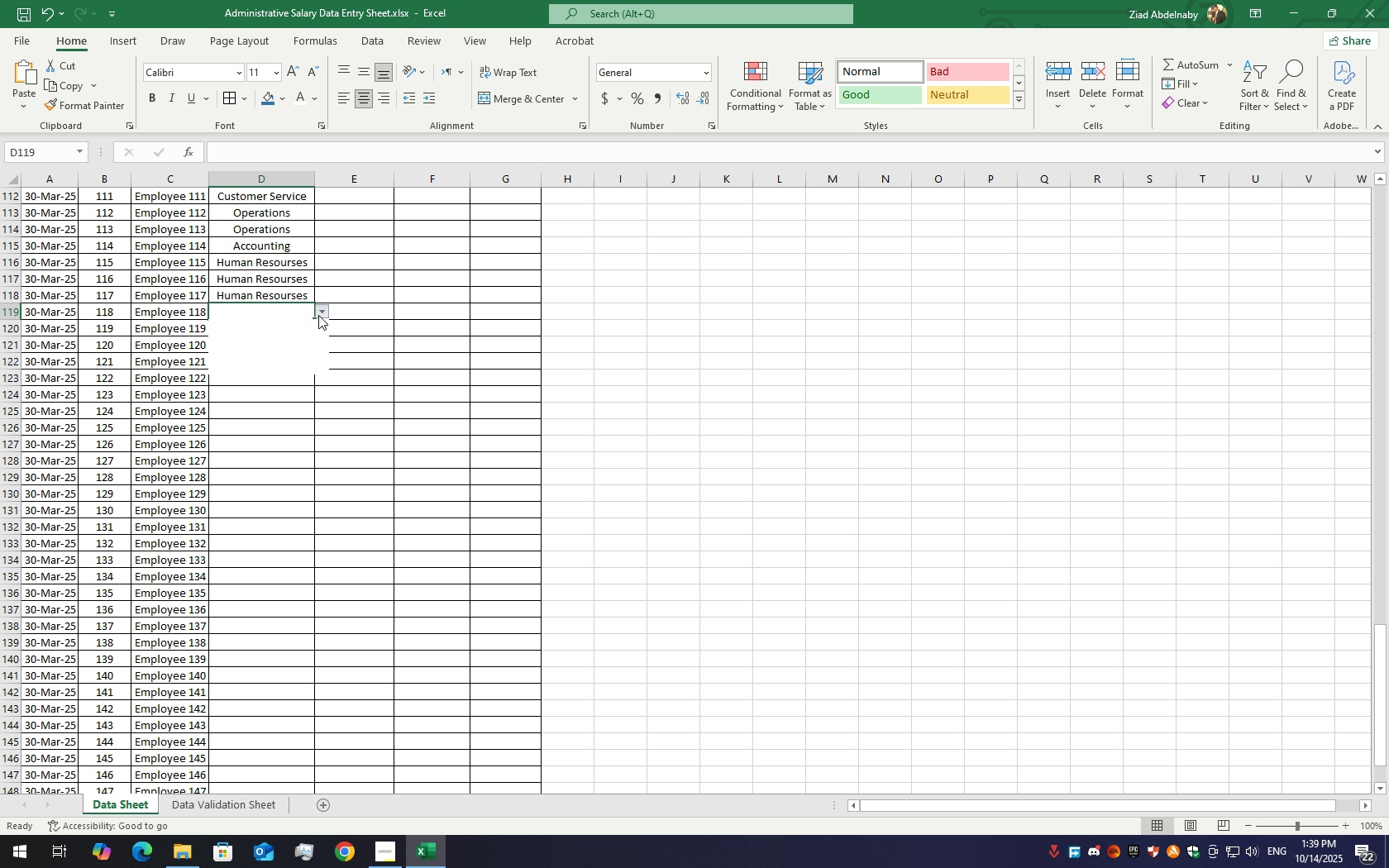 
left_click([318, 315])
 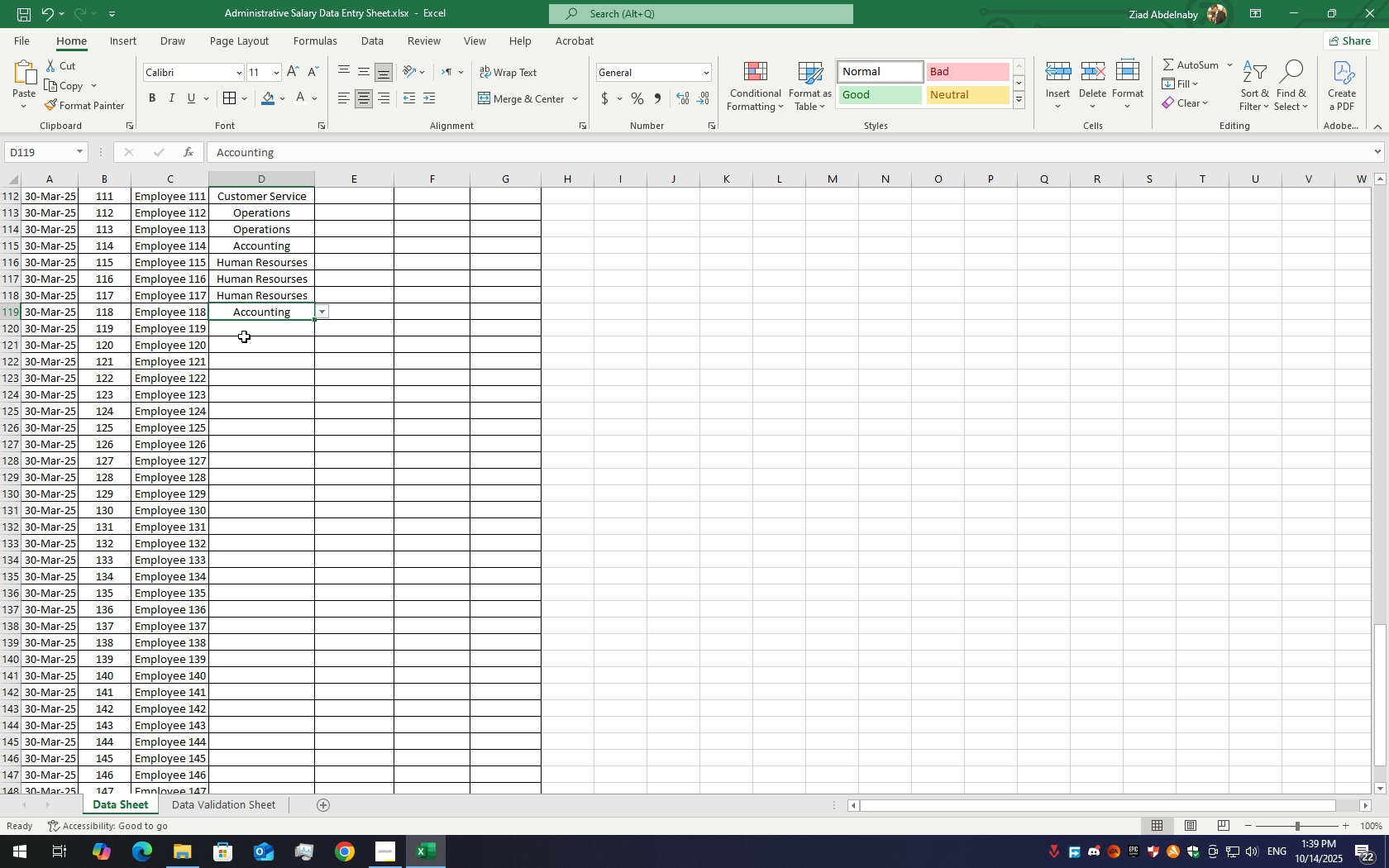 
double_click([247, 331])
 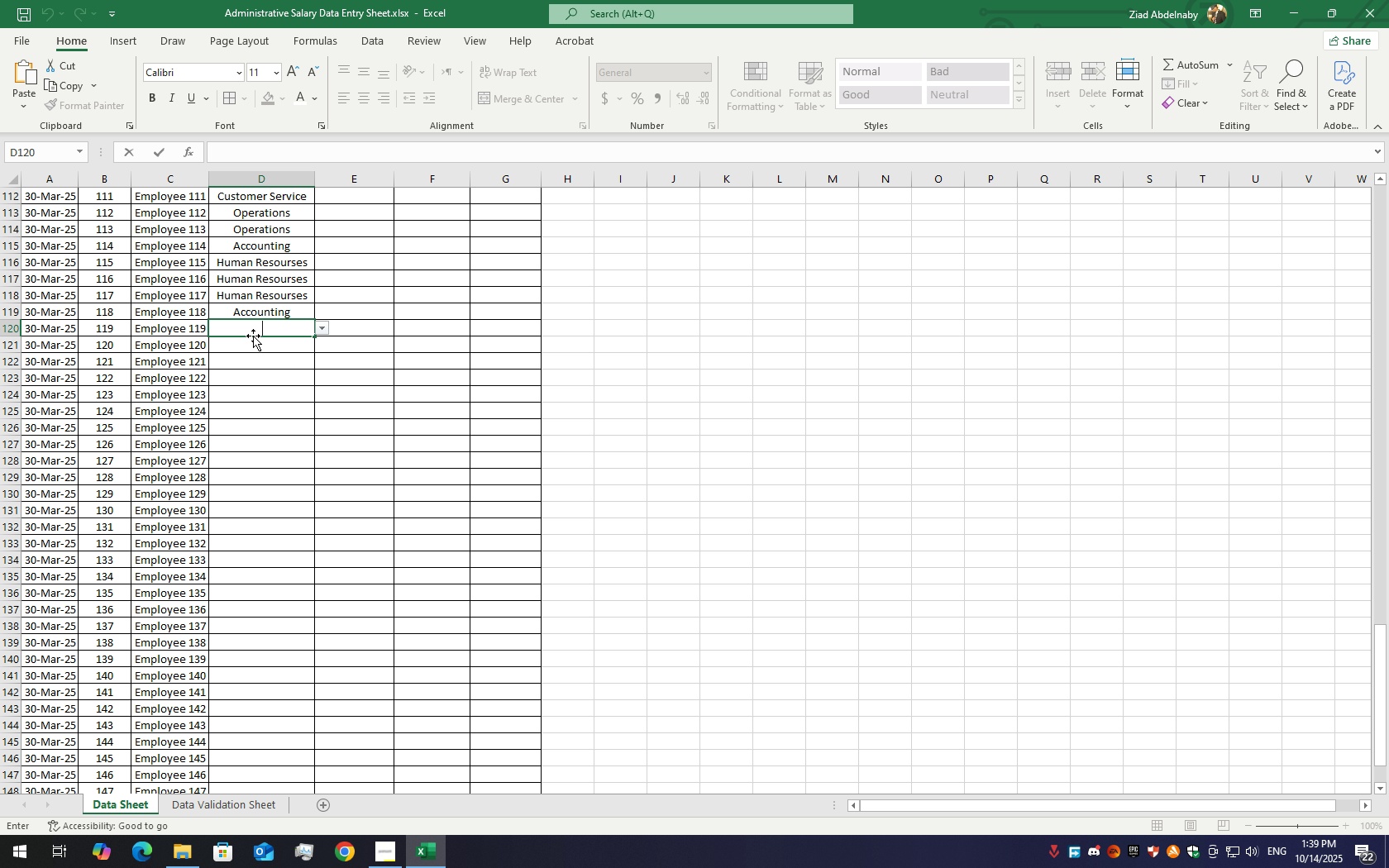 
type(=ra)
 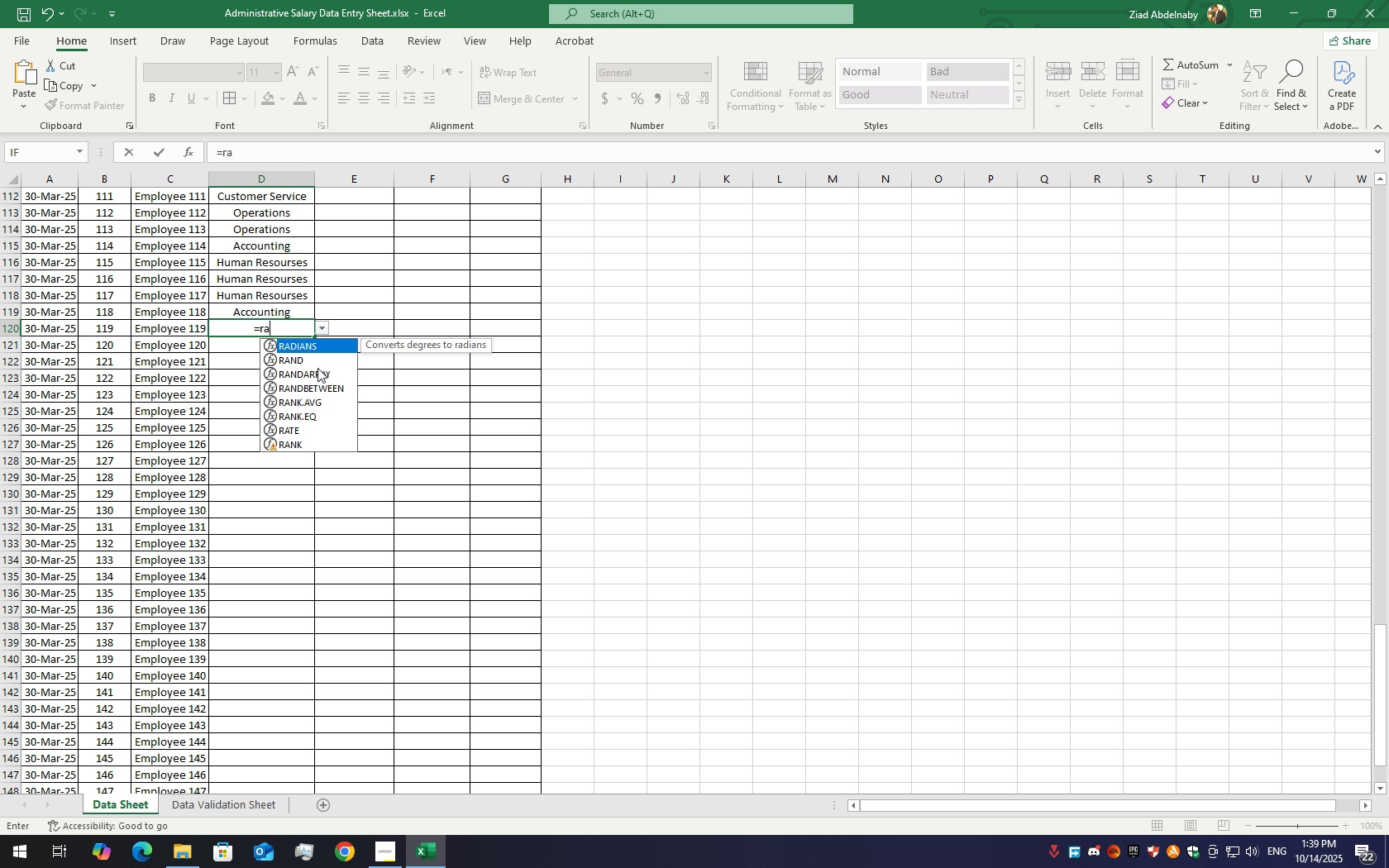 
left_click([320, 370])
 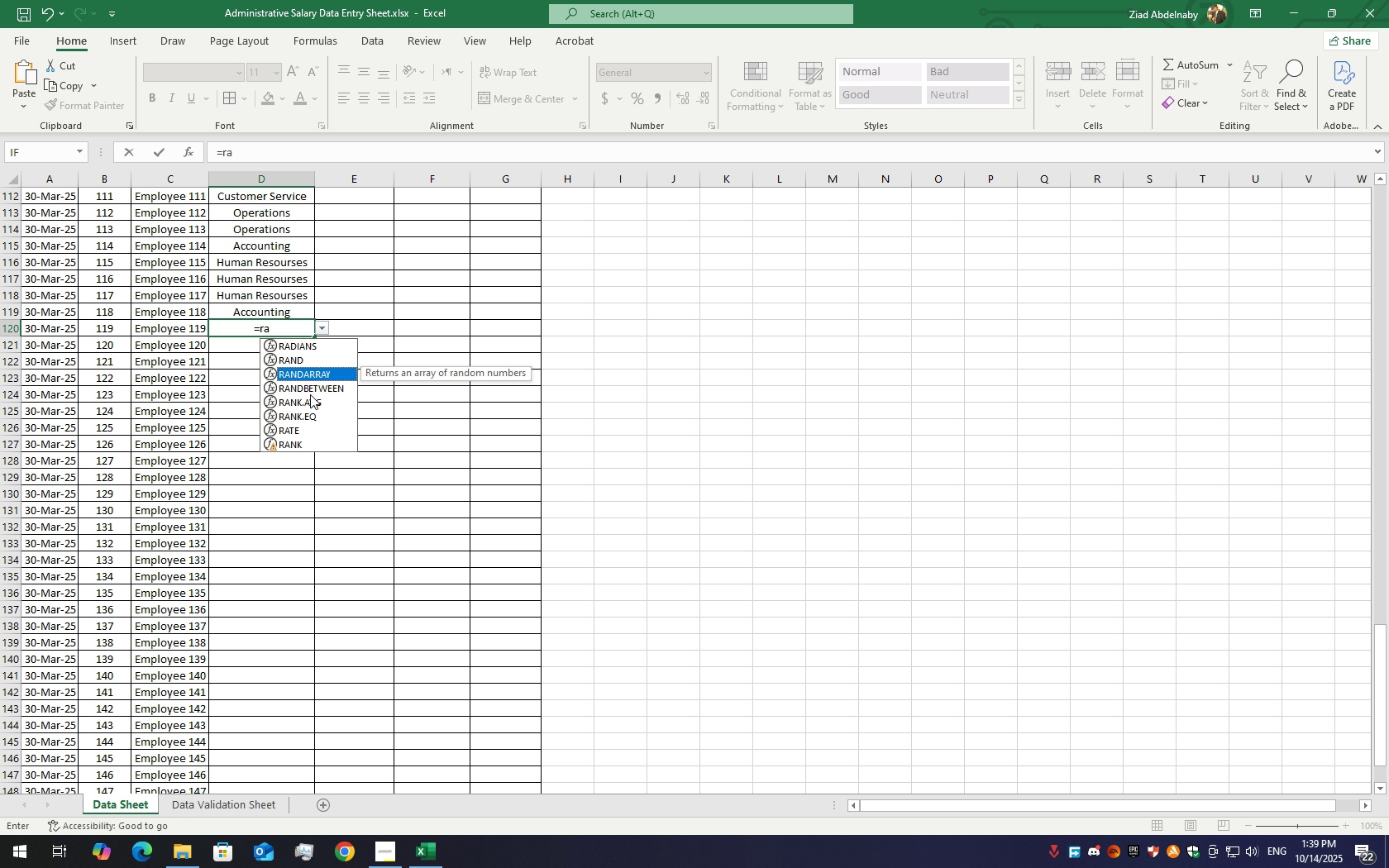 
left_click([311, 389])
 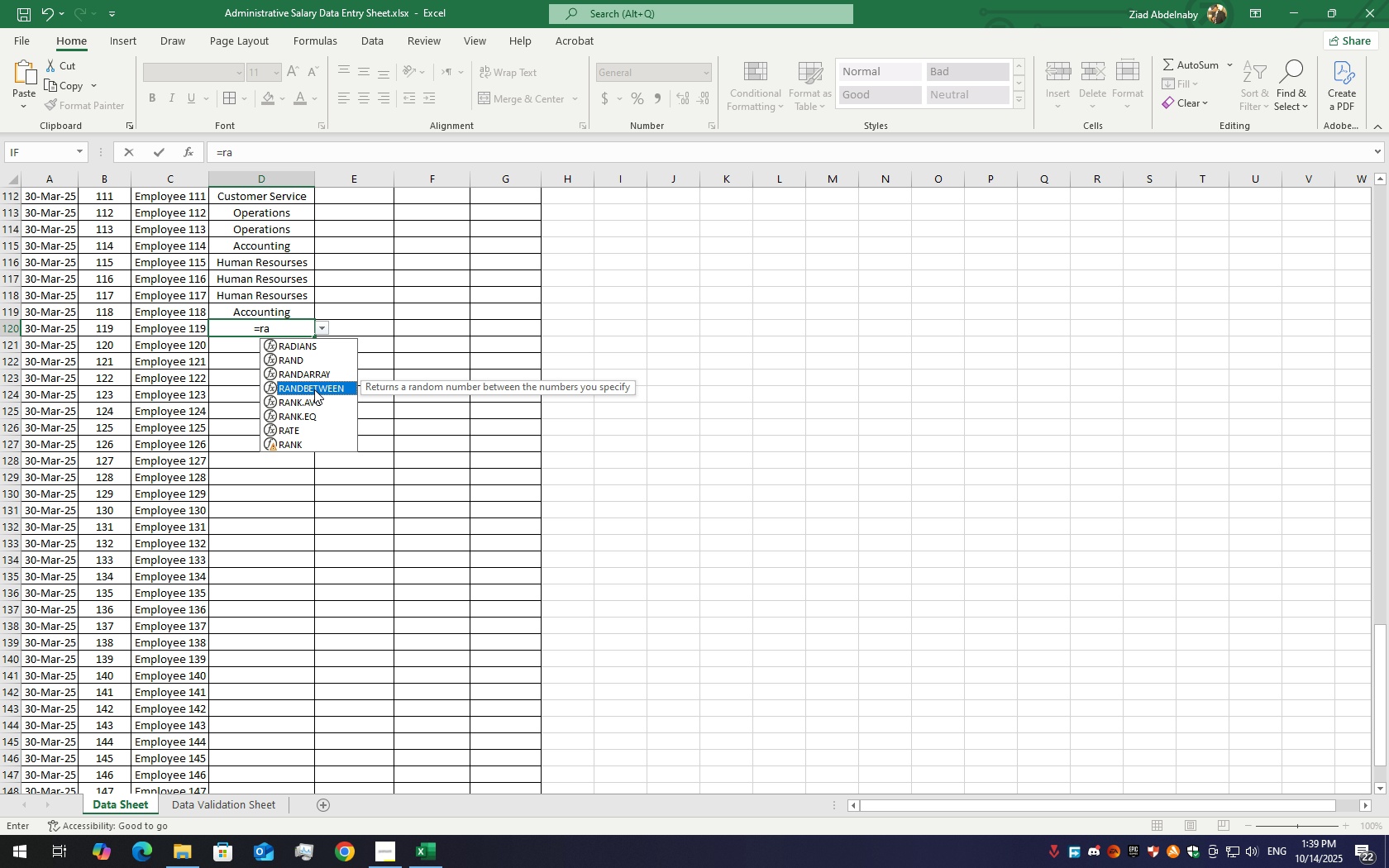 
left_click([308, 360])
 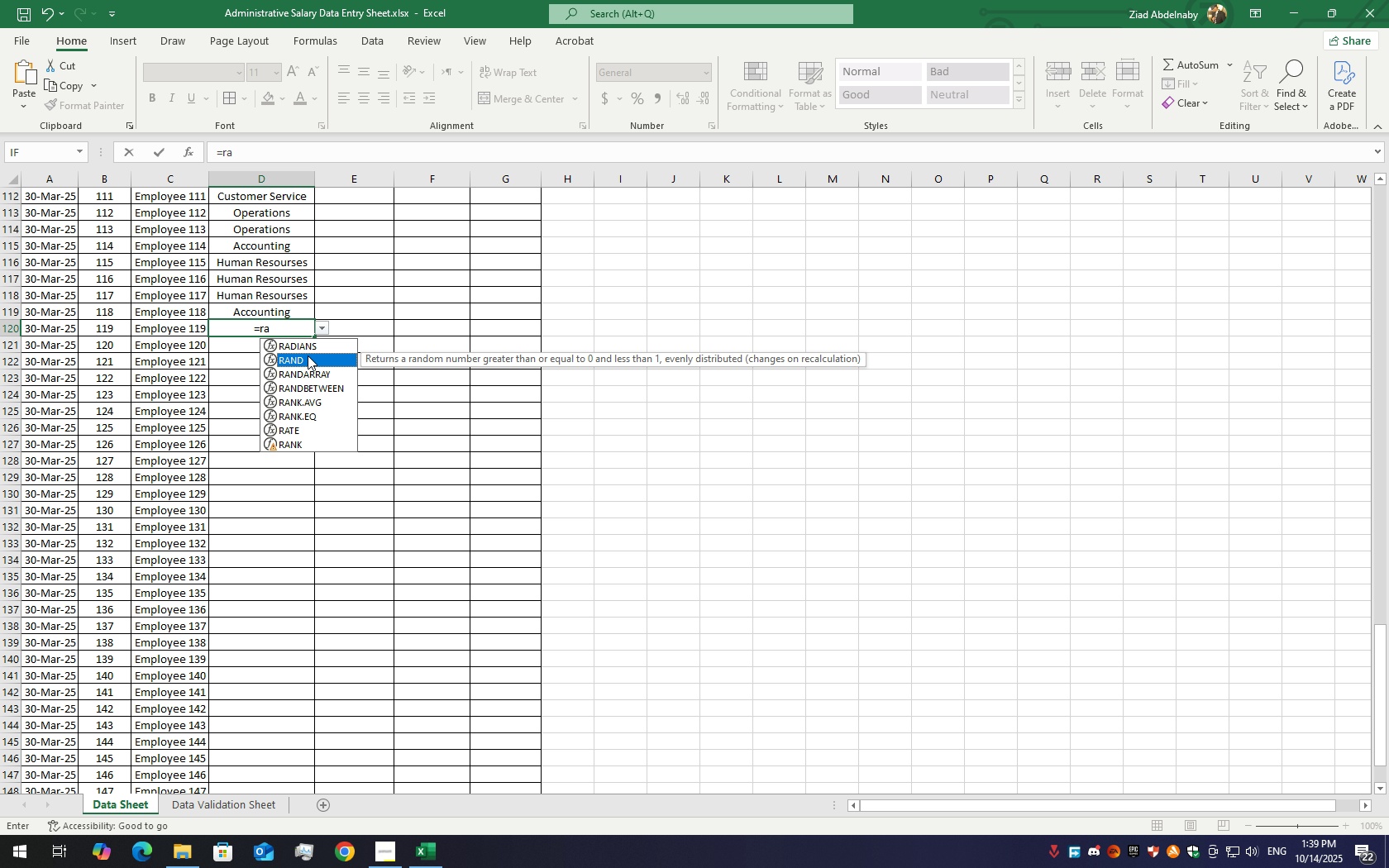 
left_click([309, 341])
 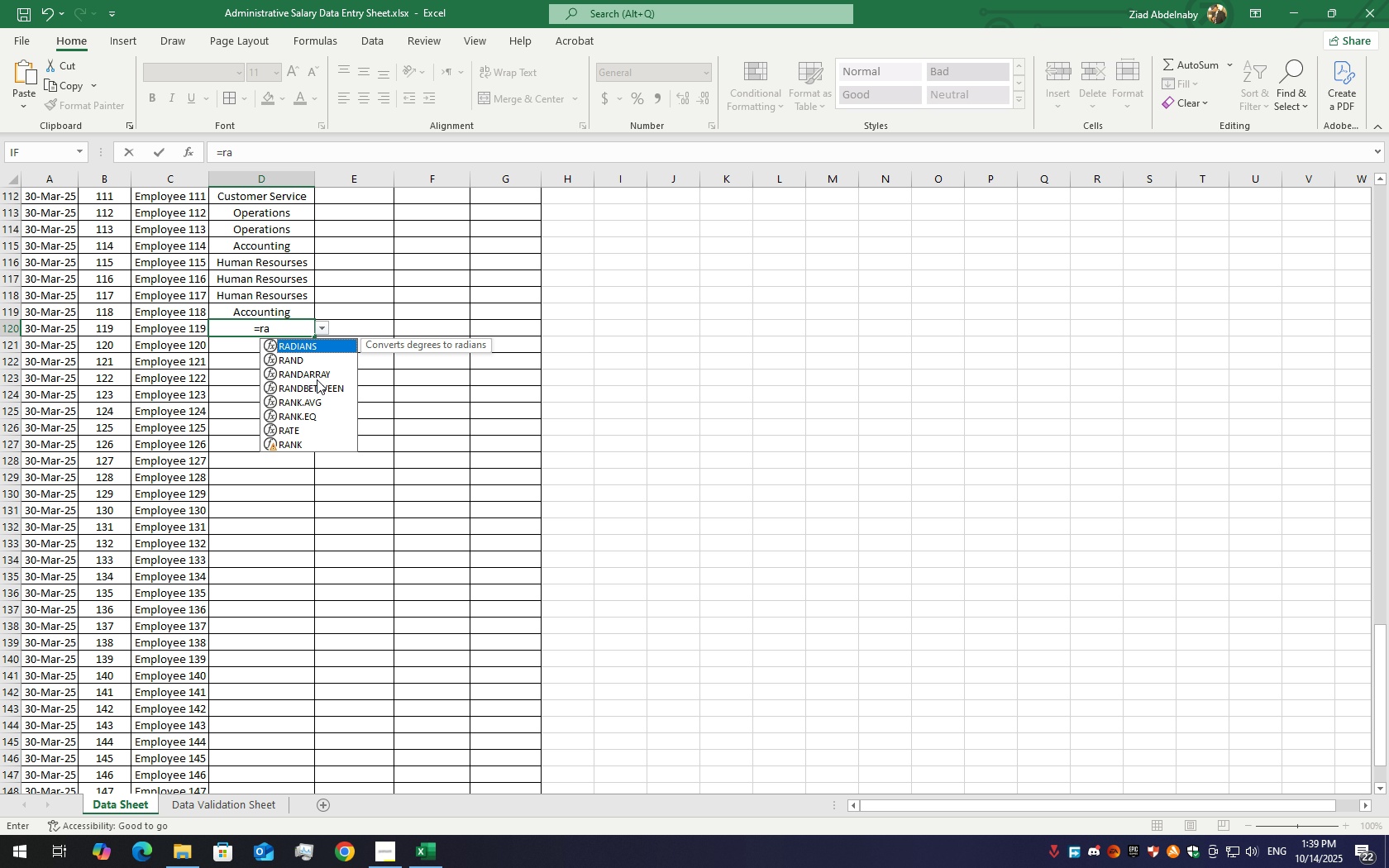 
left_click([317, 381])
 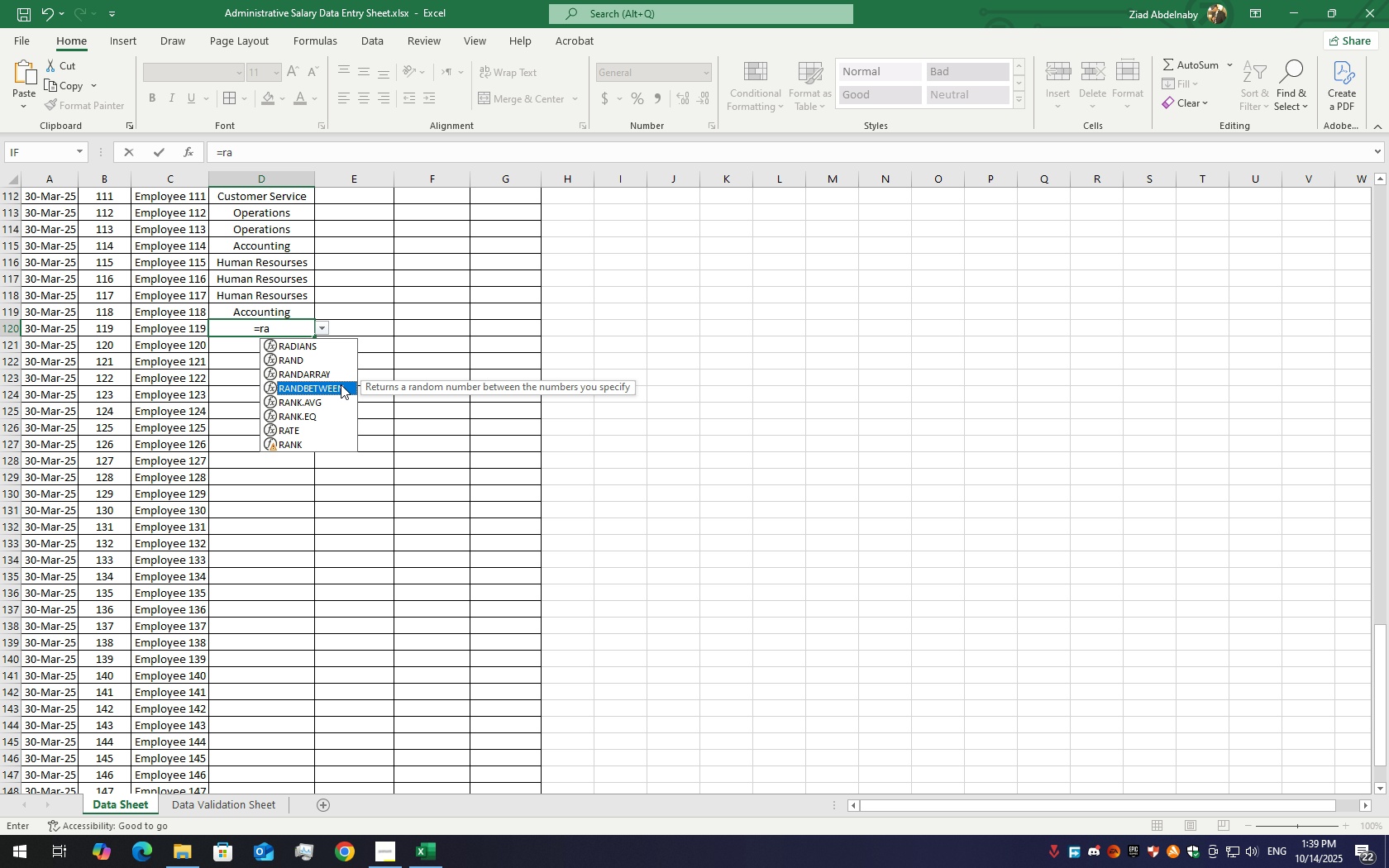 
double_click([341, 385])
 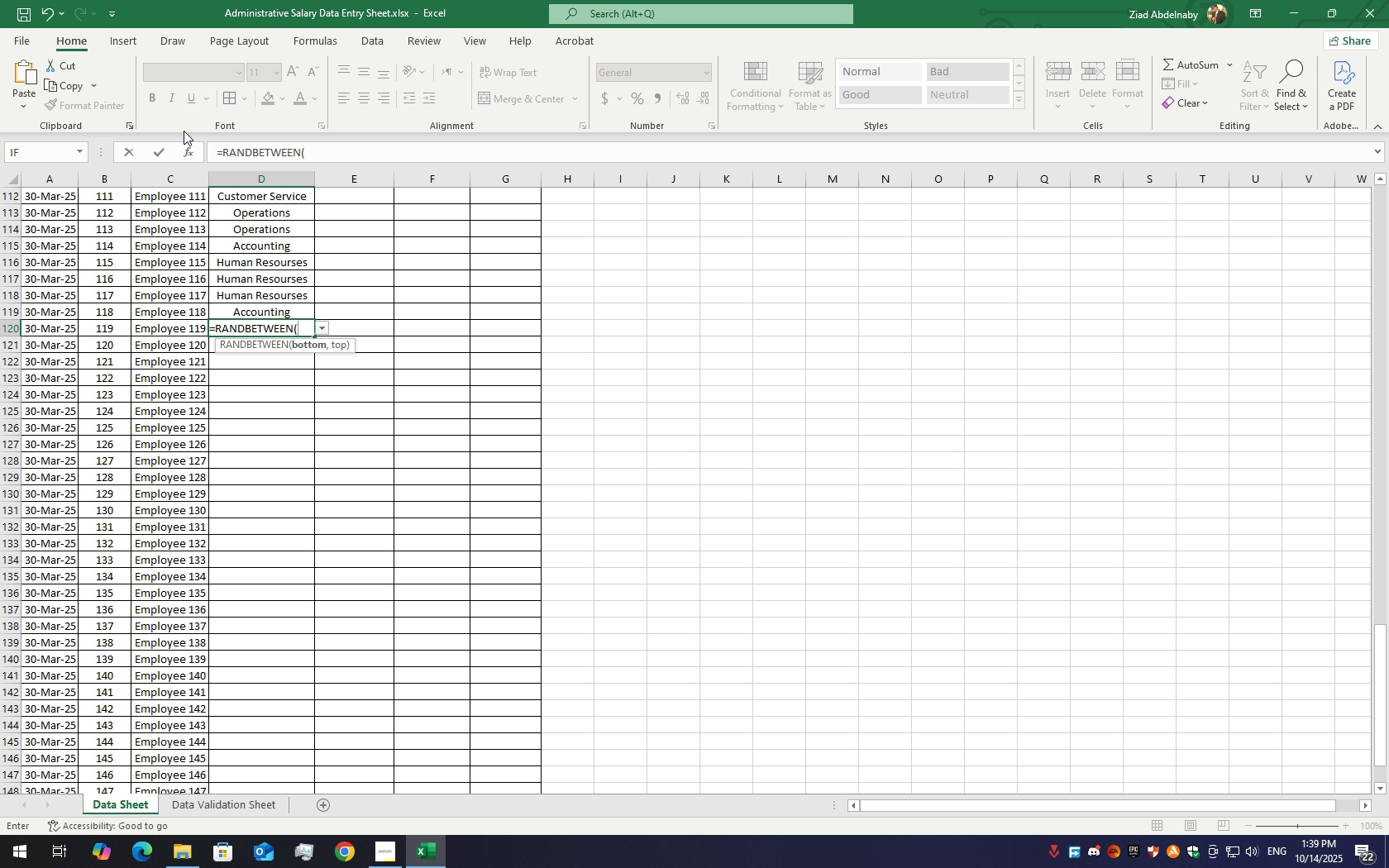 
left_click([192, 145])
 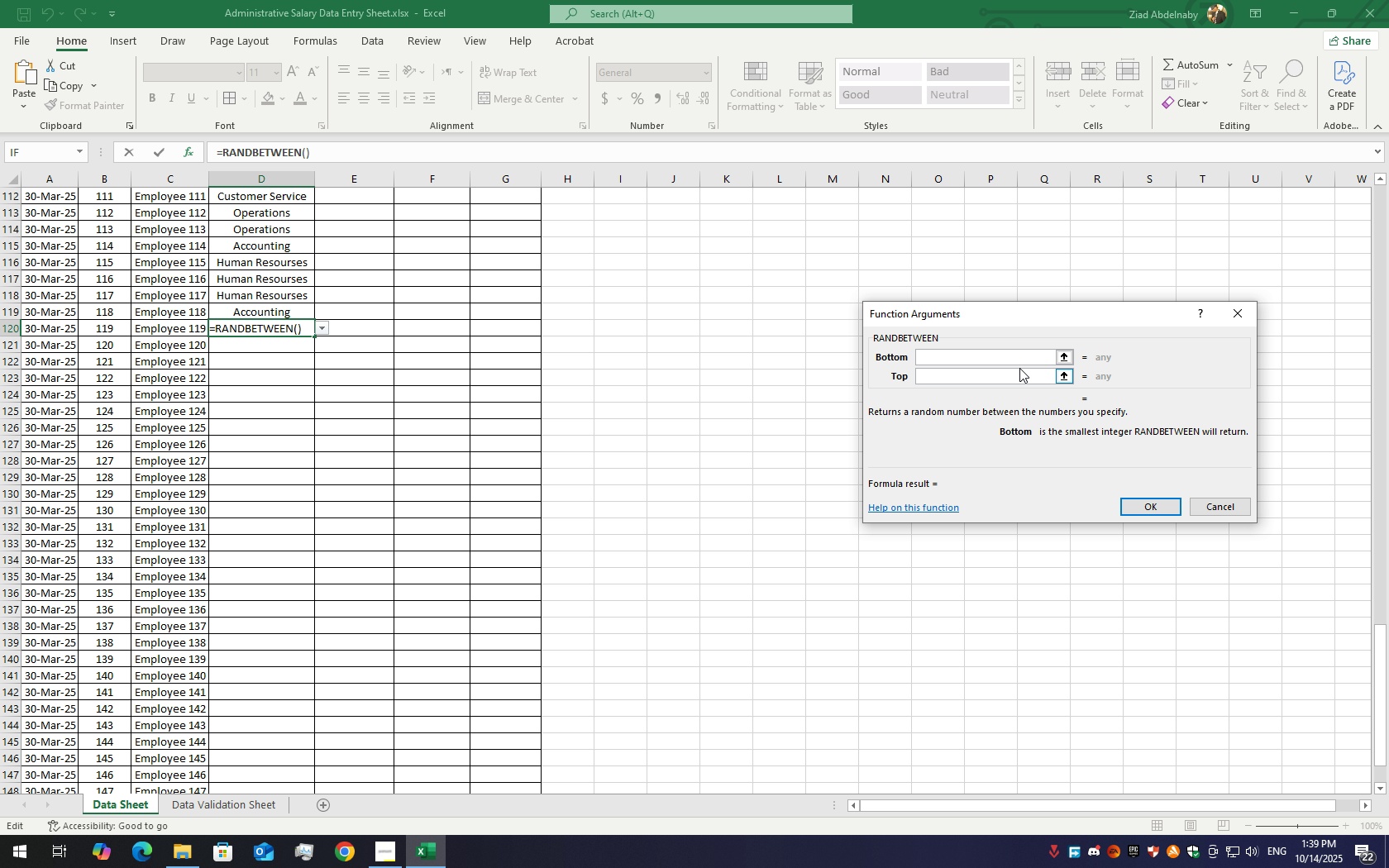 
key(Shift+Quote)
 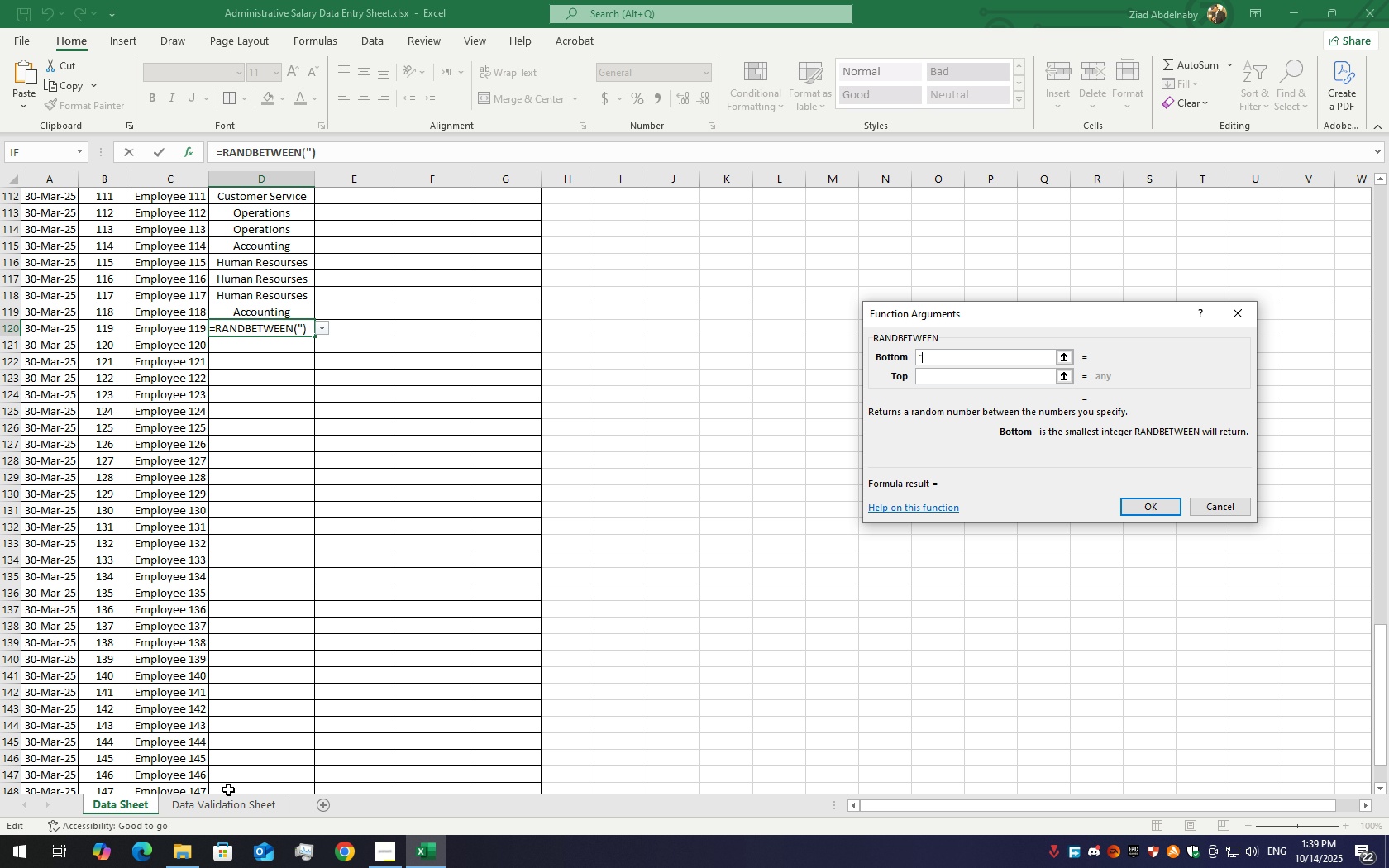 
left_click([230, 812])
 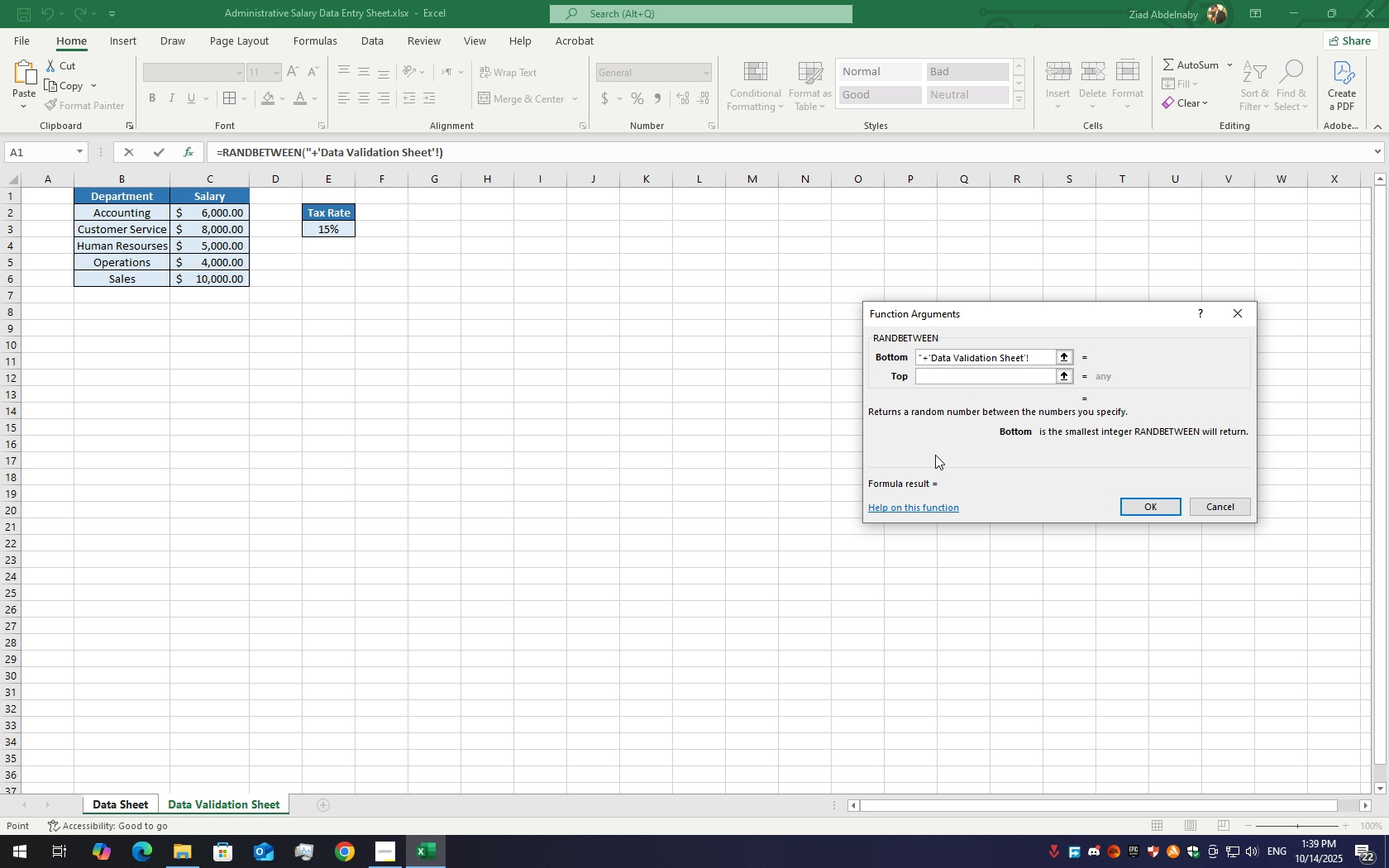 
key(Backspace)
 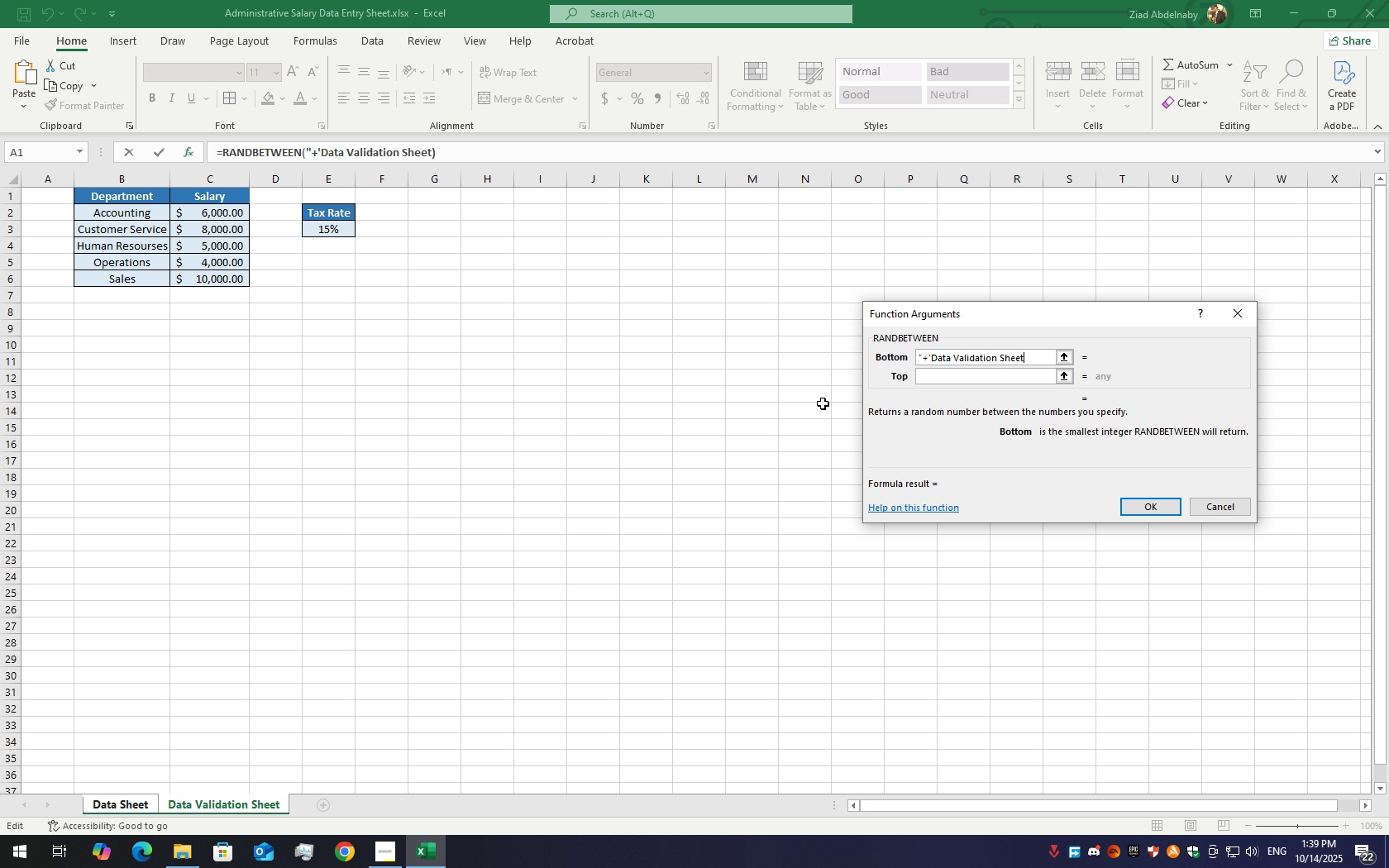 
key(Backspace)
 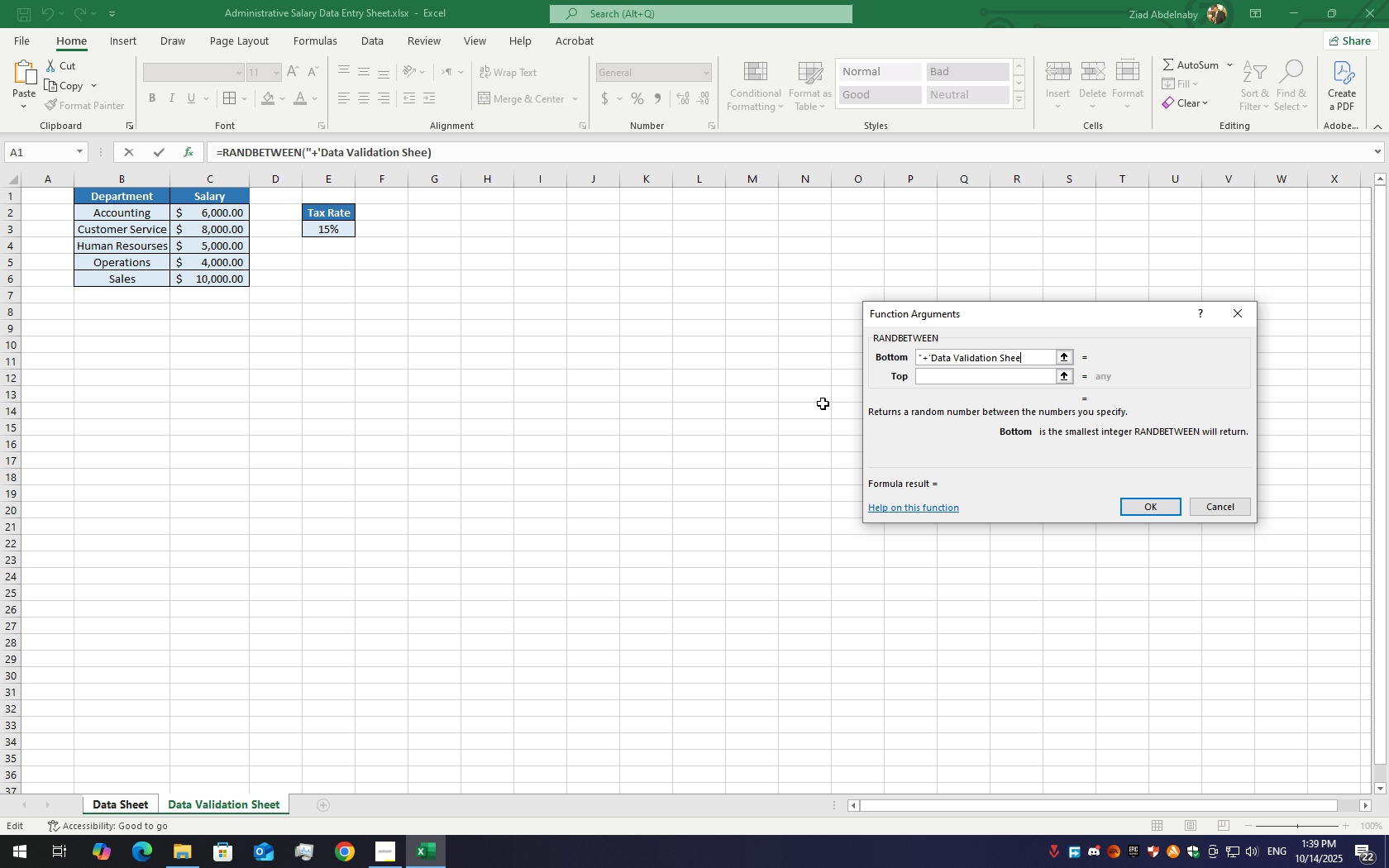 
key(Backspace)
 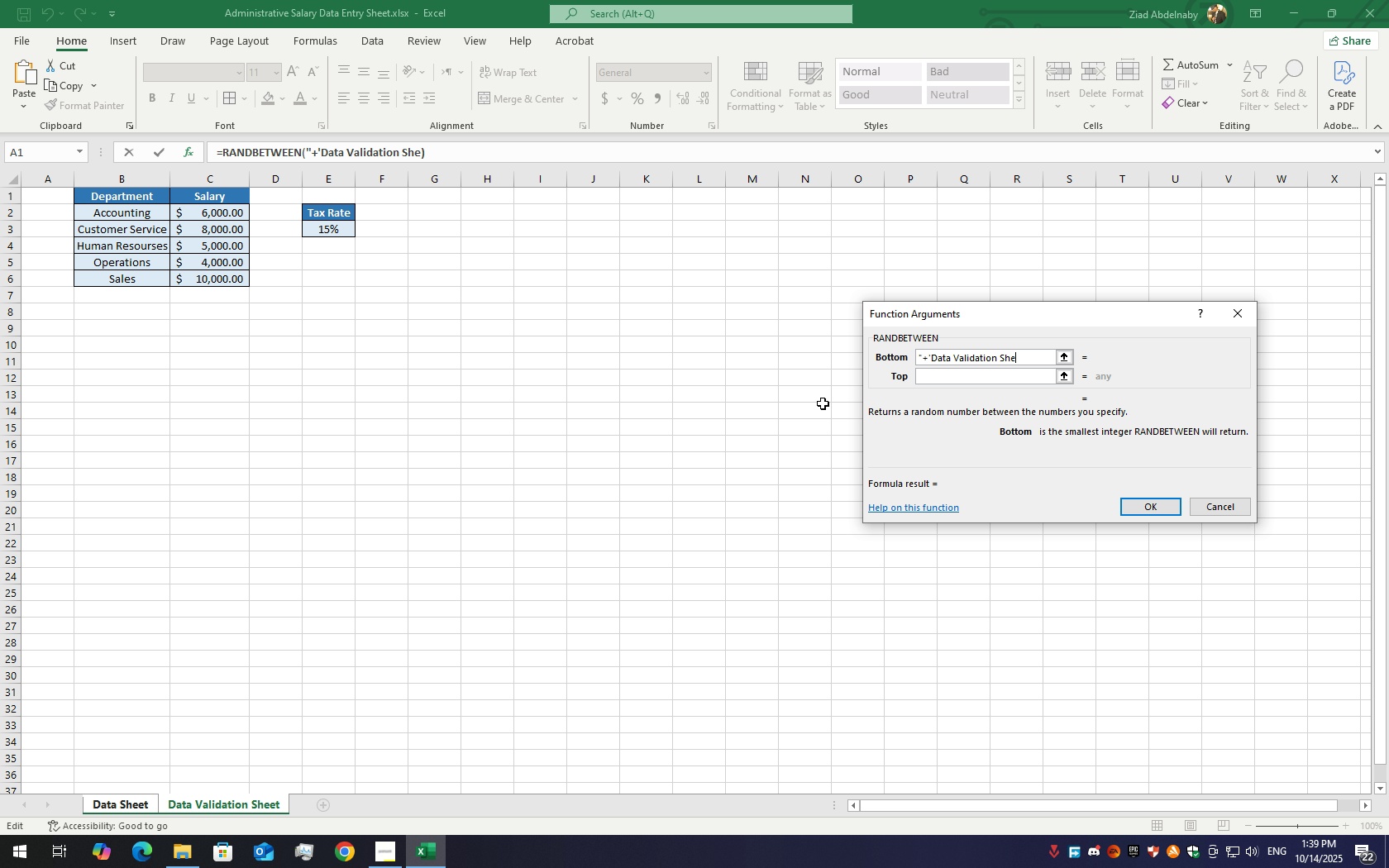 
hold_key(key=Backspace, duration=0.84)
 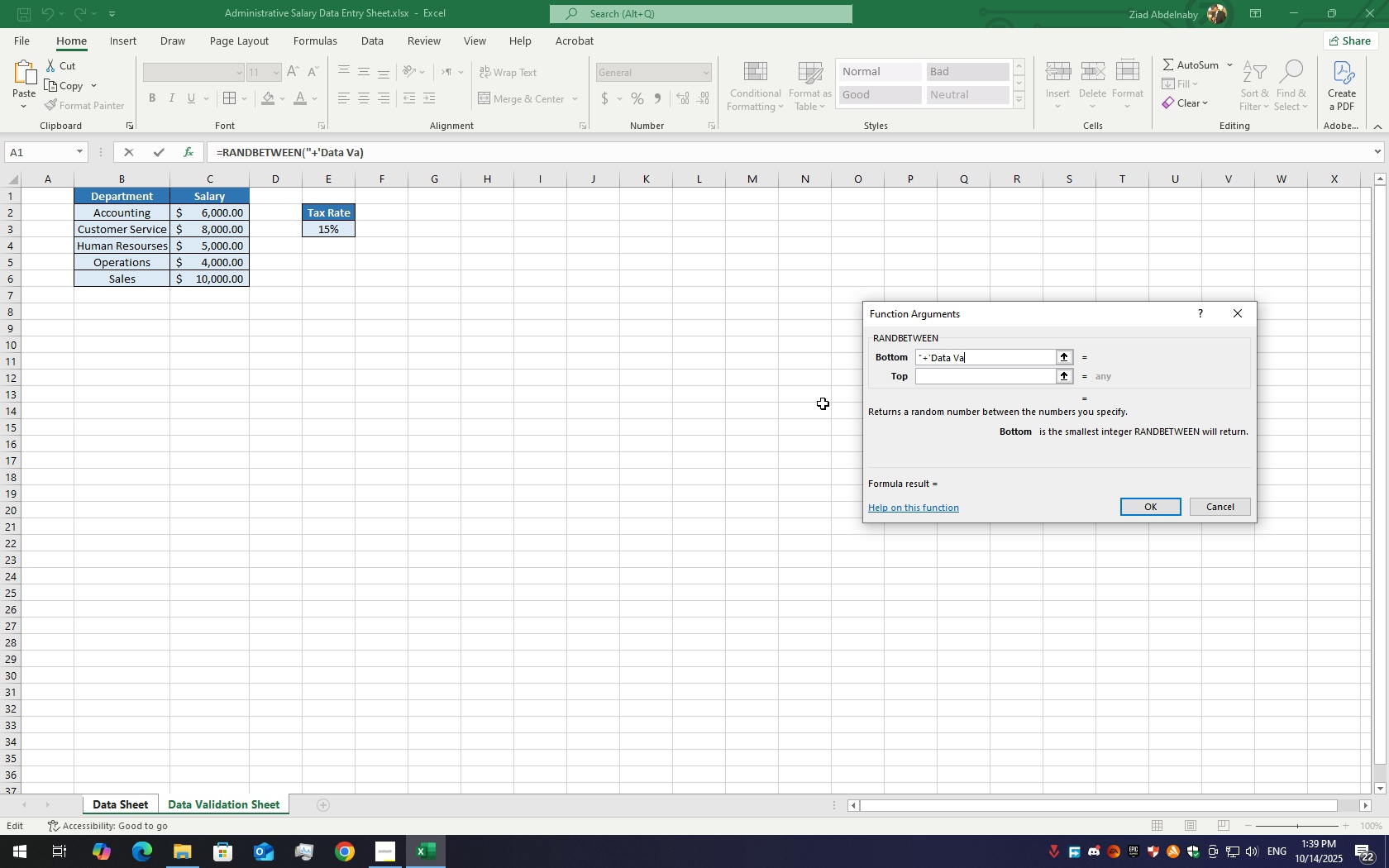 
key(Backspace)
 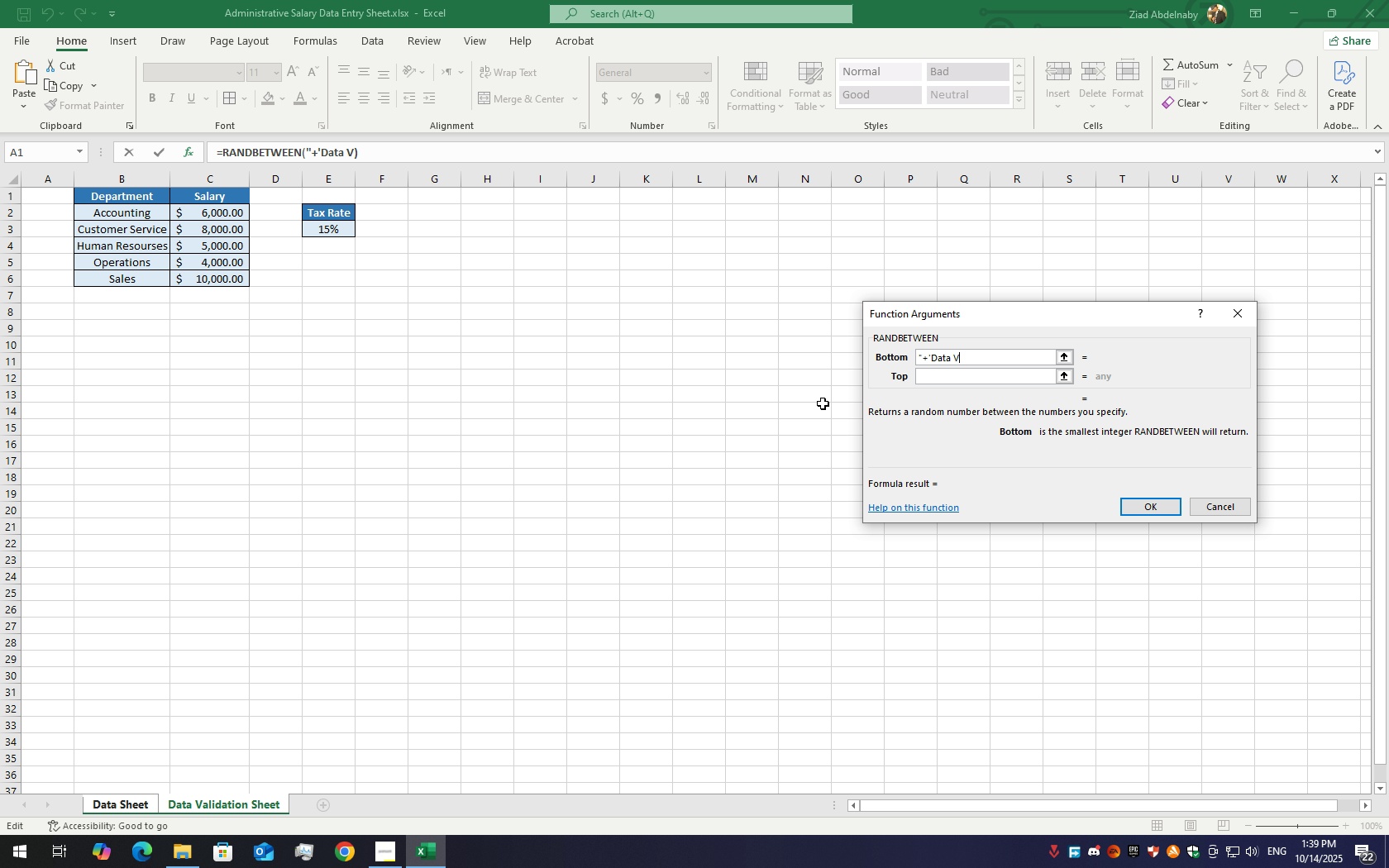 
key(Backspace)
 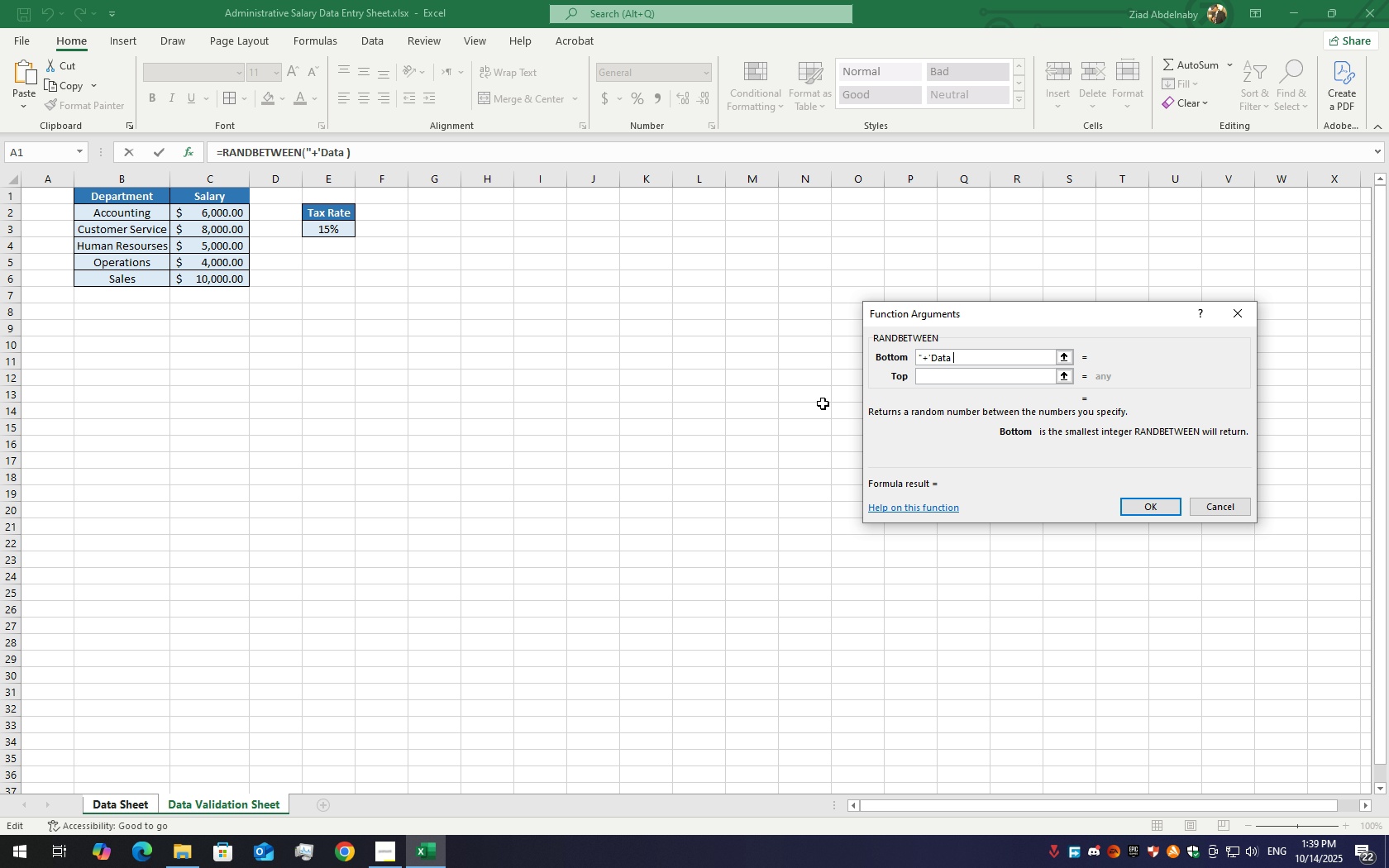 
key(Backspace)
 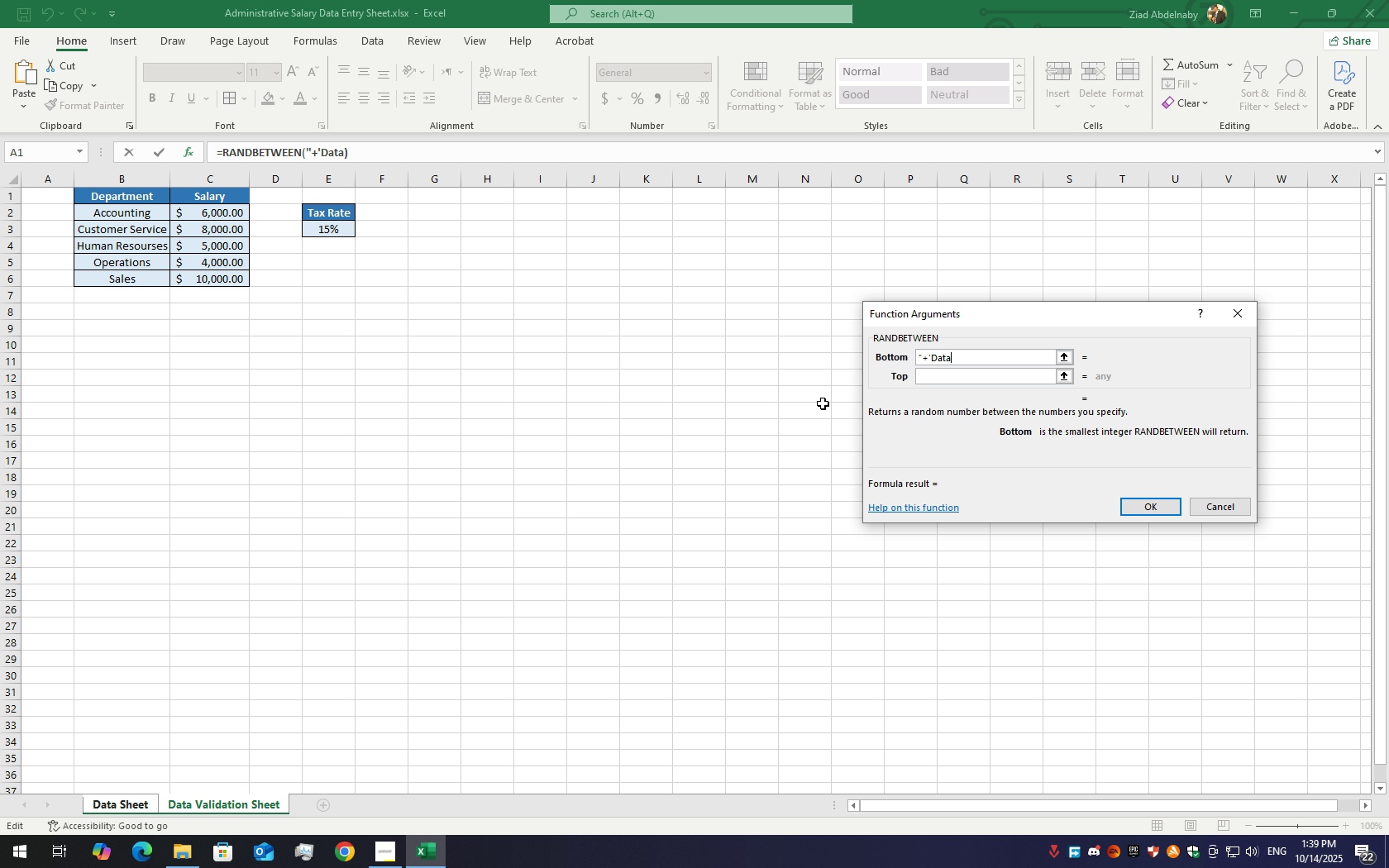 
key(Backspace)
 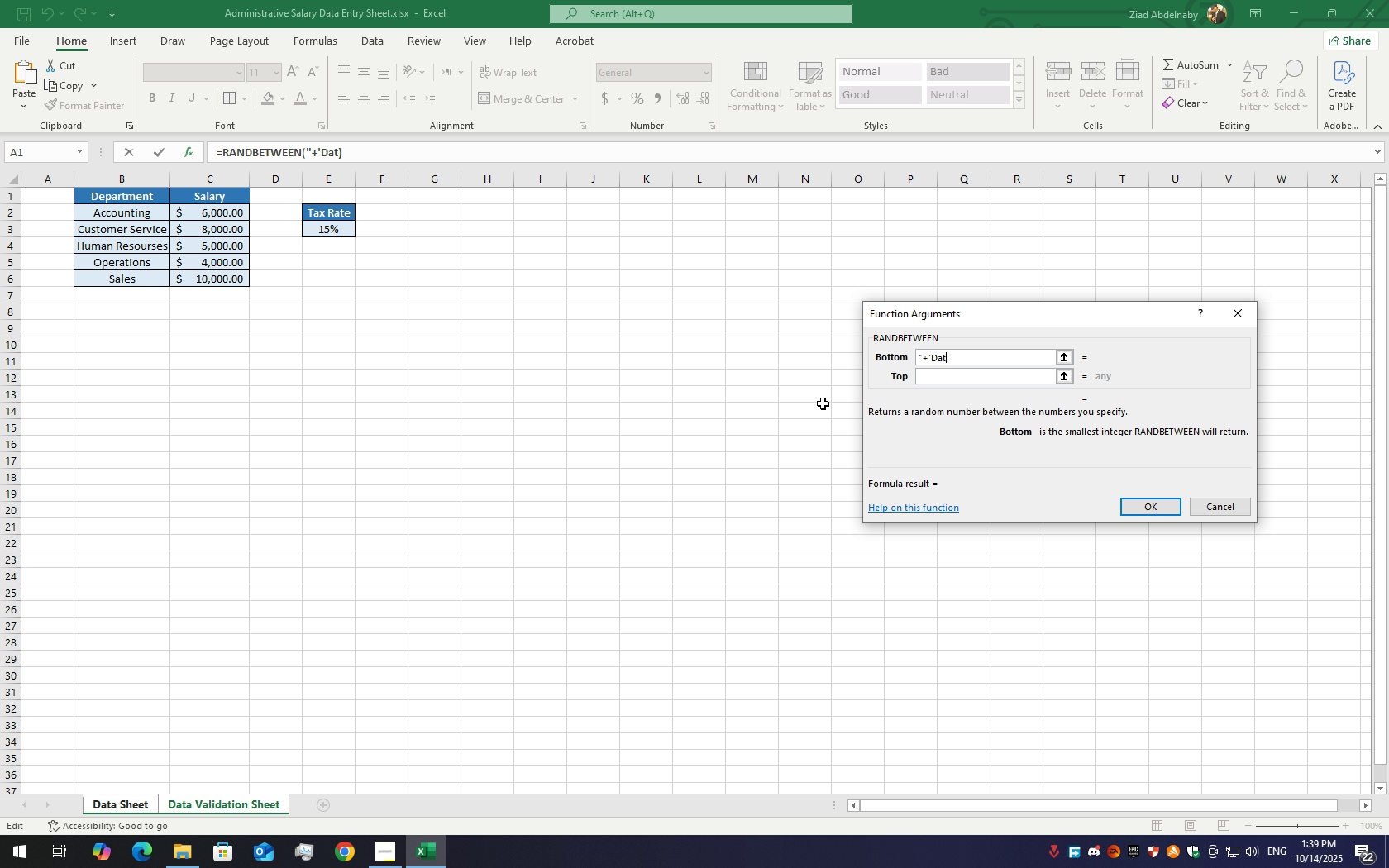 
key(Backspace)
 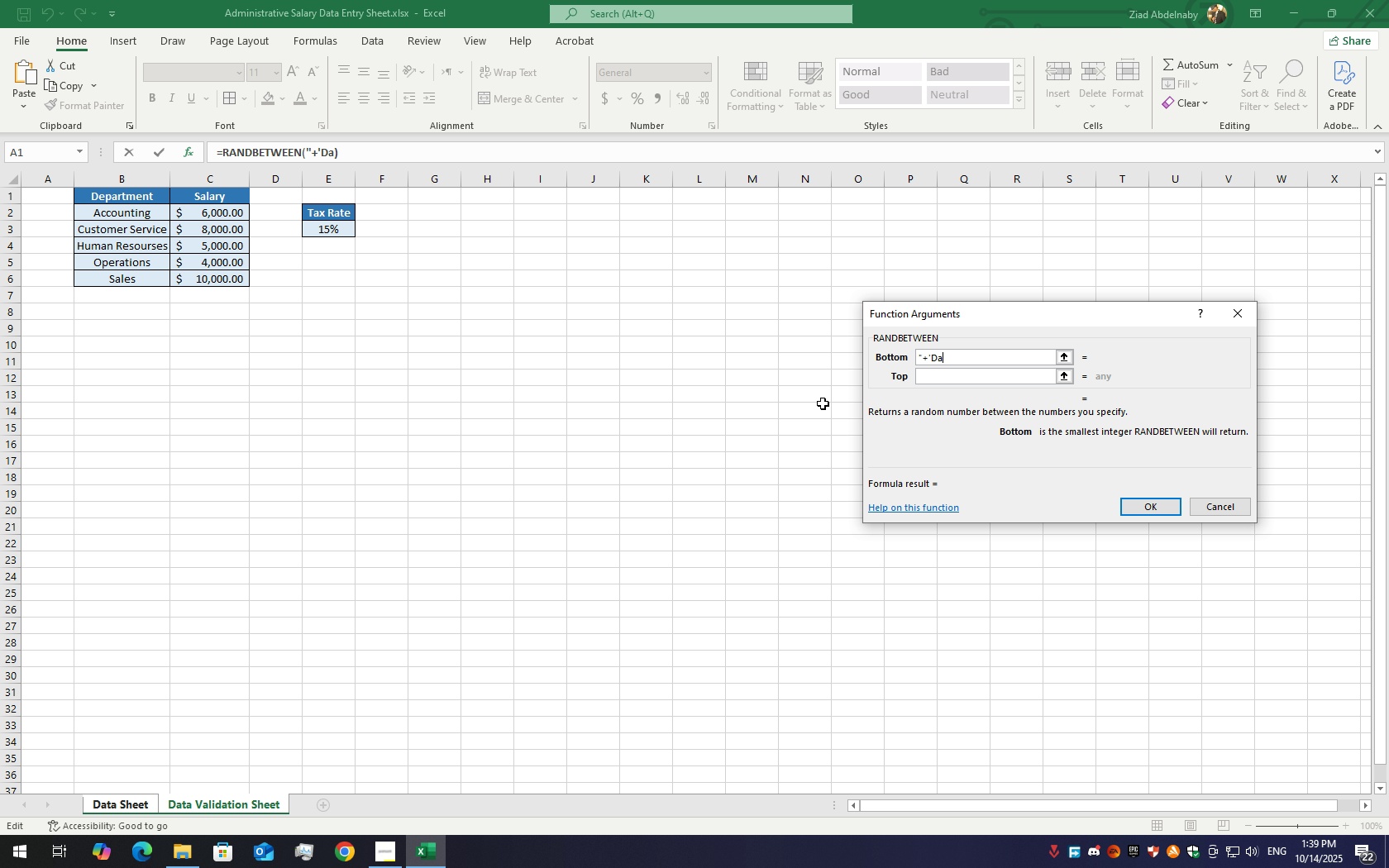 
key(Backspace)
 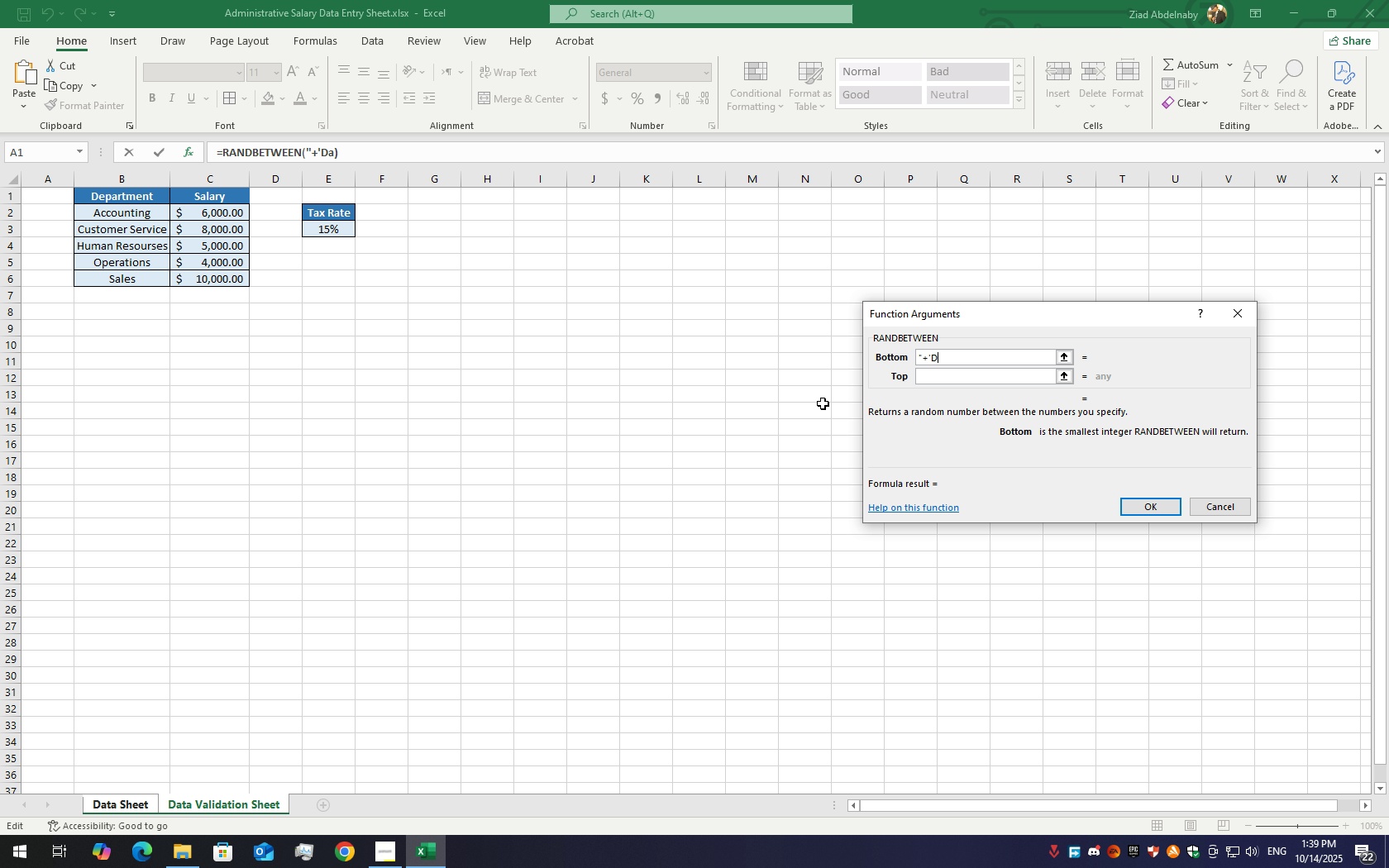 
key(Backspace)
 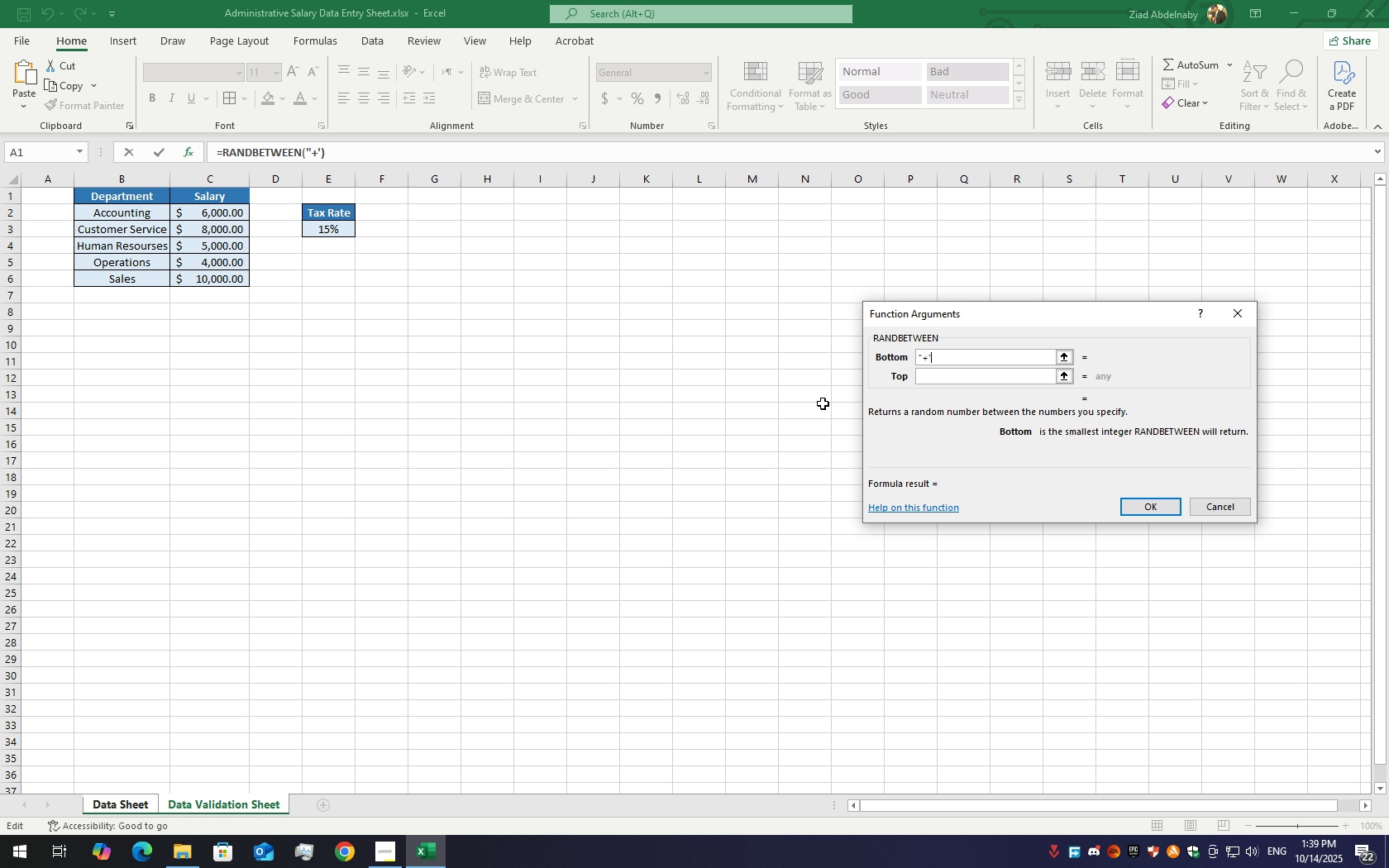 
key(Backspace)
 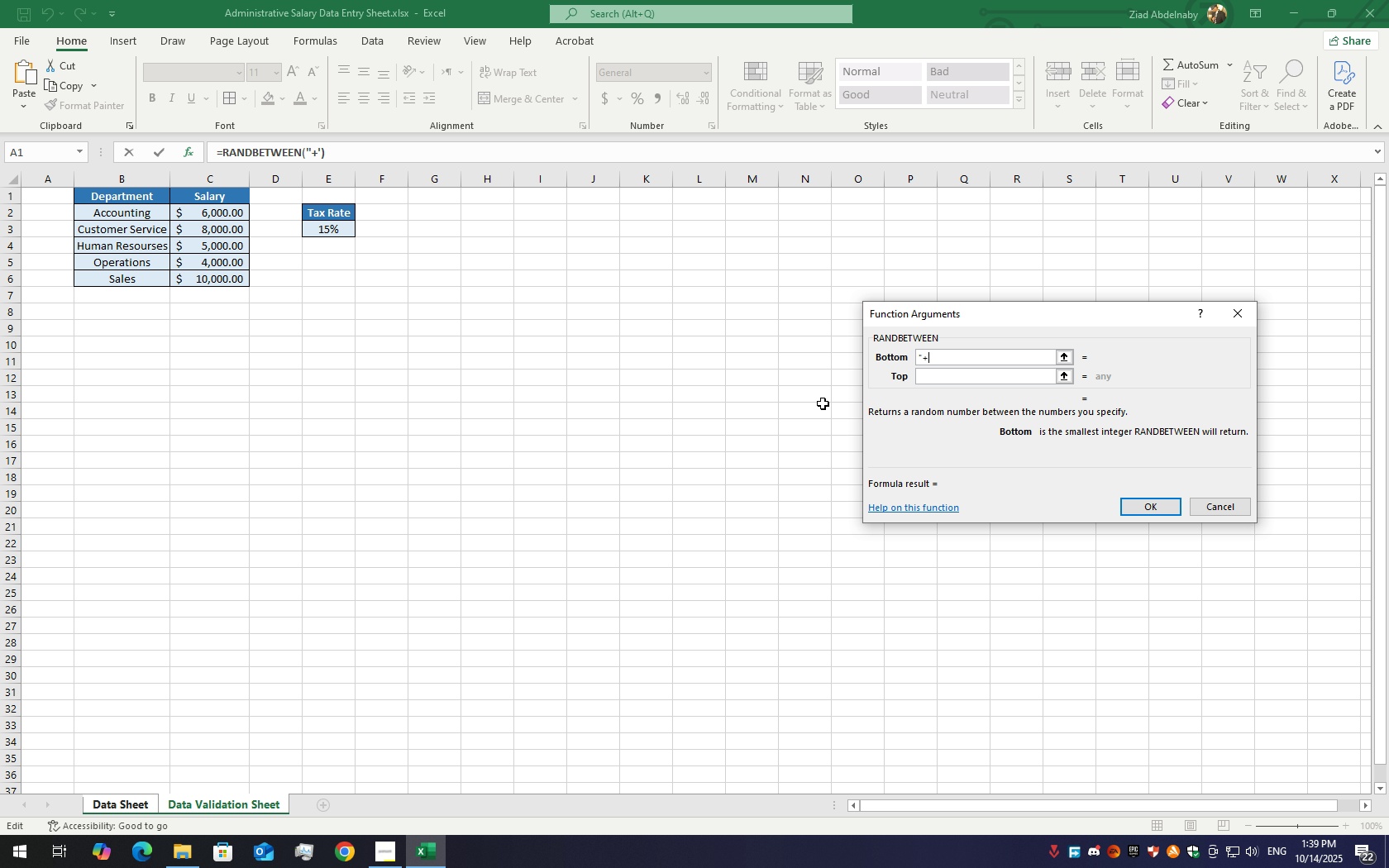 
key(Backspace)
 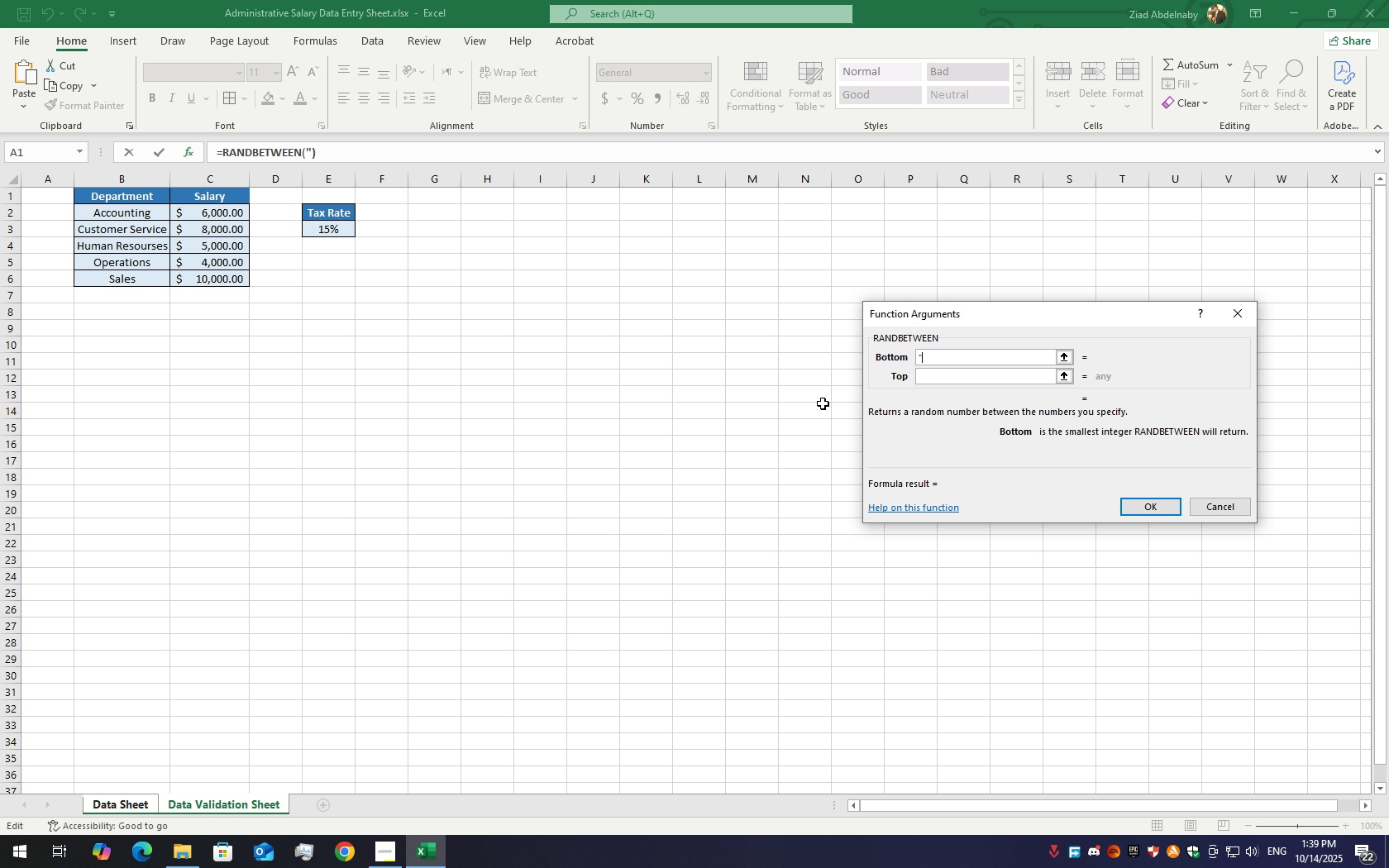 
key(Backspace)
 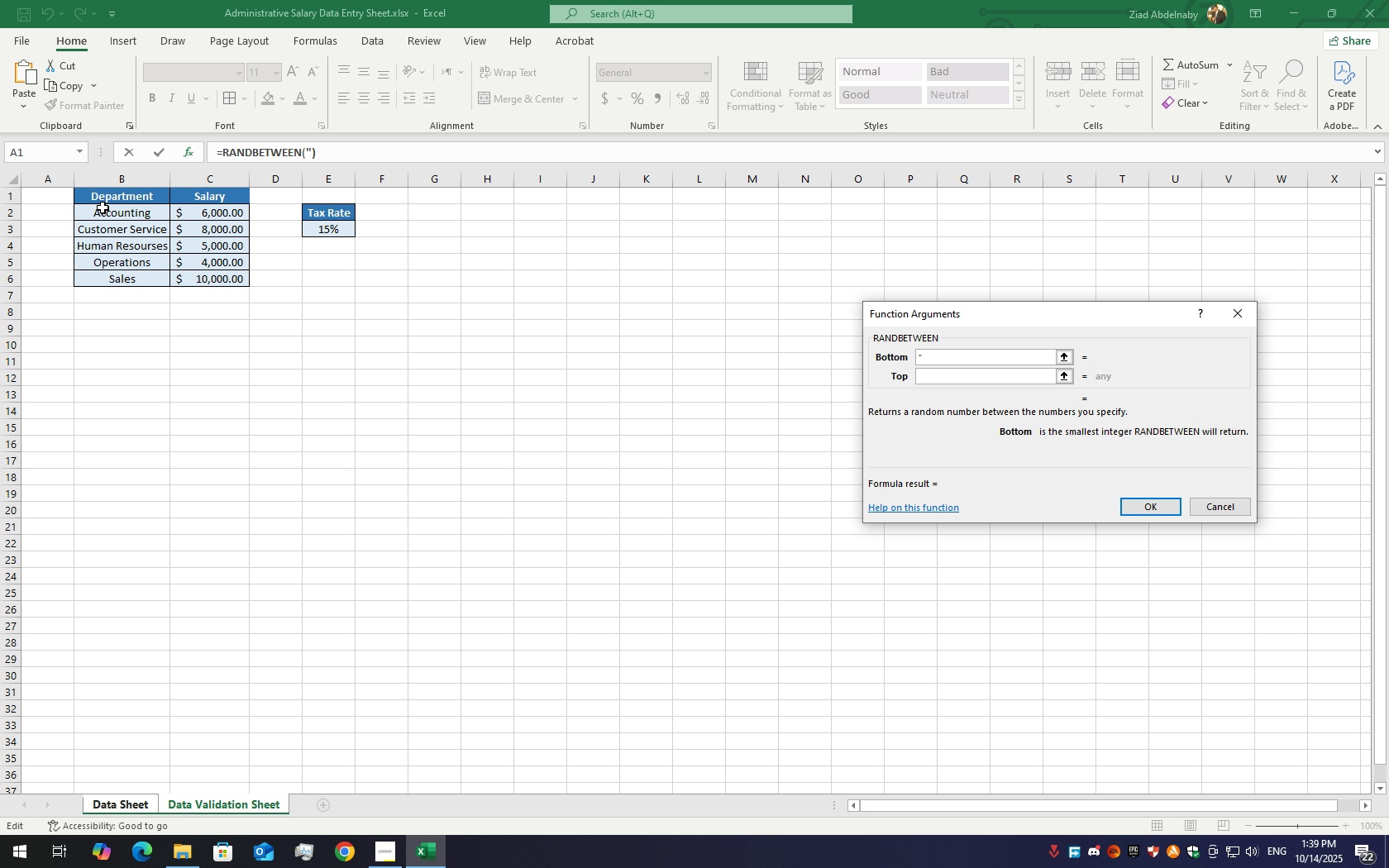 
left_click([110, 212])
 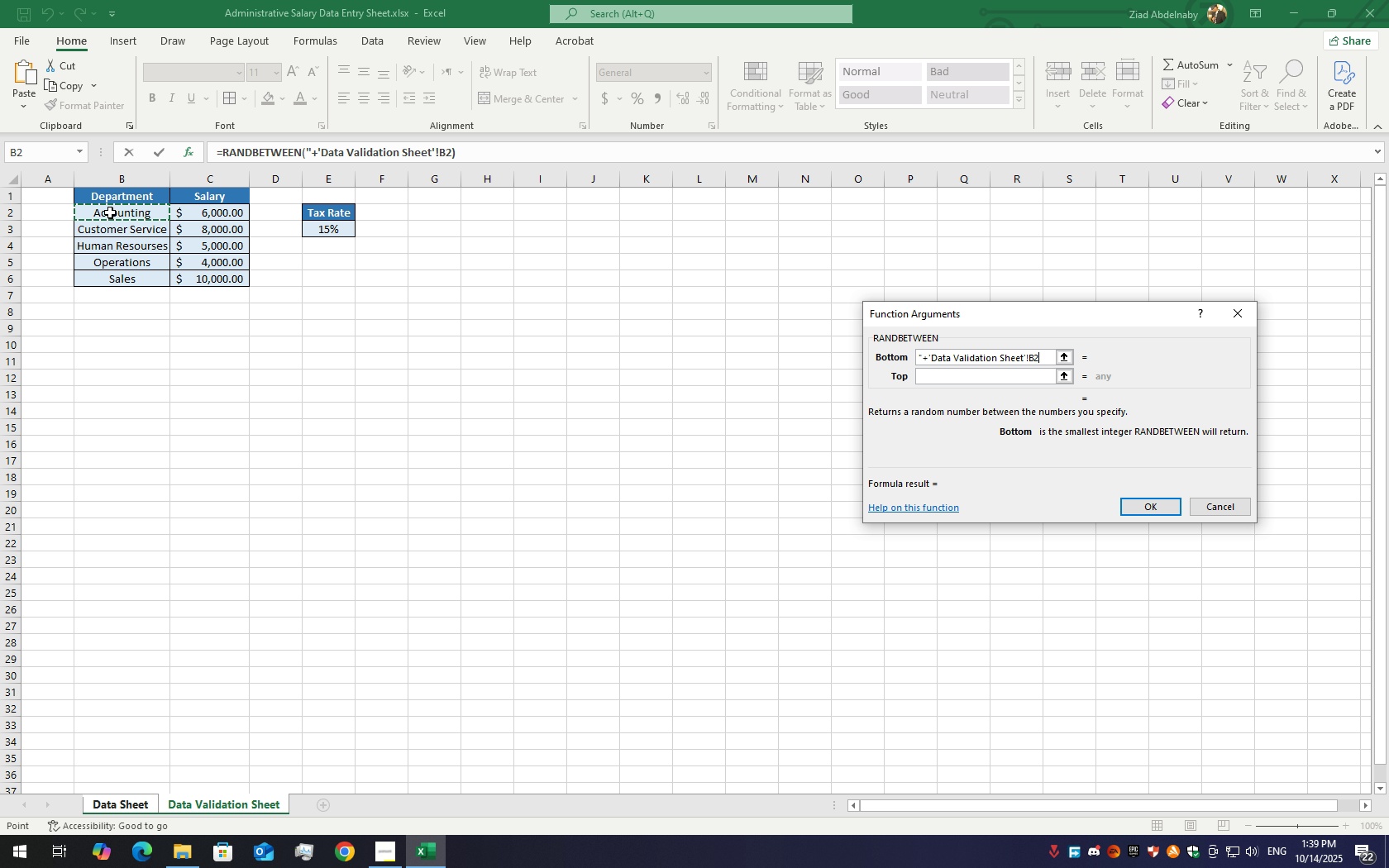 
key(Shift+Quote)
 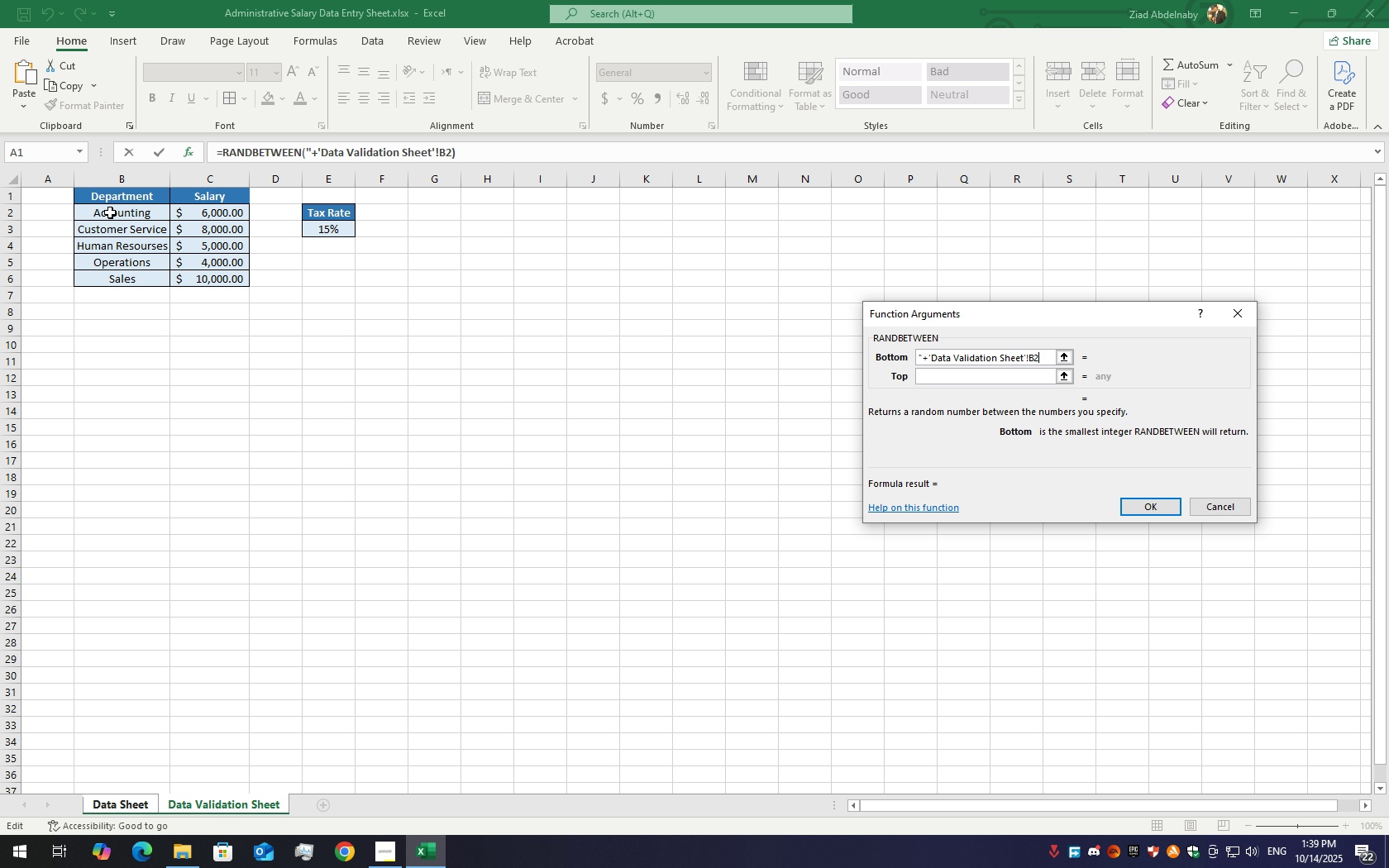 
hold_key(key=Backspace, duration=0.88)
 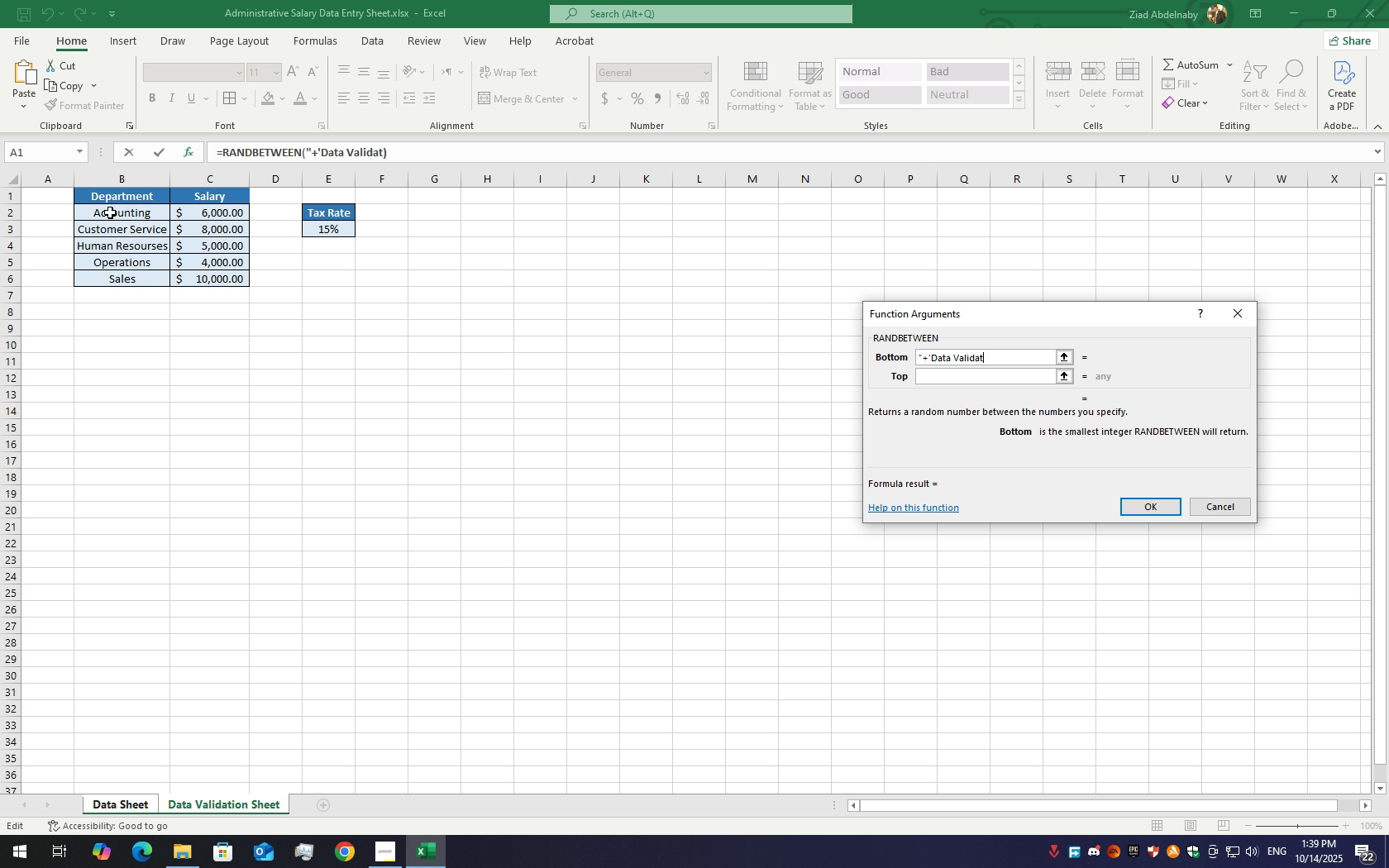 
key(Backspace)
 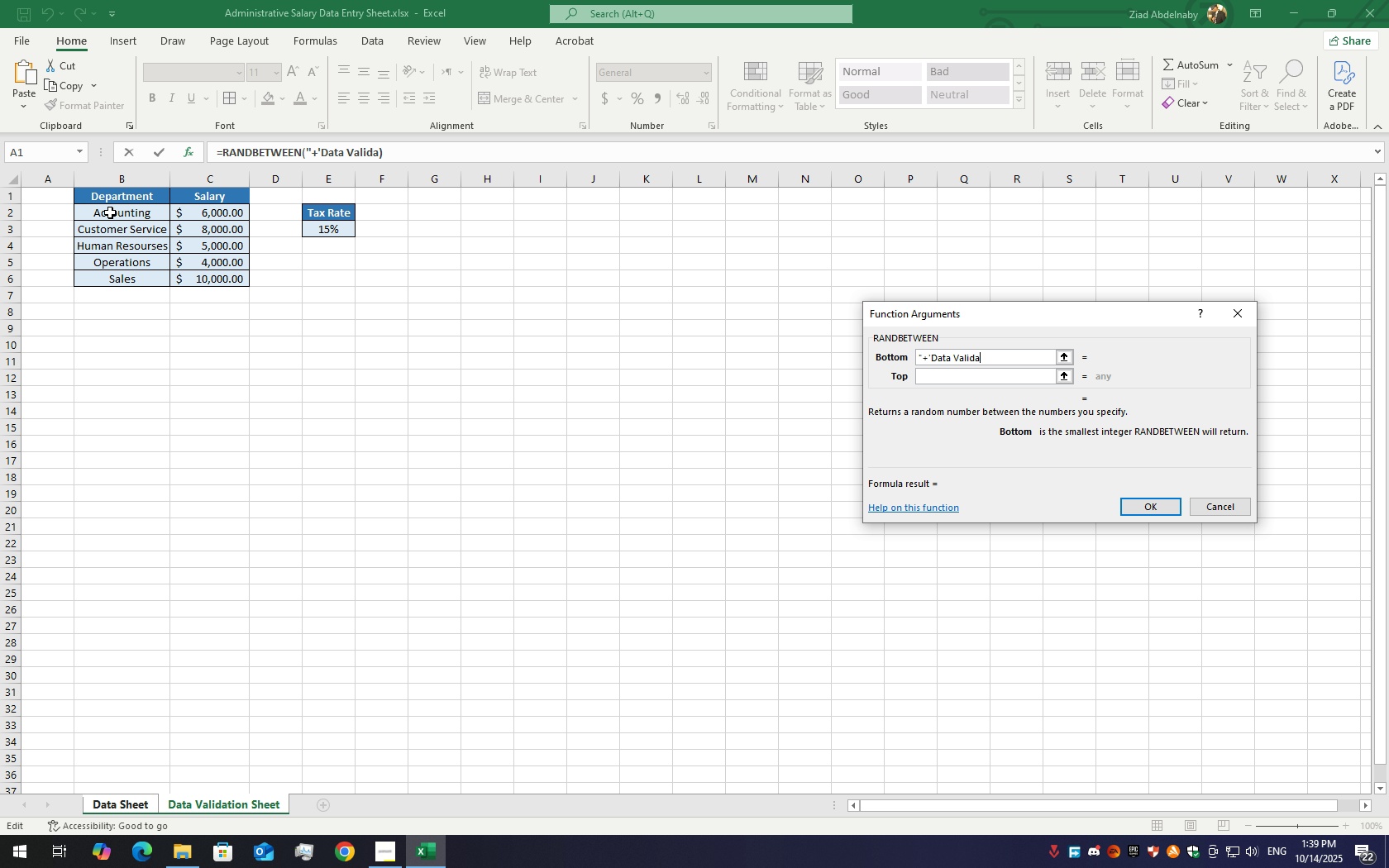 
key(Backspace)
 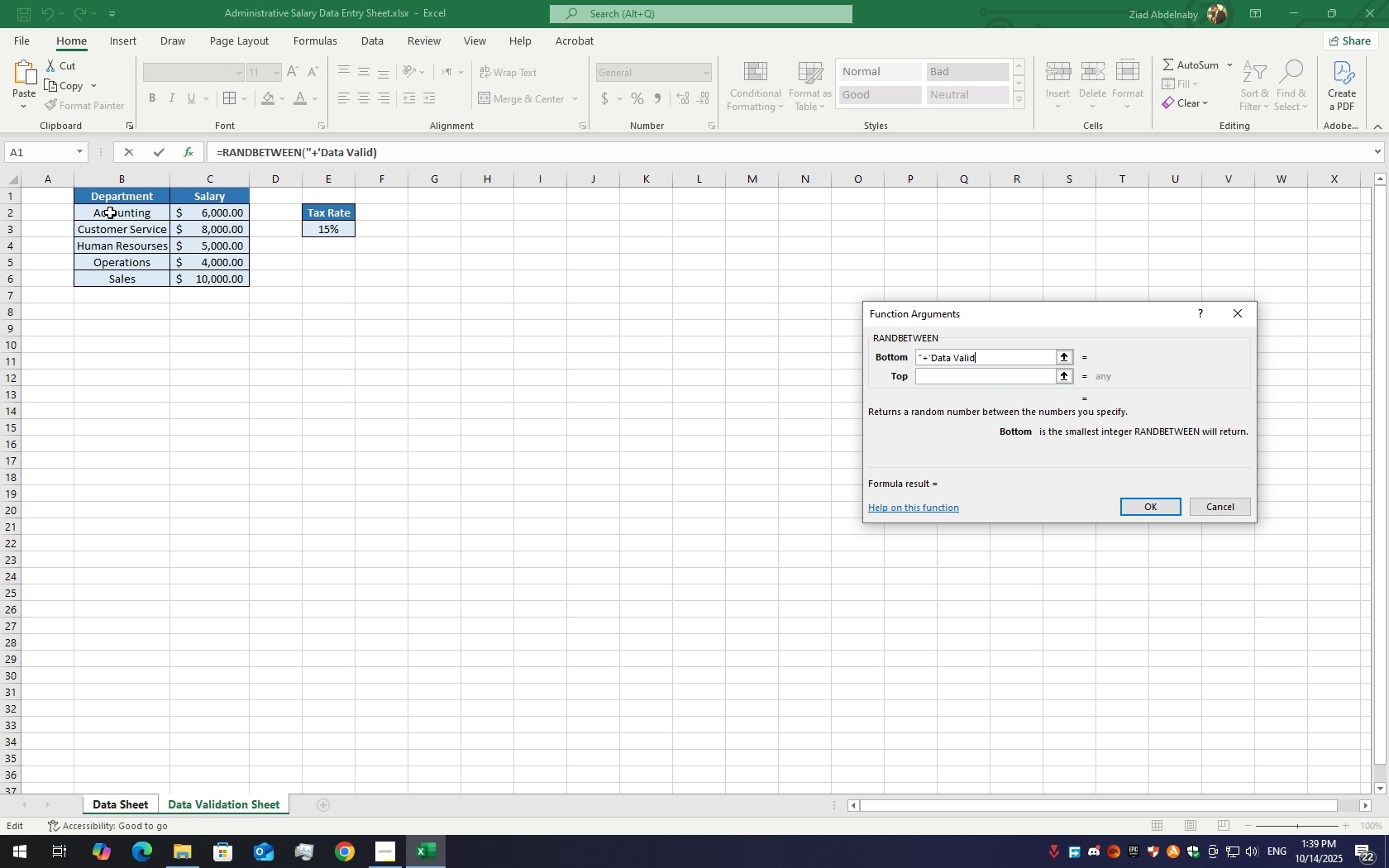 
hold_key(key=Backspace, duration=0.74)
 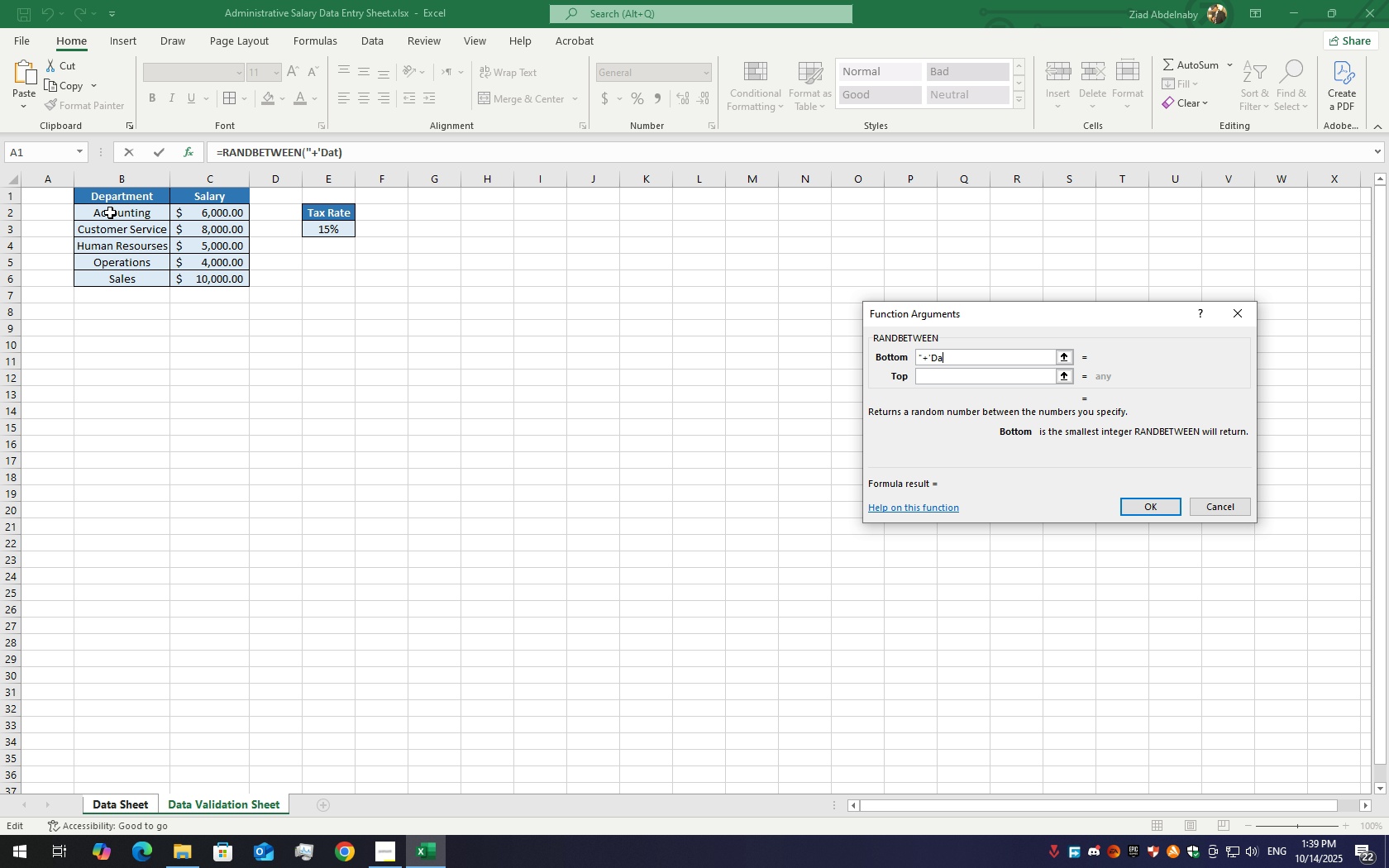 
key(Backspace)
 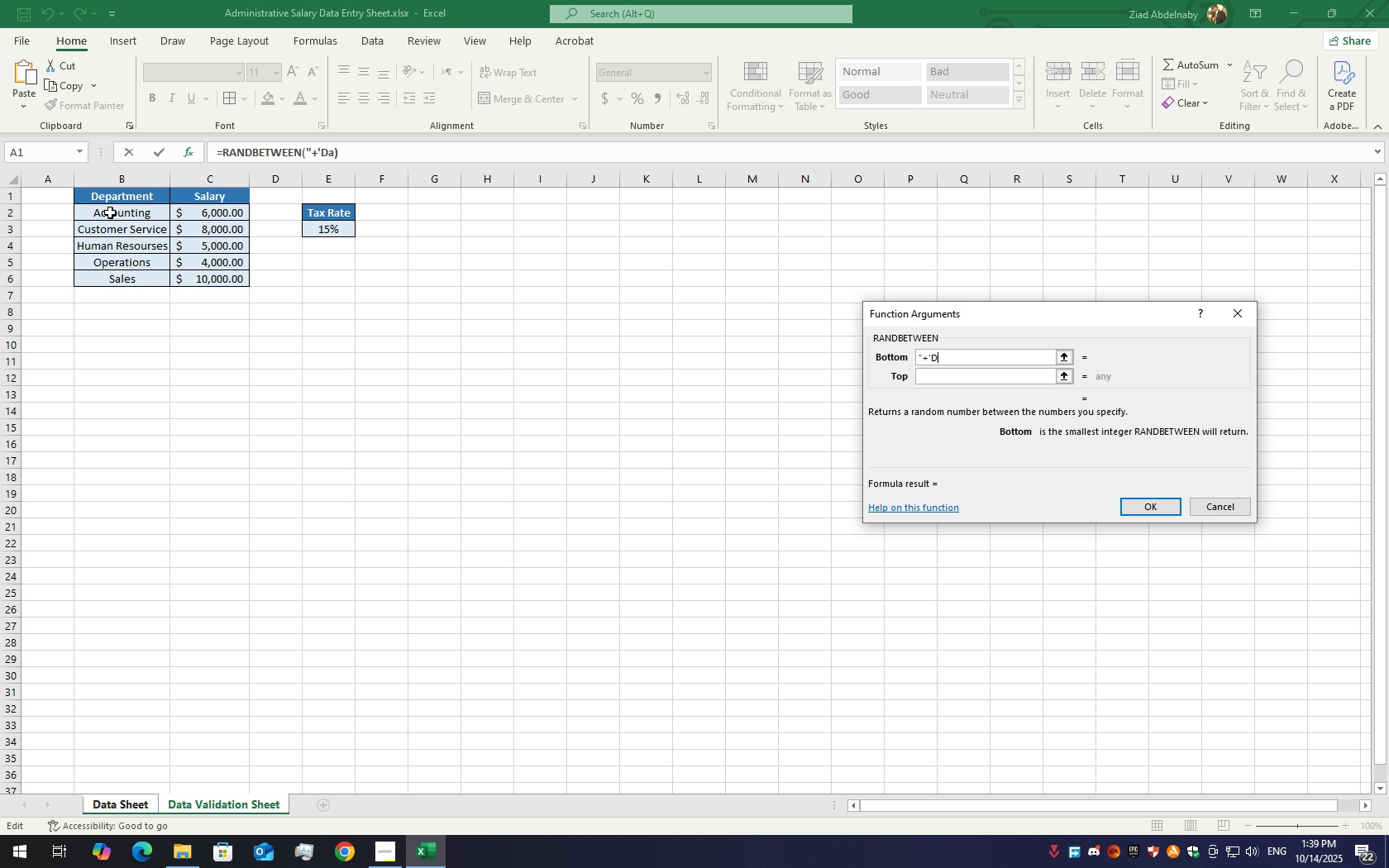 
key(Backspace)
 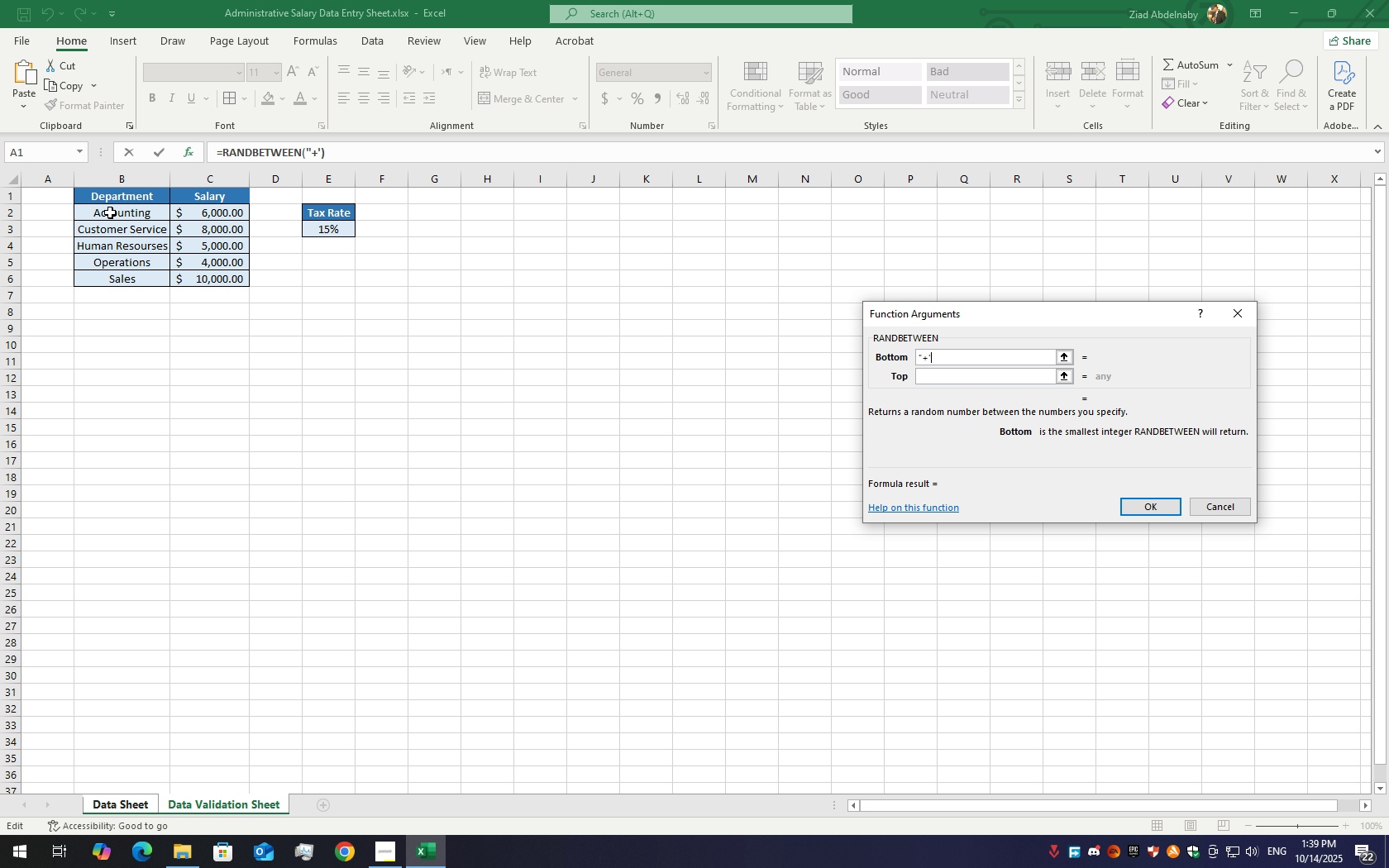 
key(Backspace)
 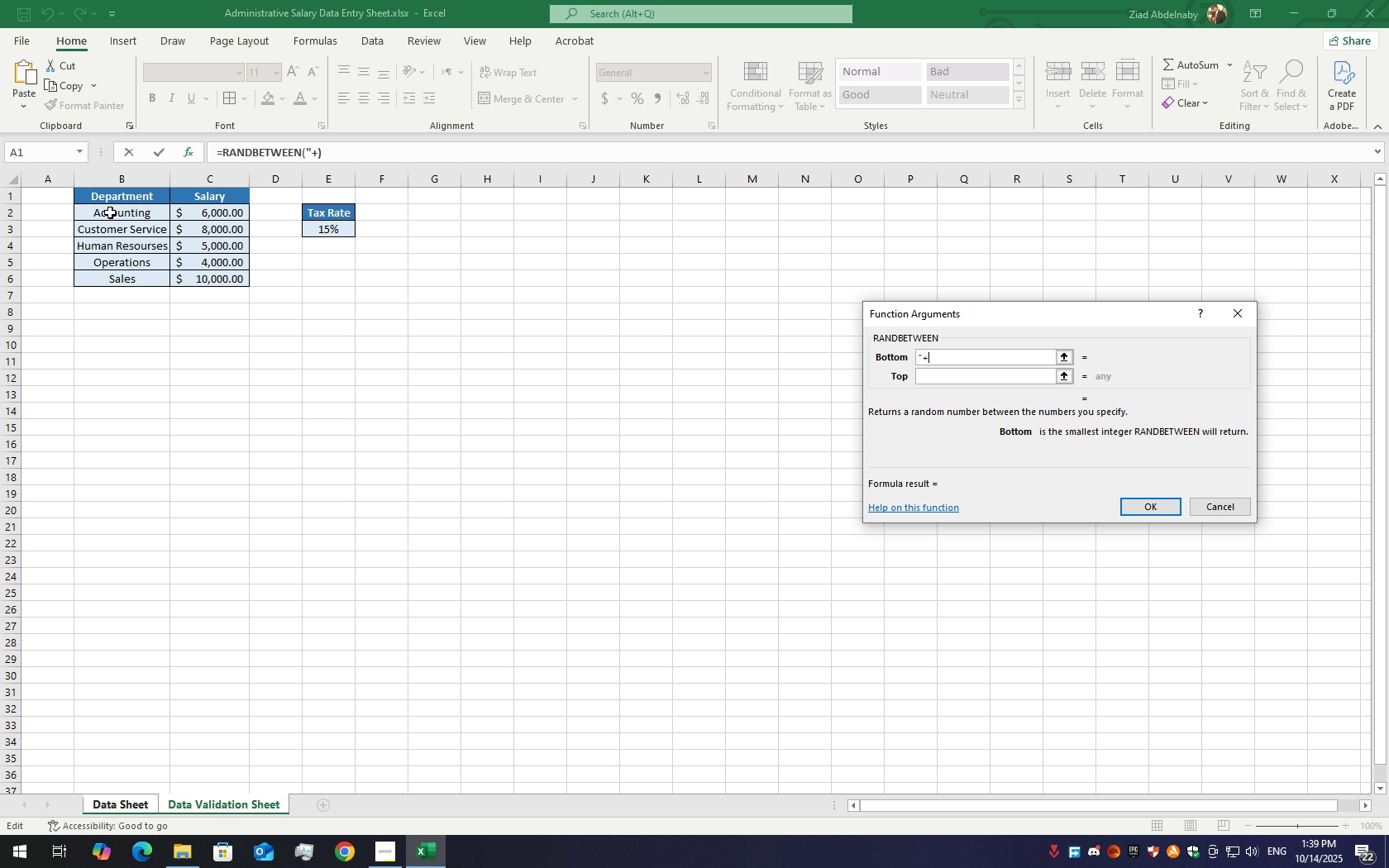 
key(Backspace)
 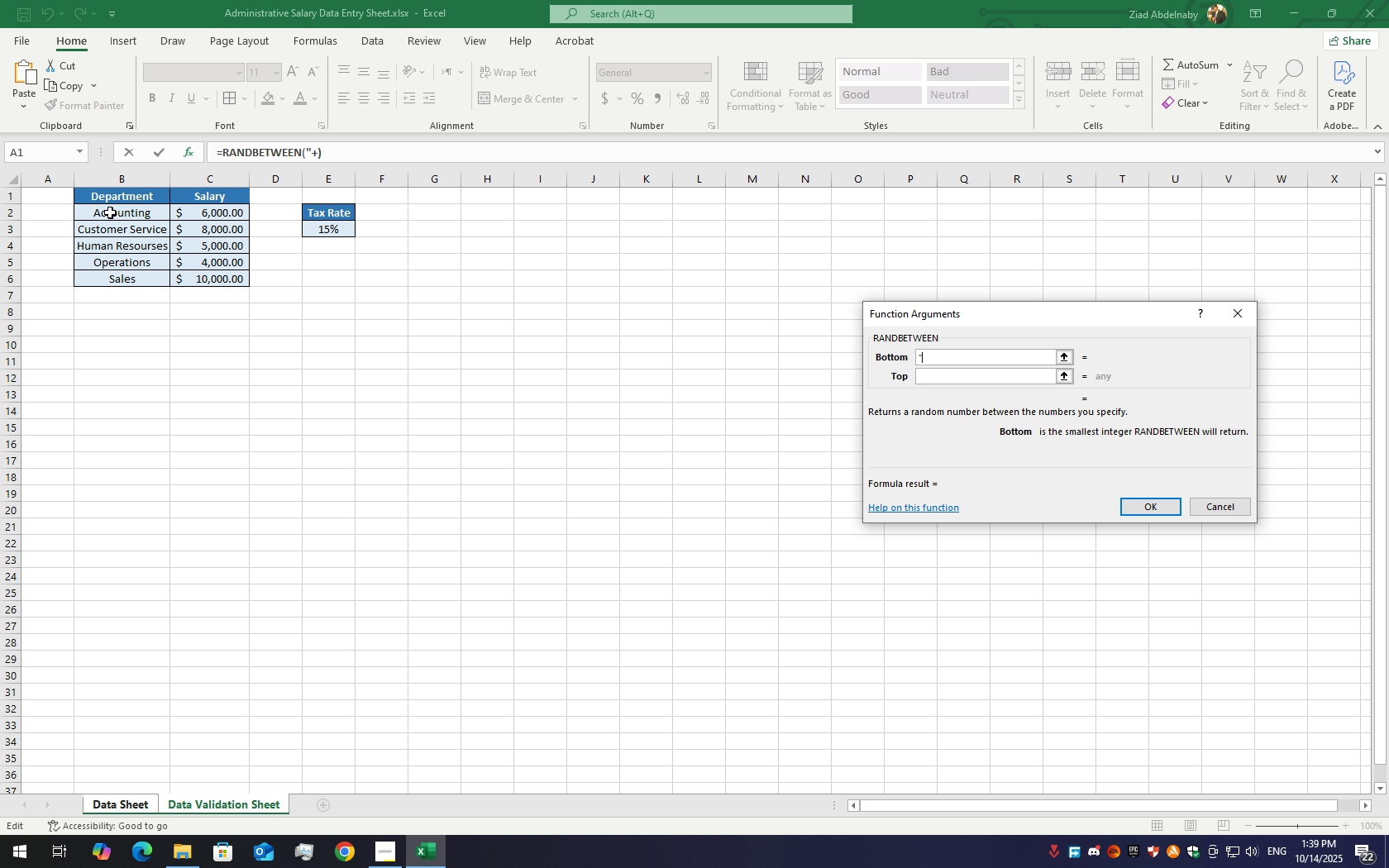 
key(Backspace)
 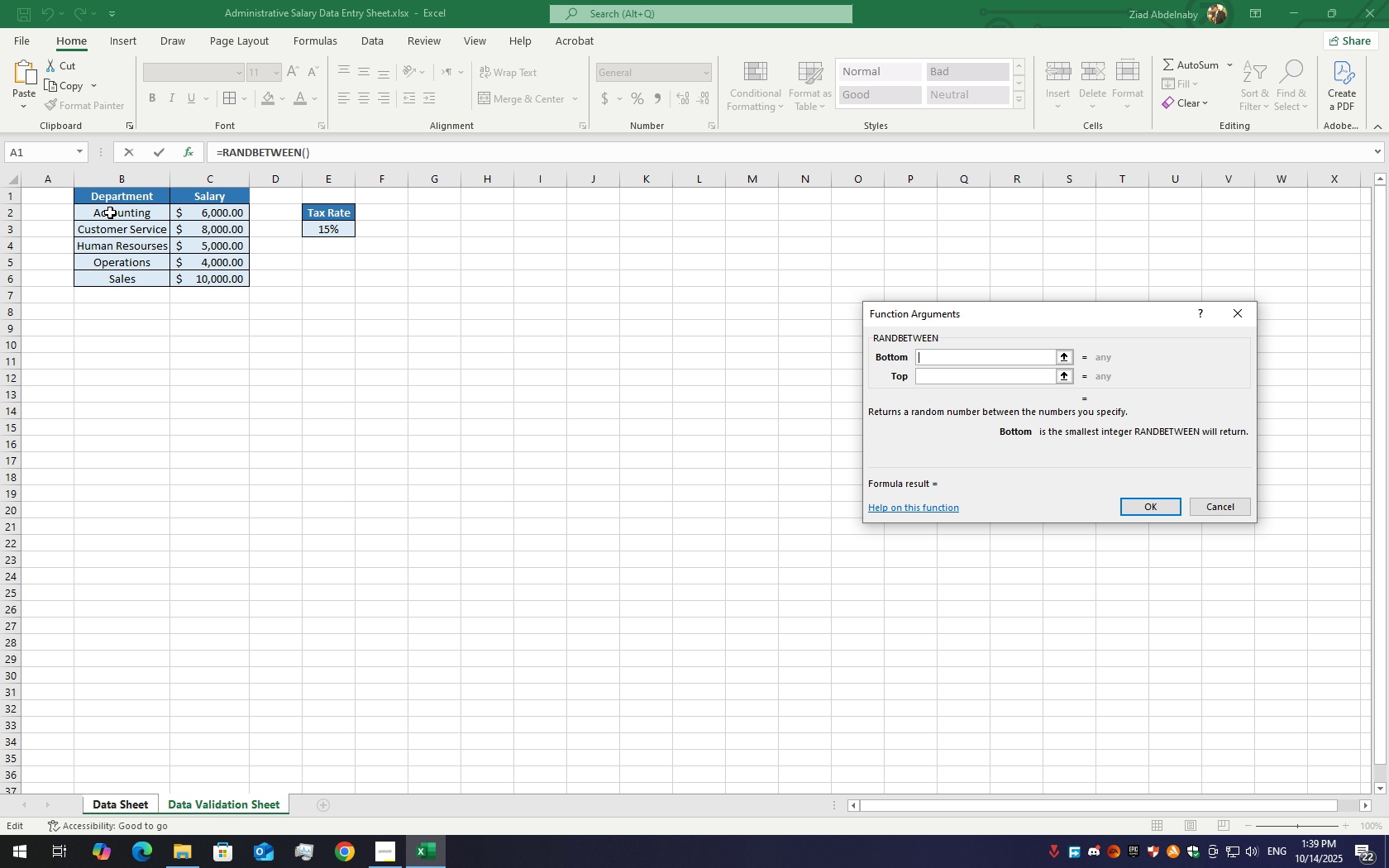 
key(Backspace)
 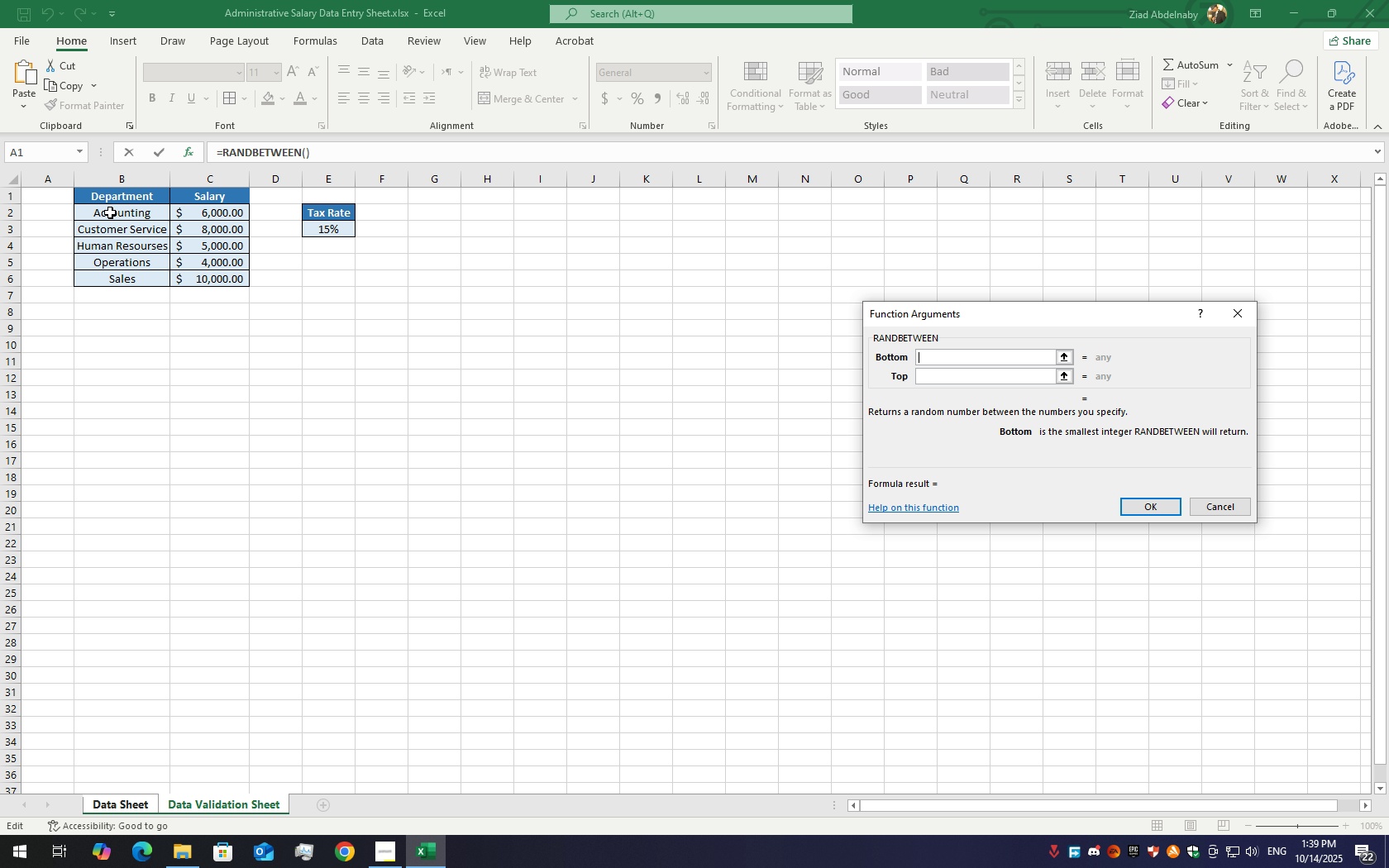 
left_click([110, 212])
 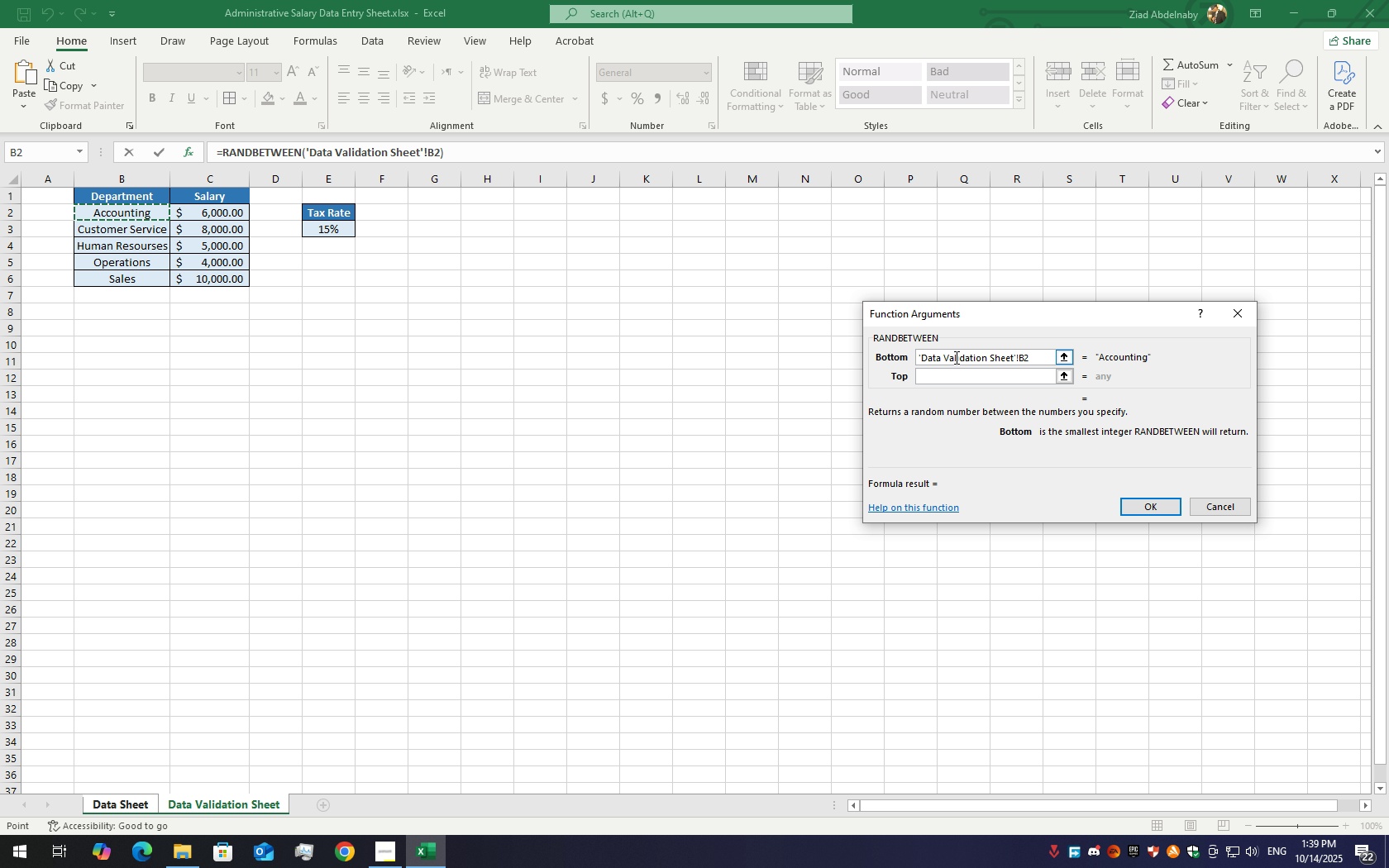 
left_click([944, 374])
 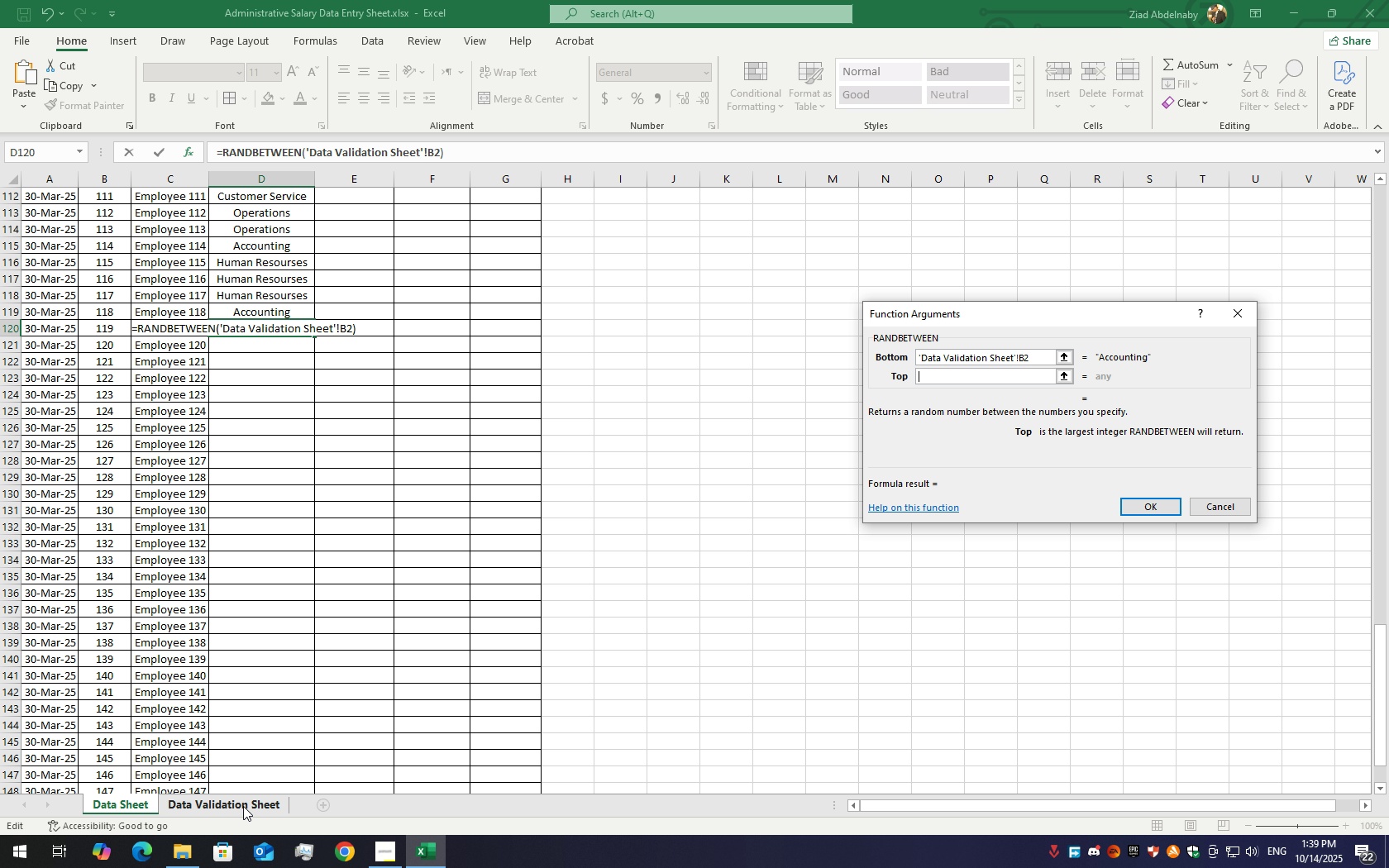 
left_click([235, 809])
 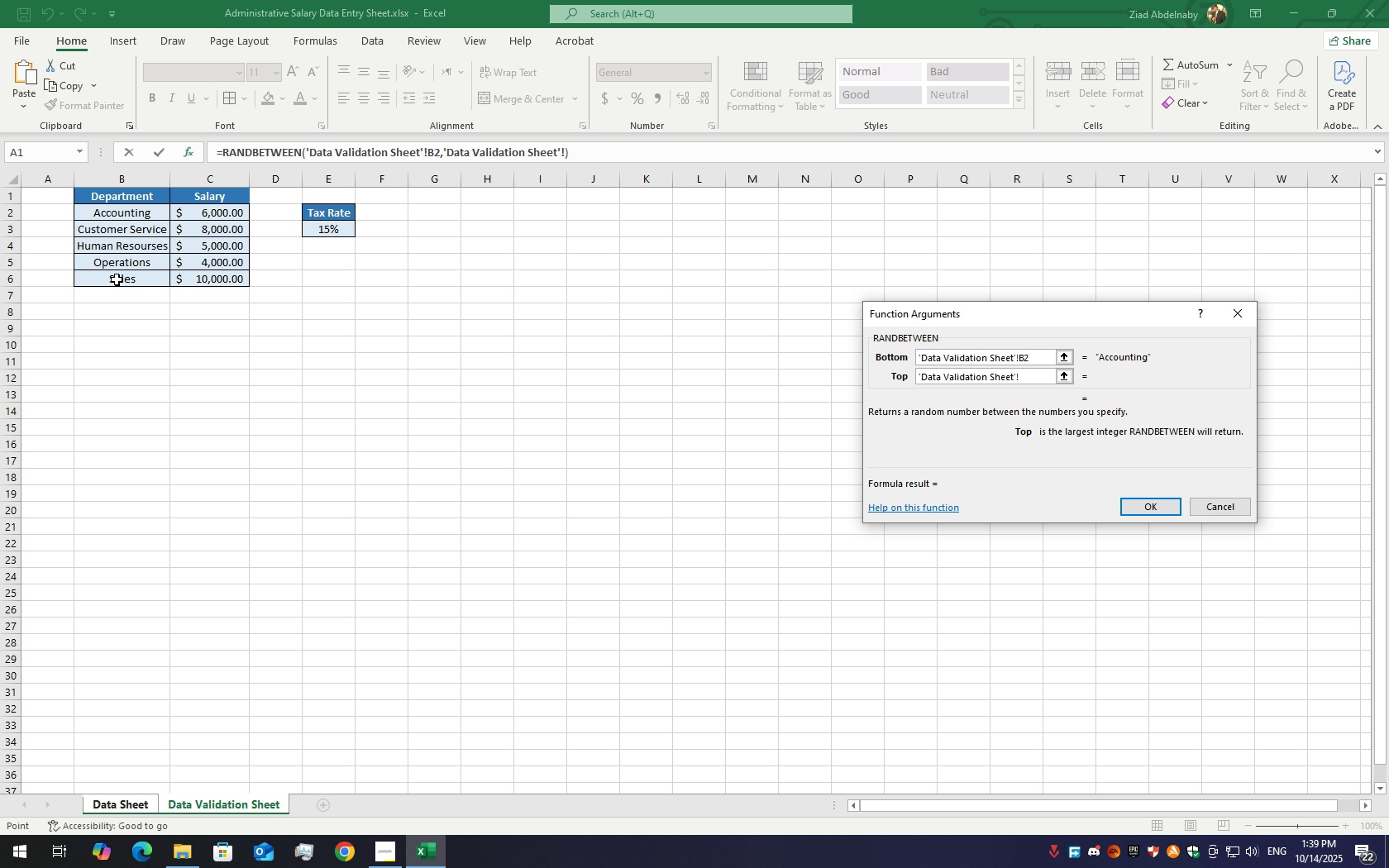 
left_click([118, 284])
 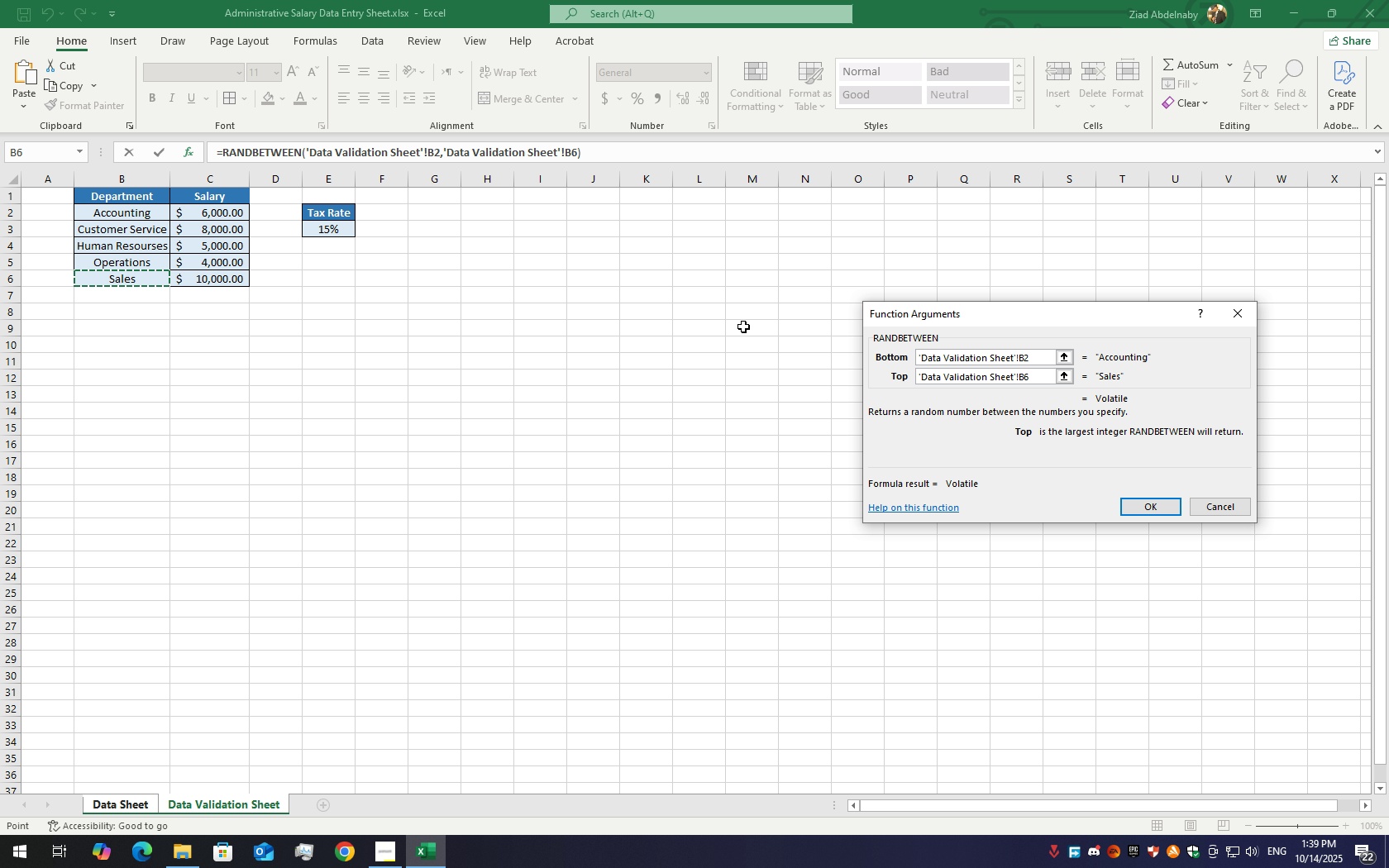 
key(F4)
 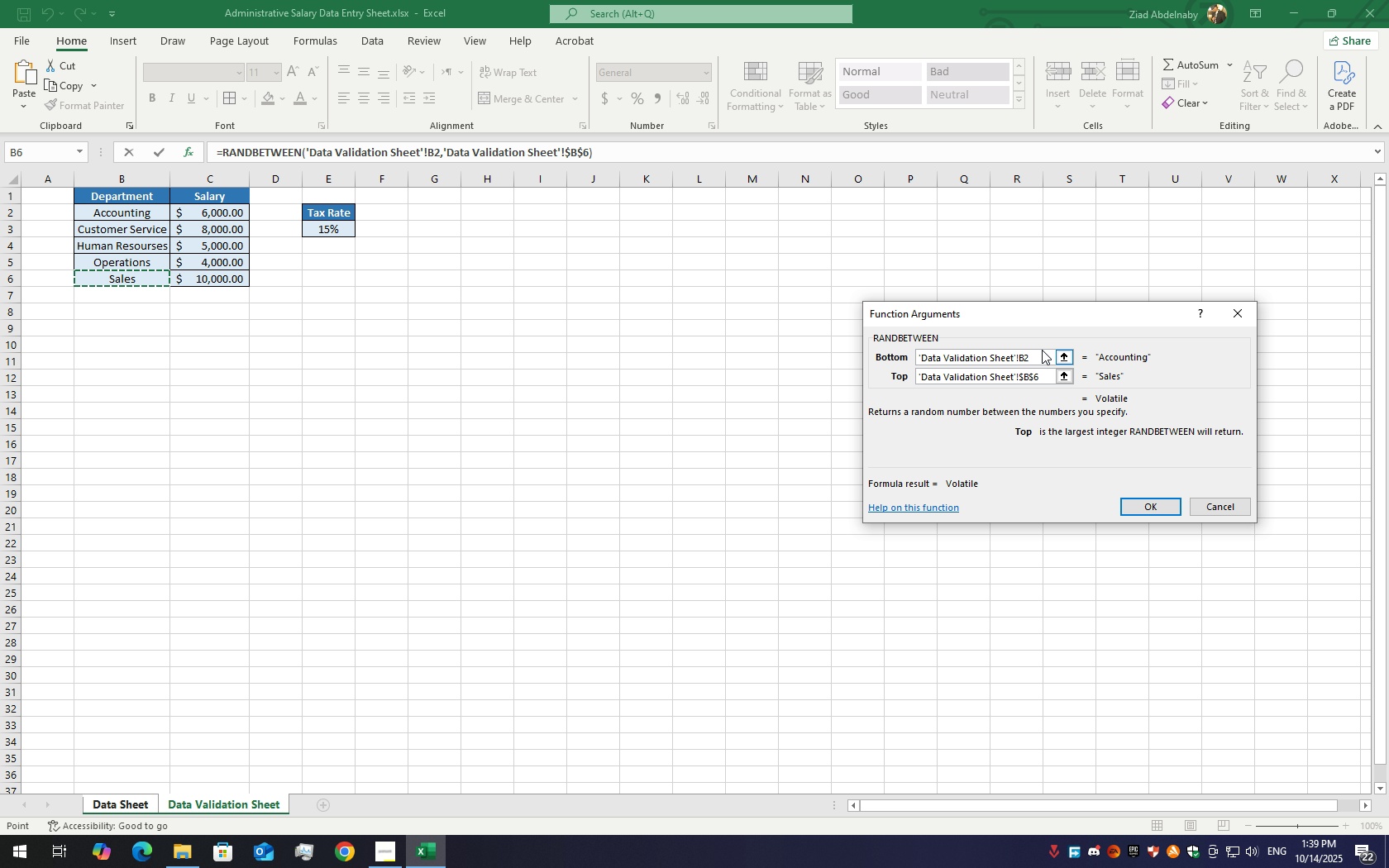 
left_click([1042, 350])
 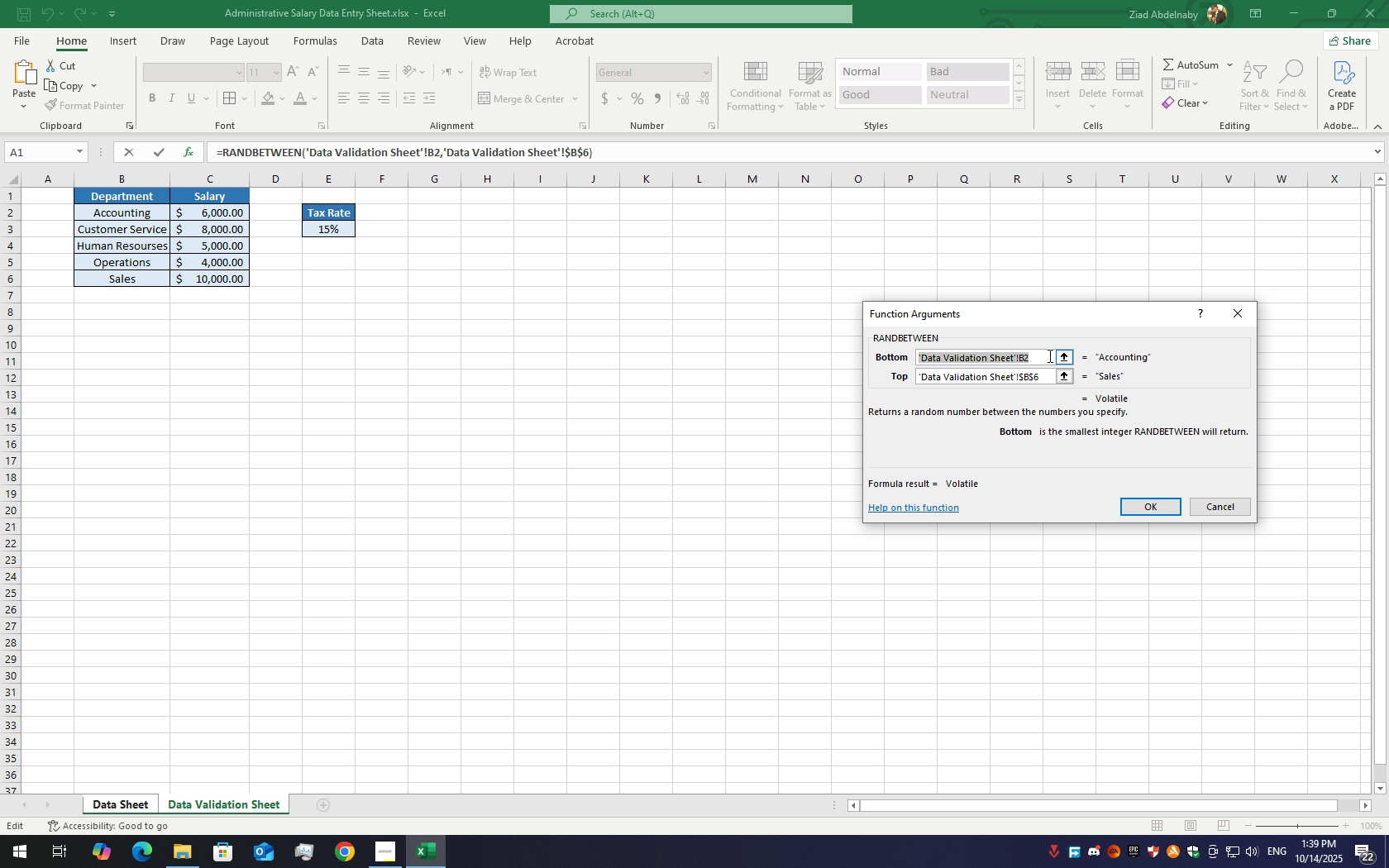 
key(F4)
 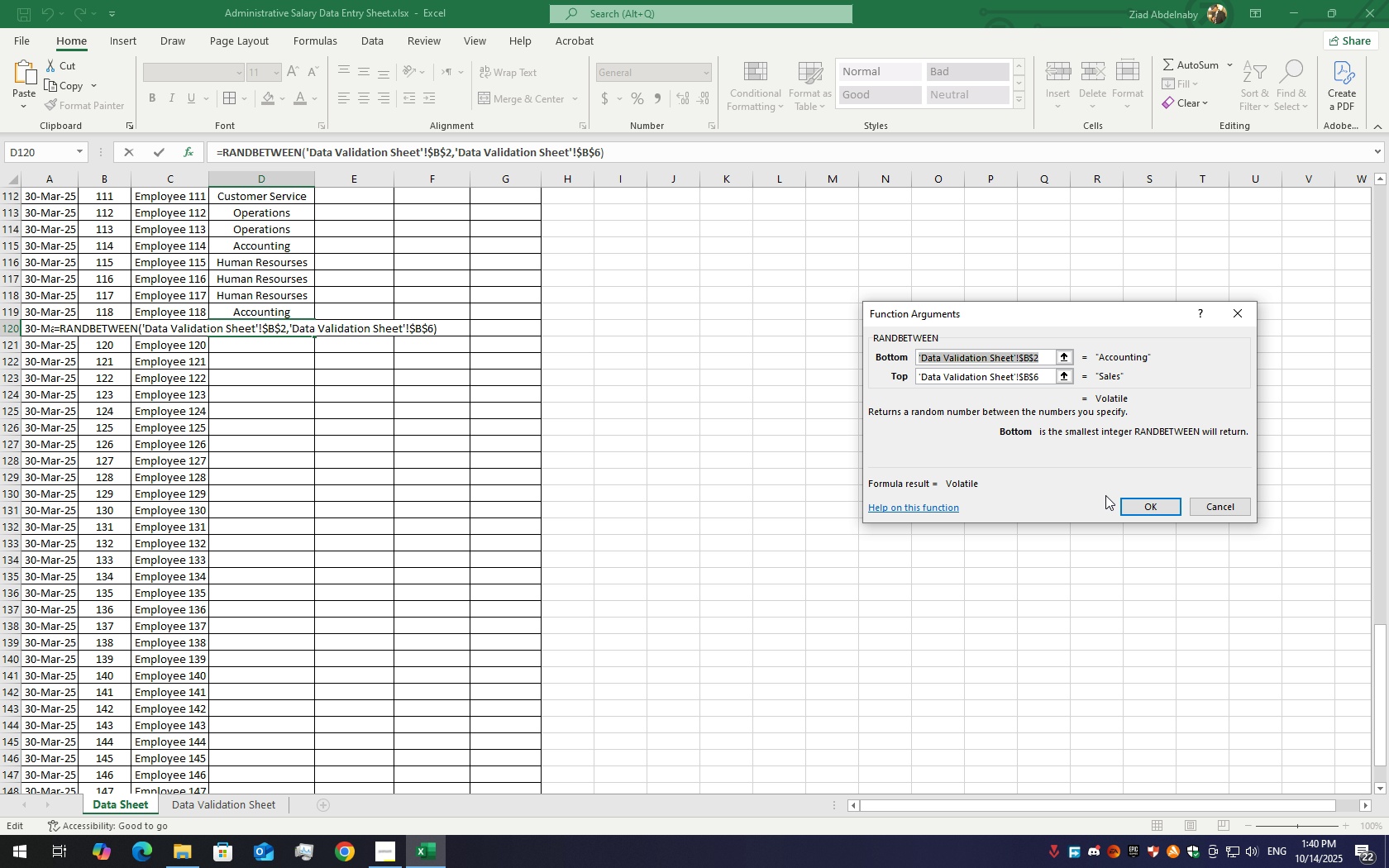 
left_click([1134, 505])
 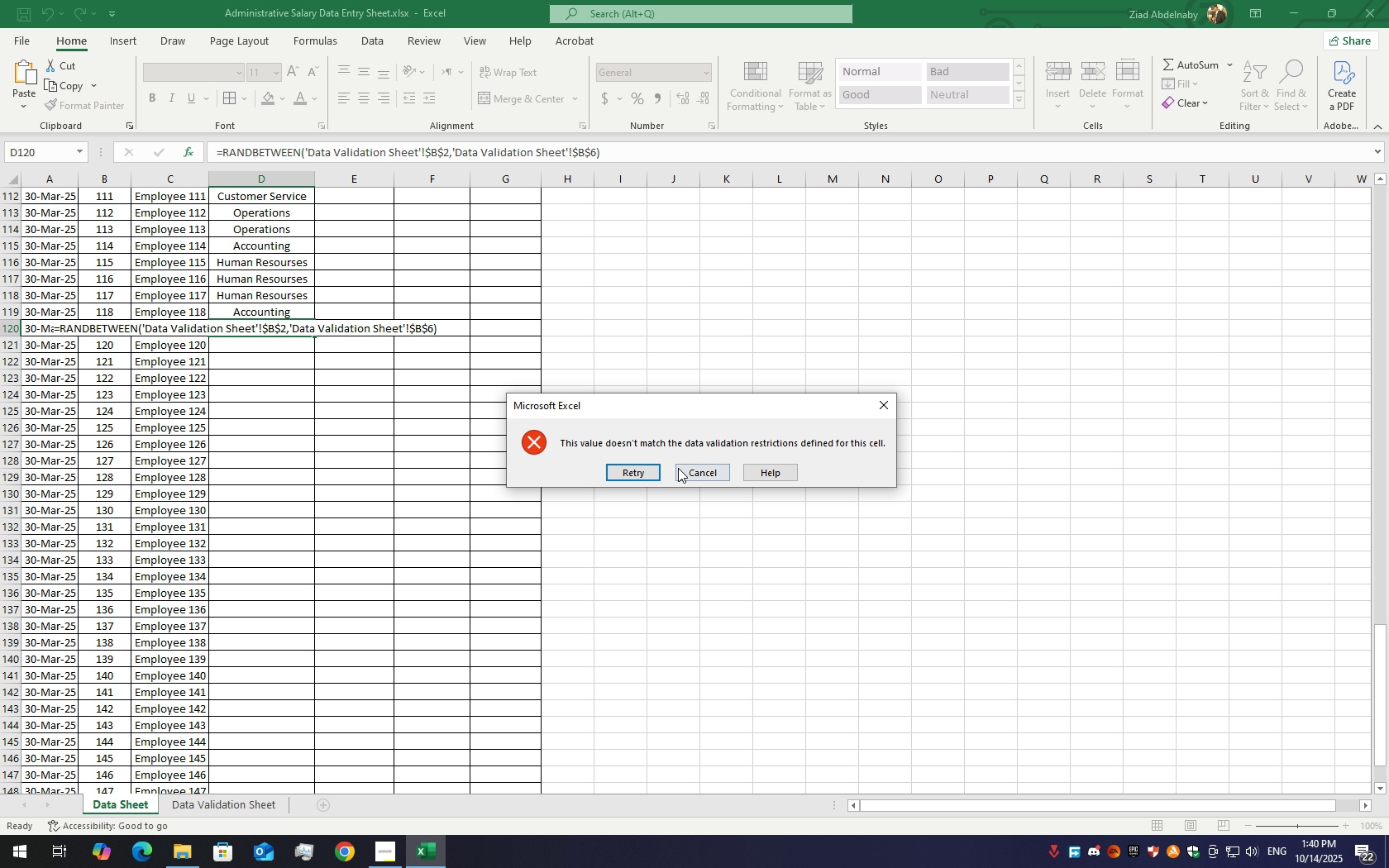 
left_click([691, 467])
 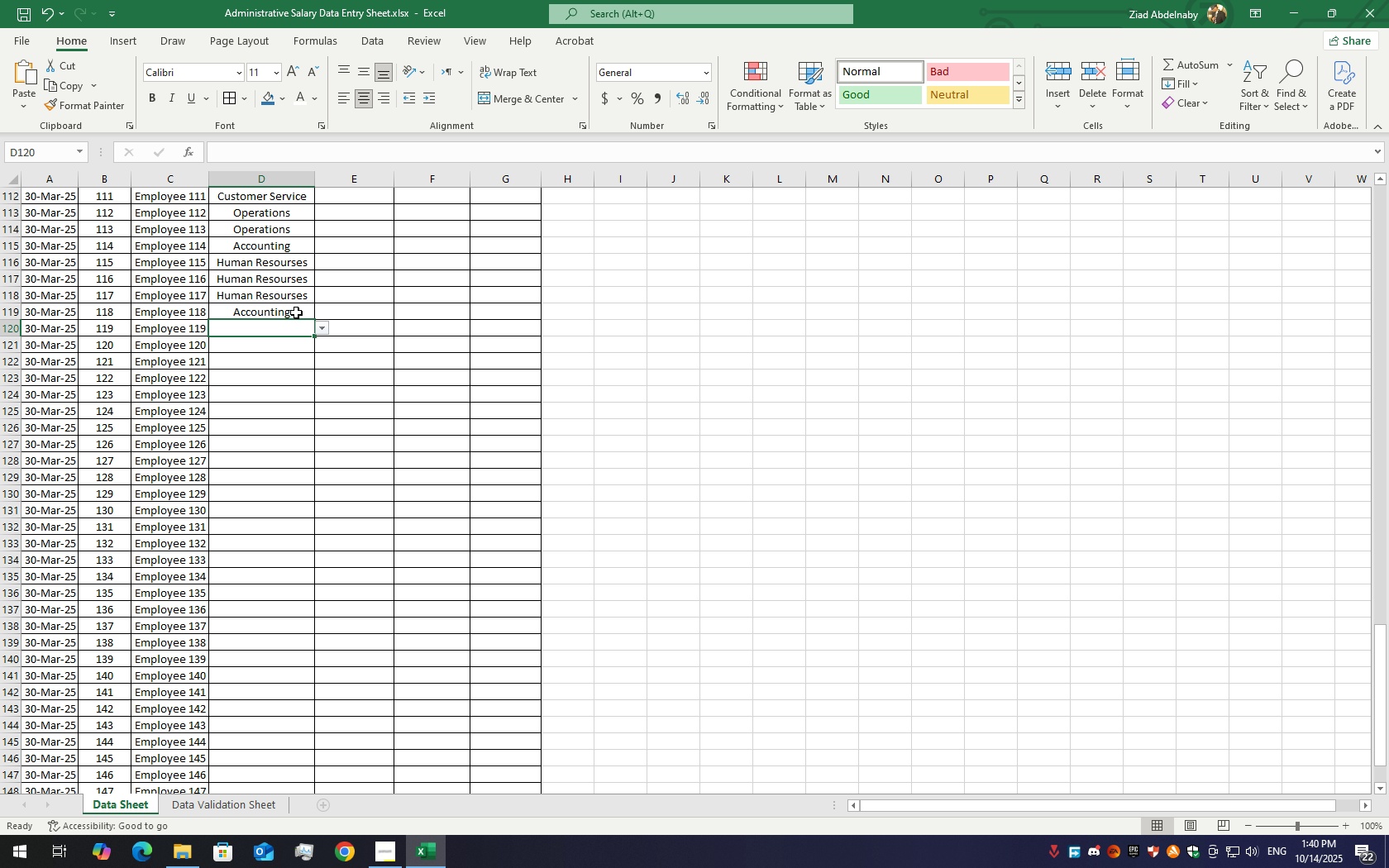 
left_click([322, 323])
 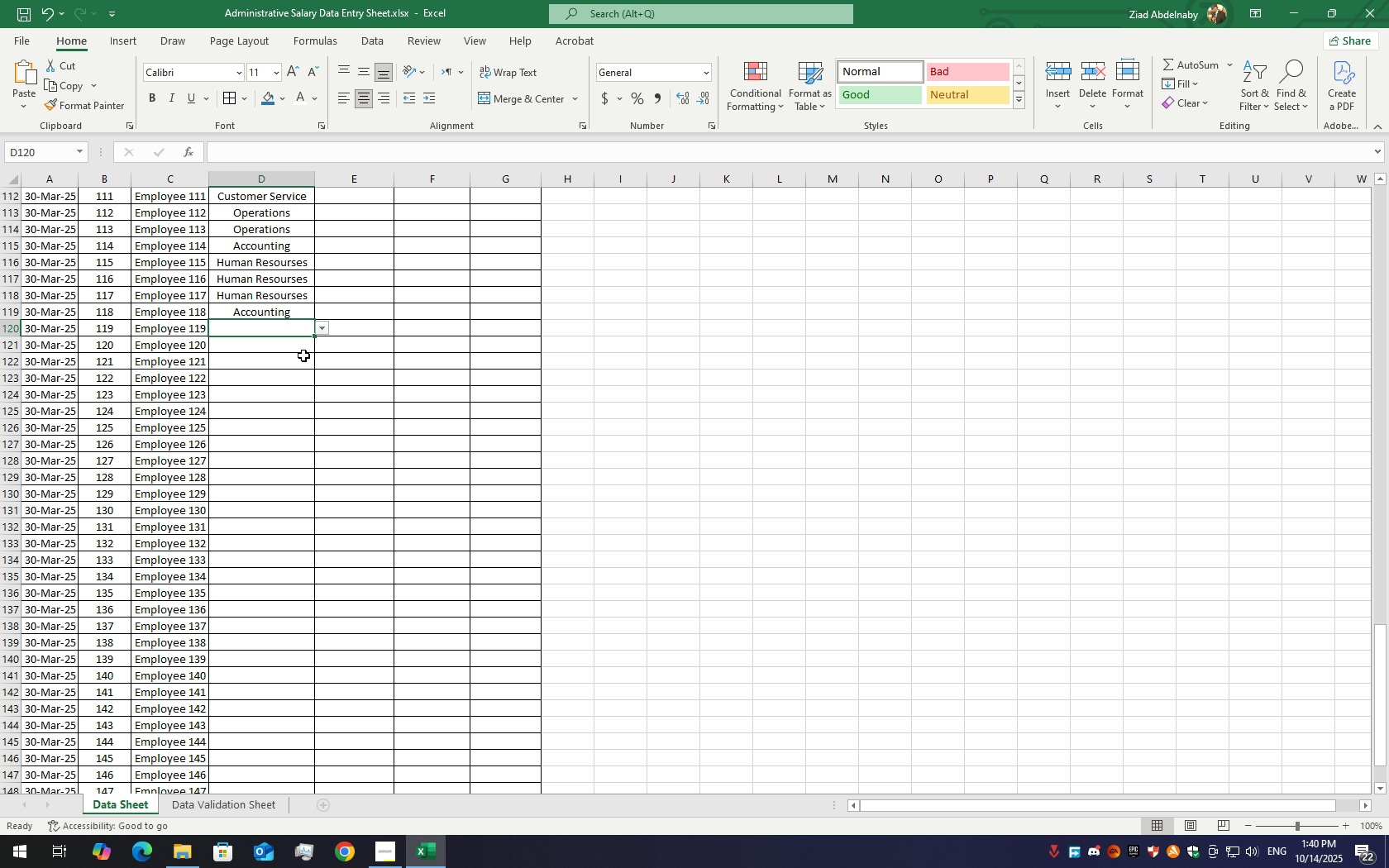 
left_click([303, 355])
 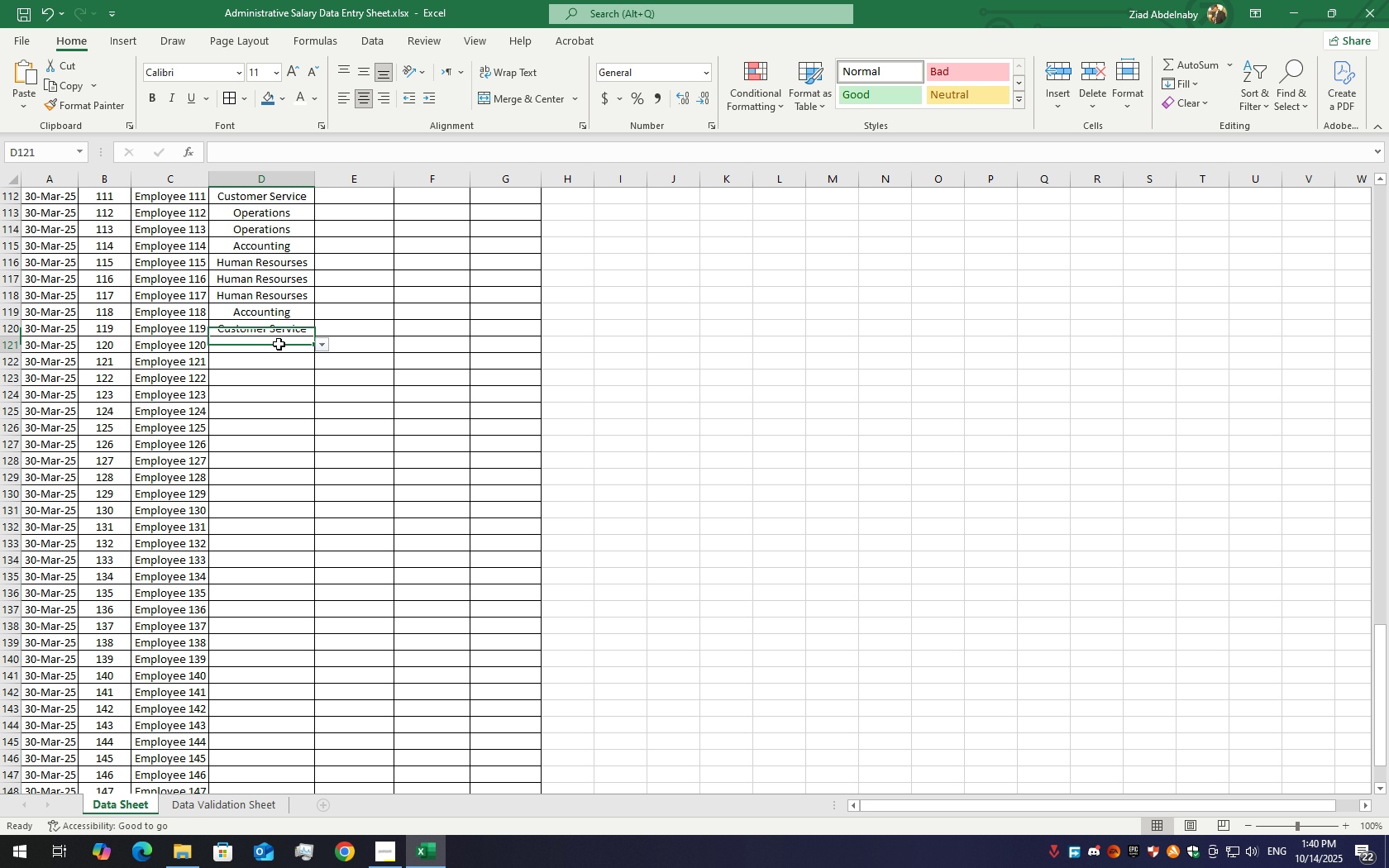 
left_click([279, 344])
 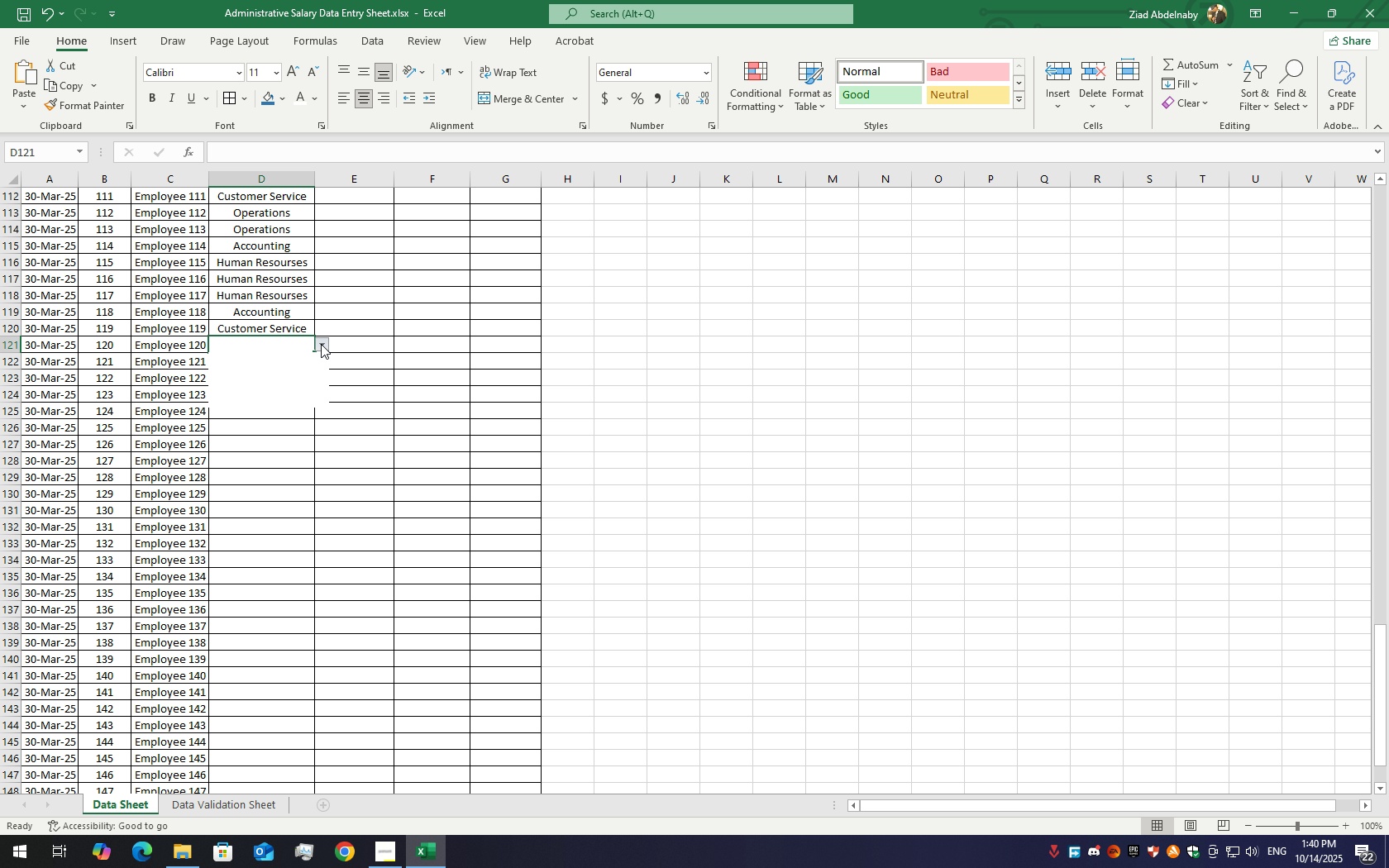 
left_click([321, 344])
 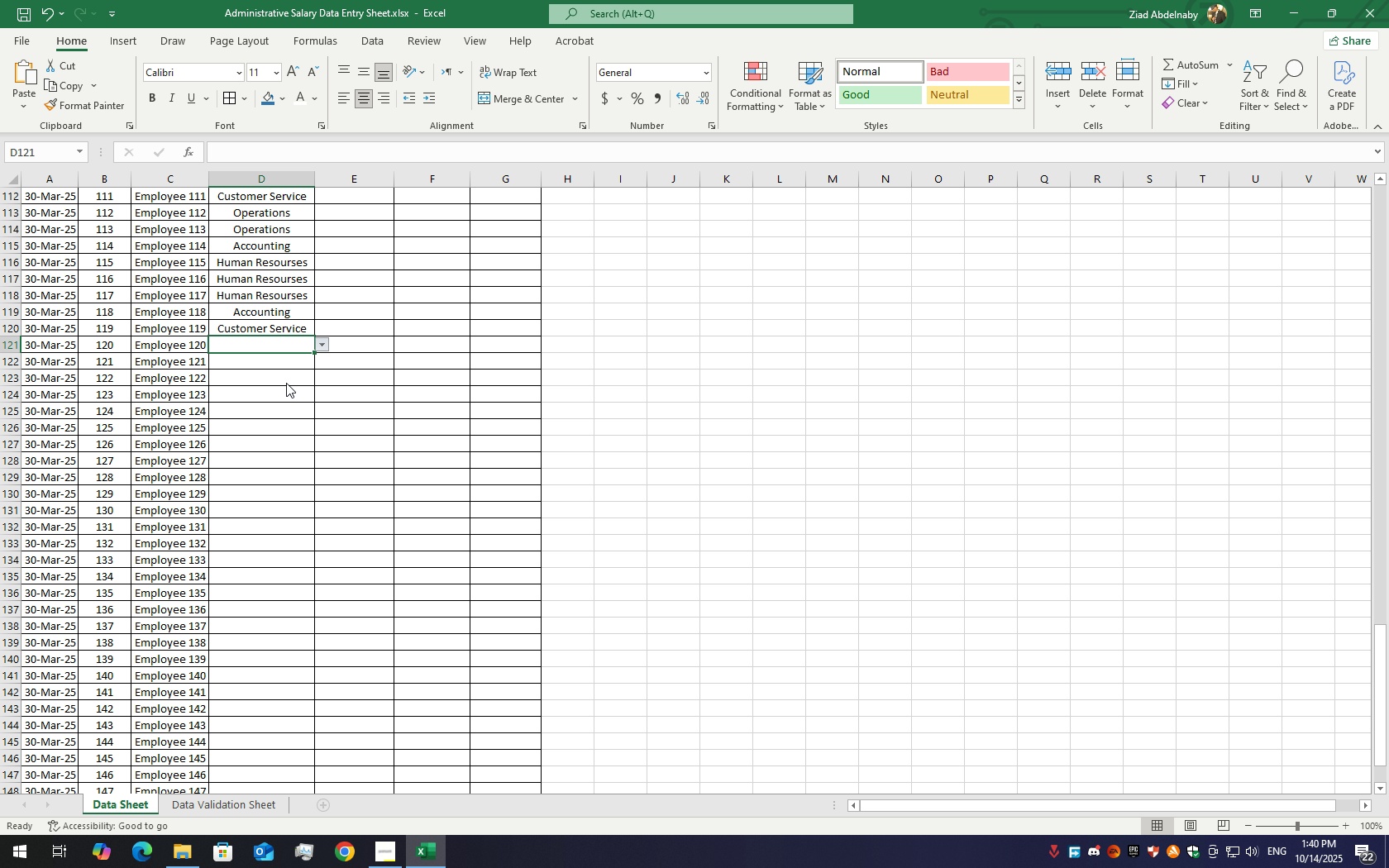 
left_click([286, 383])
 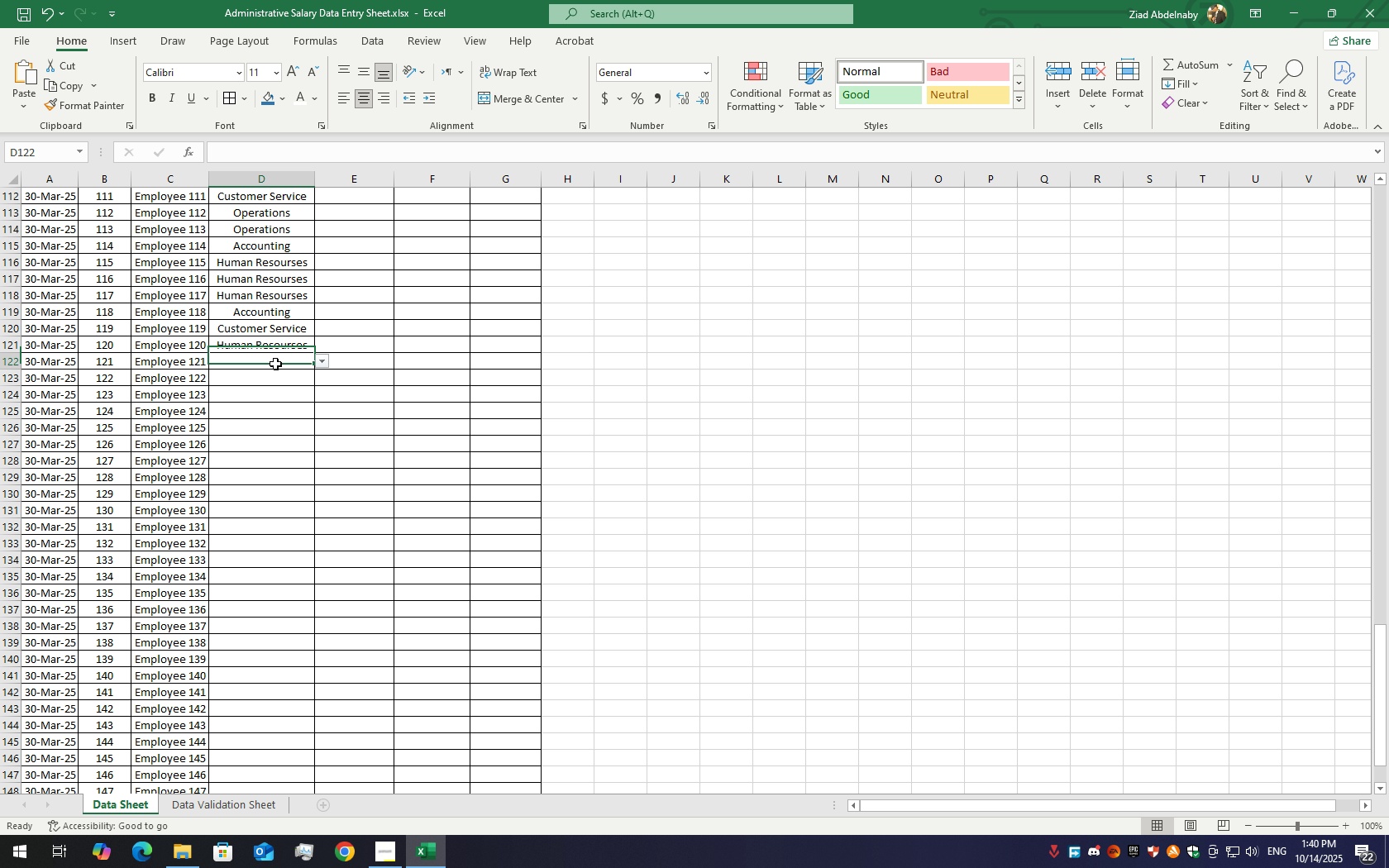 
left_click([275, 364])
 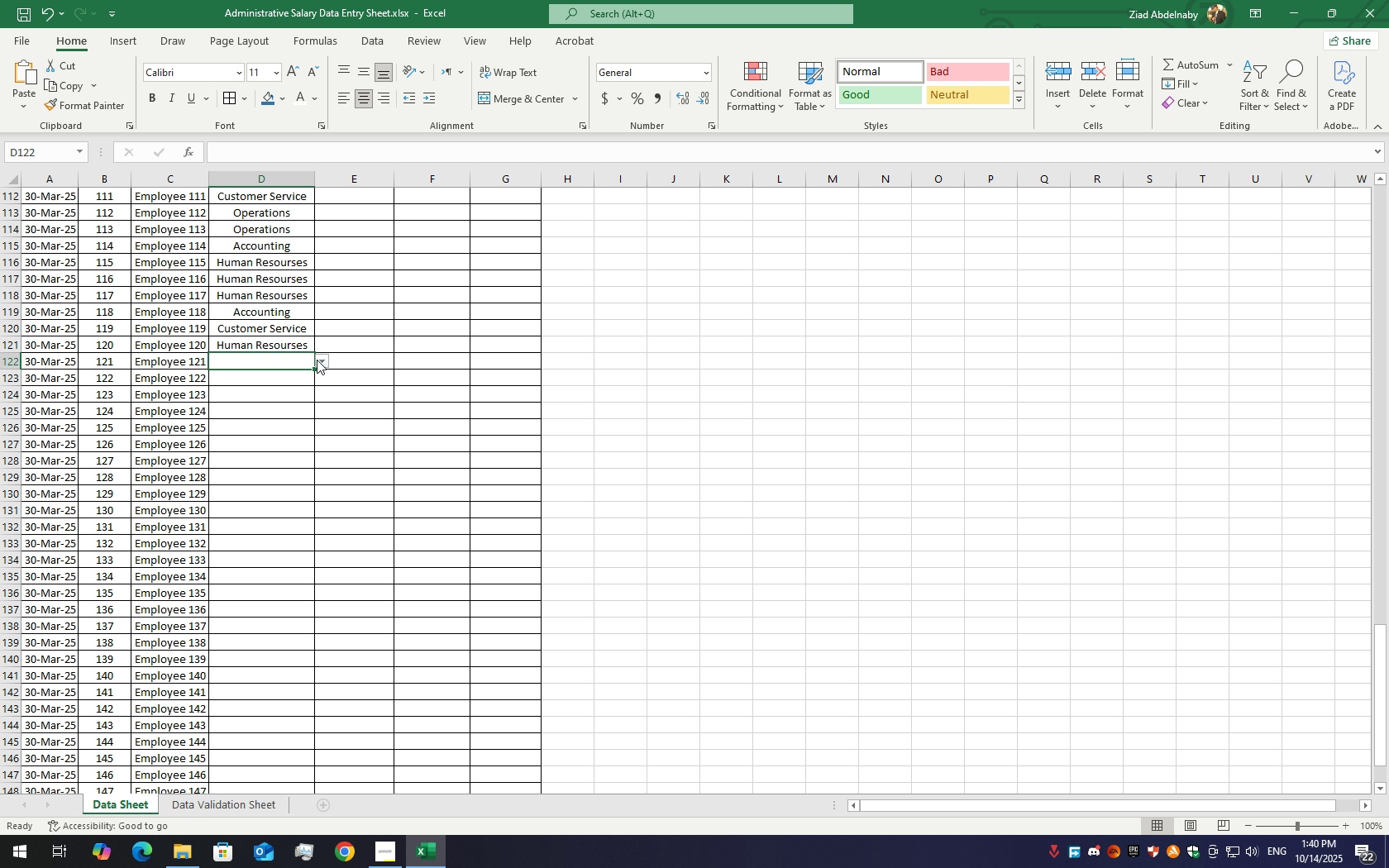 
left_click([317, 360])
 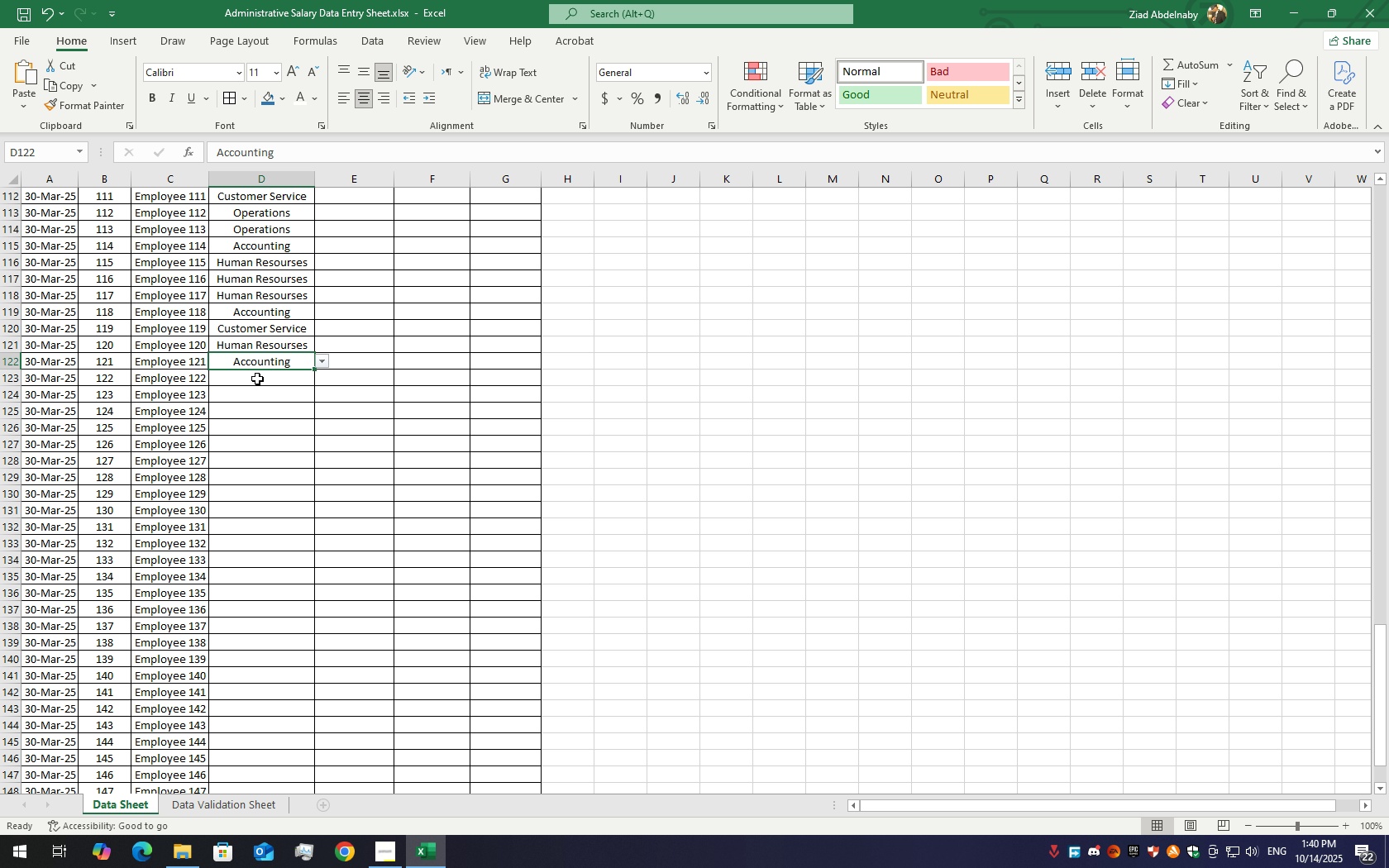 
double_click([269, 379])
 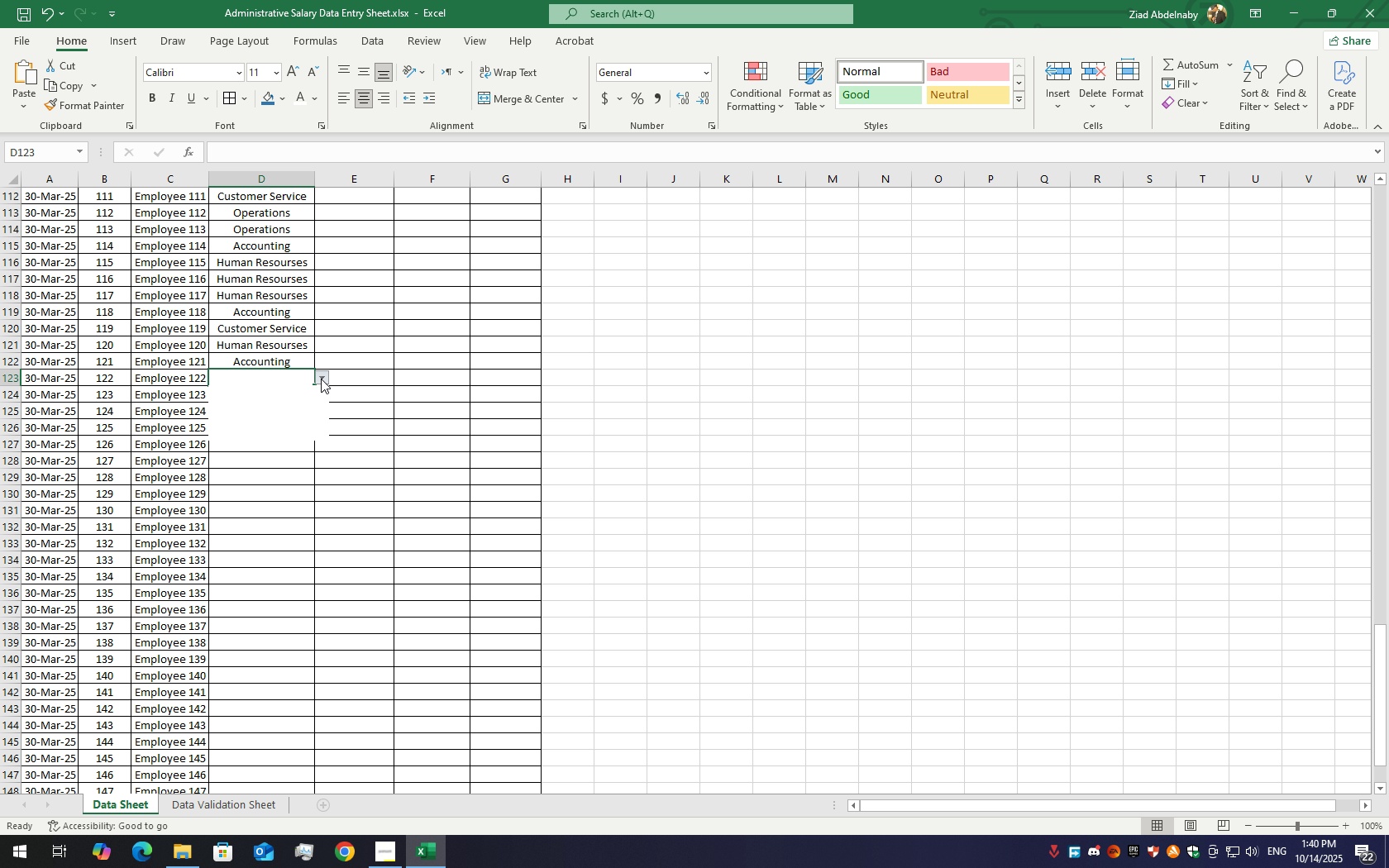 
left_click([321, 379])
 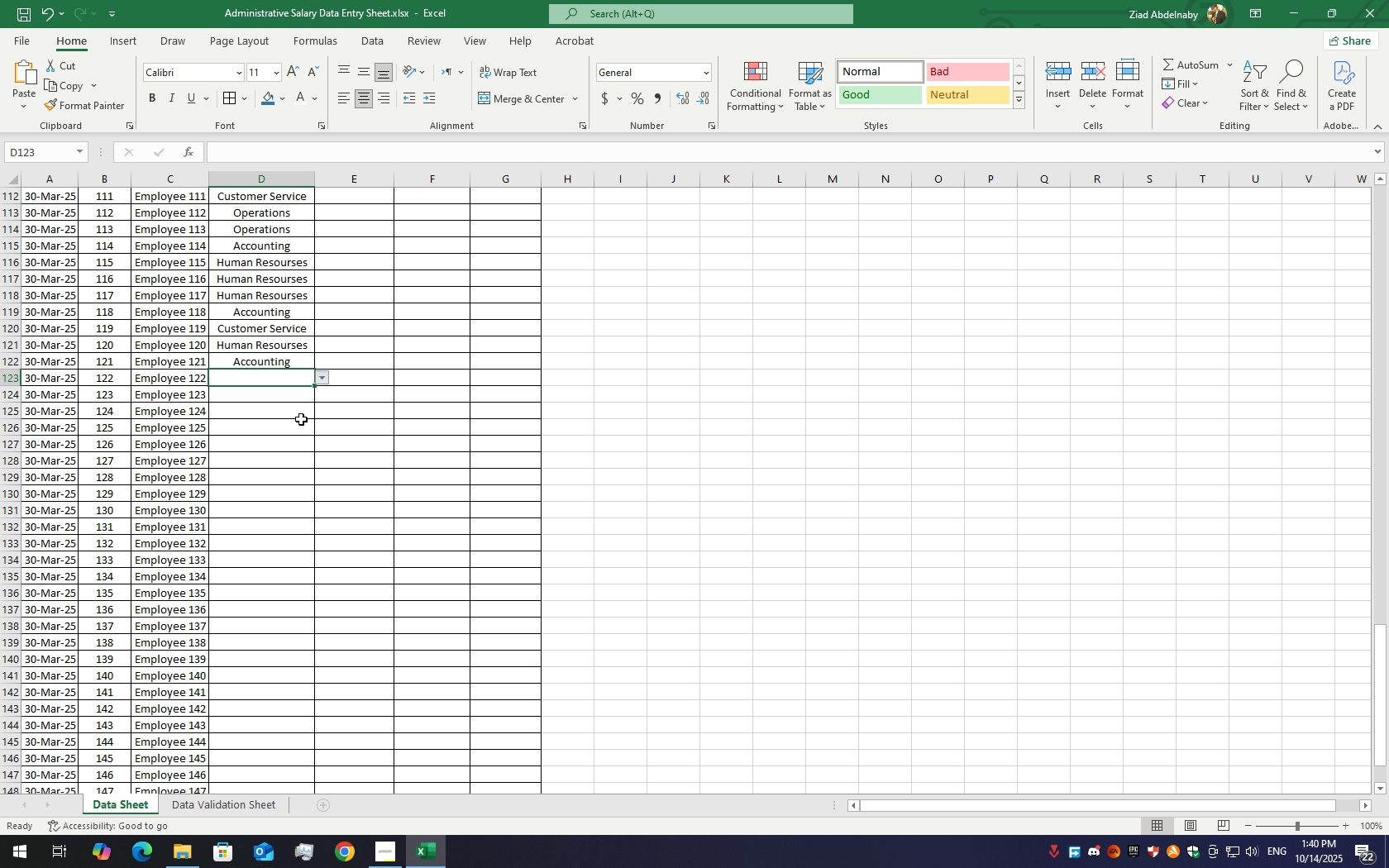 
left_click([301, 419])
 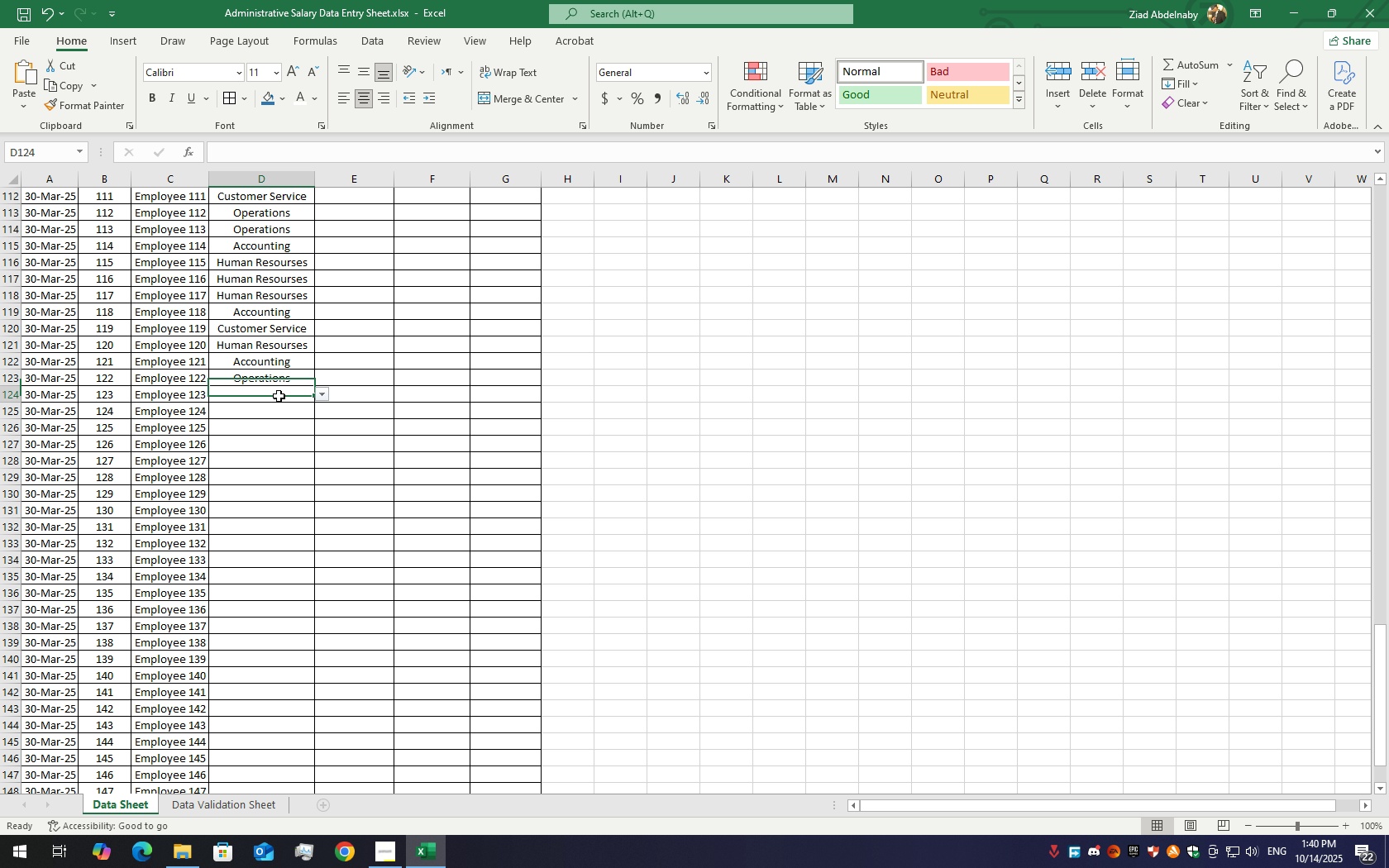 
left_click([279, 396])
 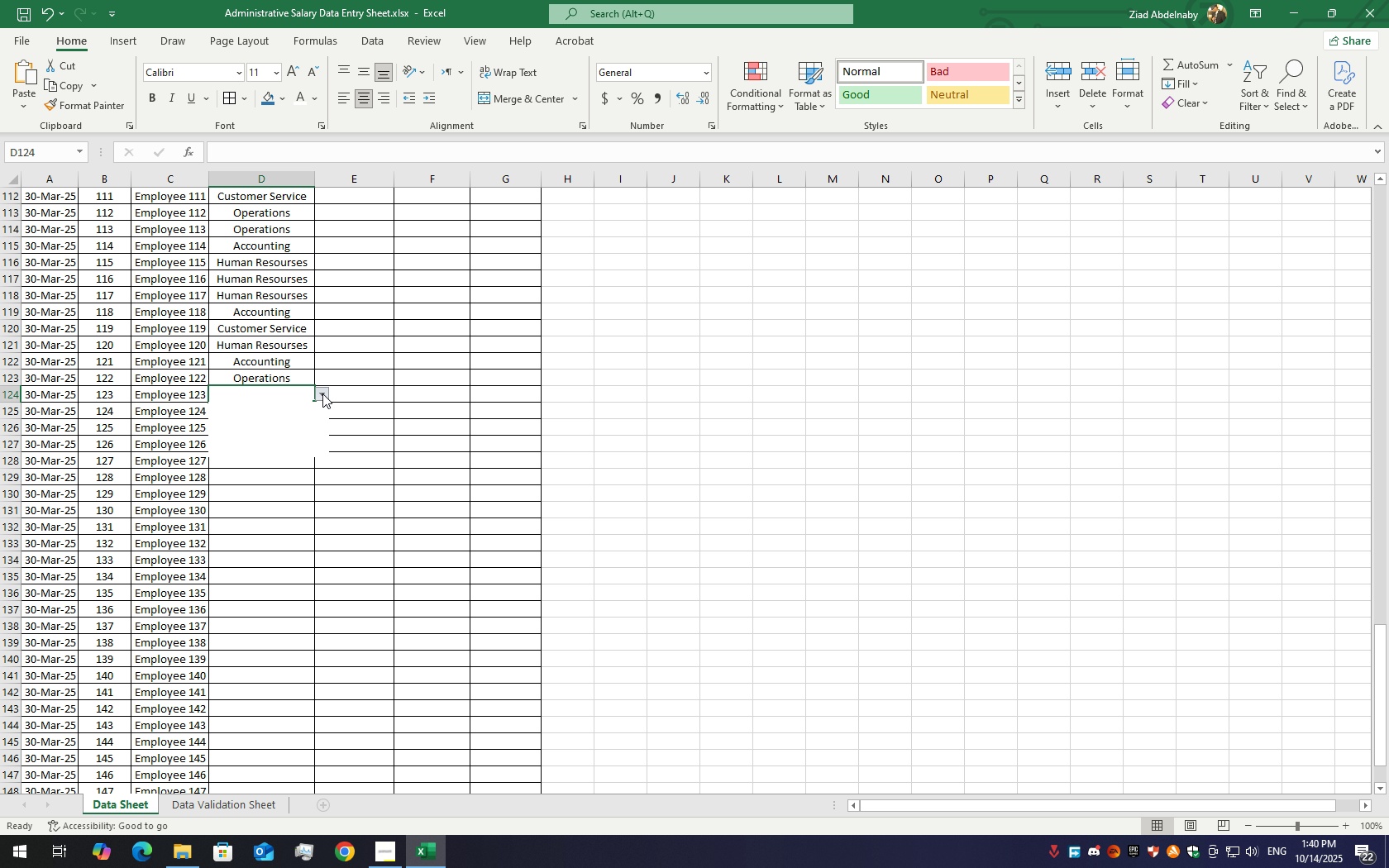 
left_click([322, 393])
 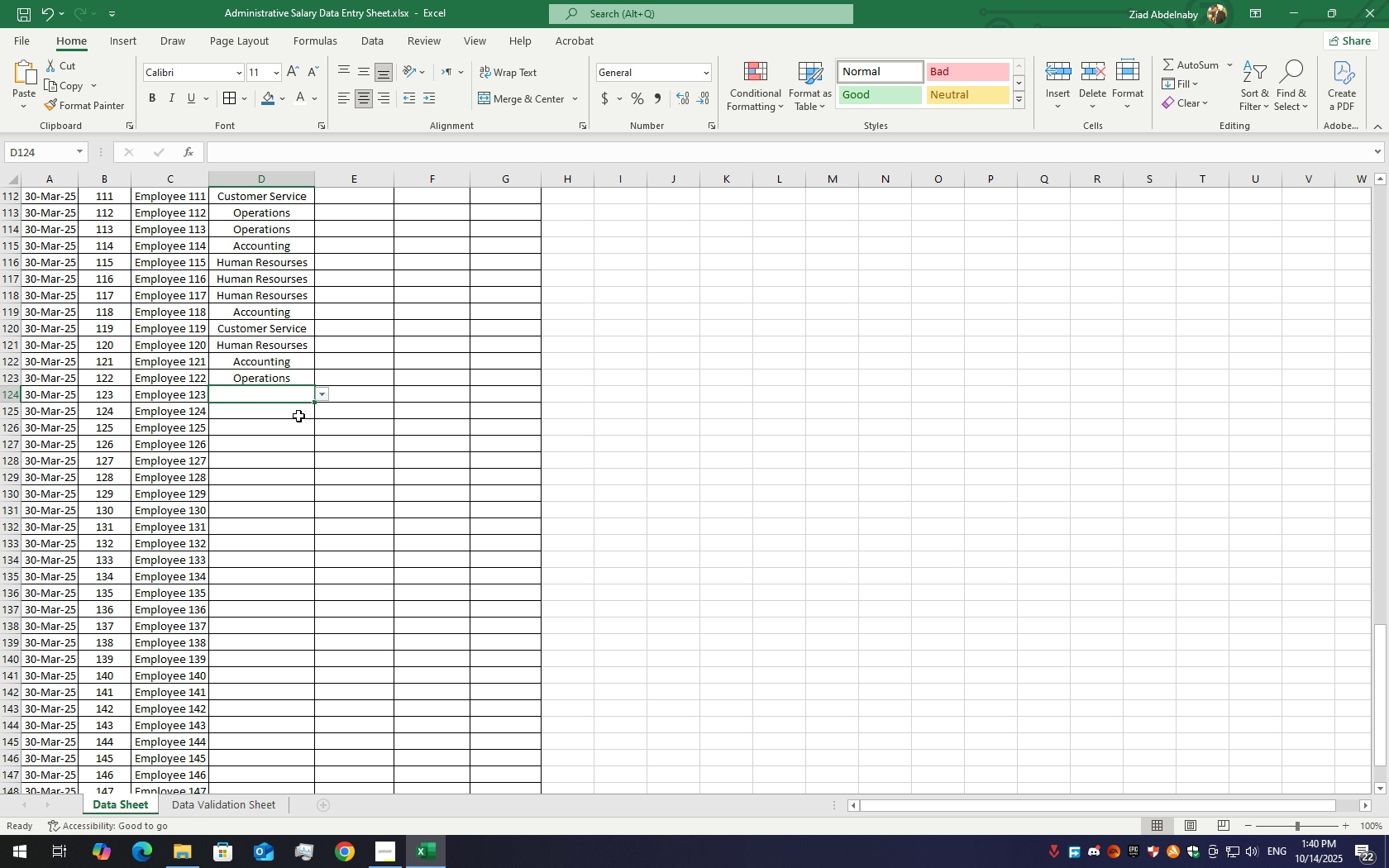 
left_click([298, 416])
 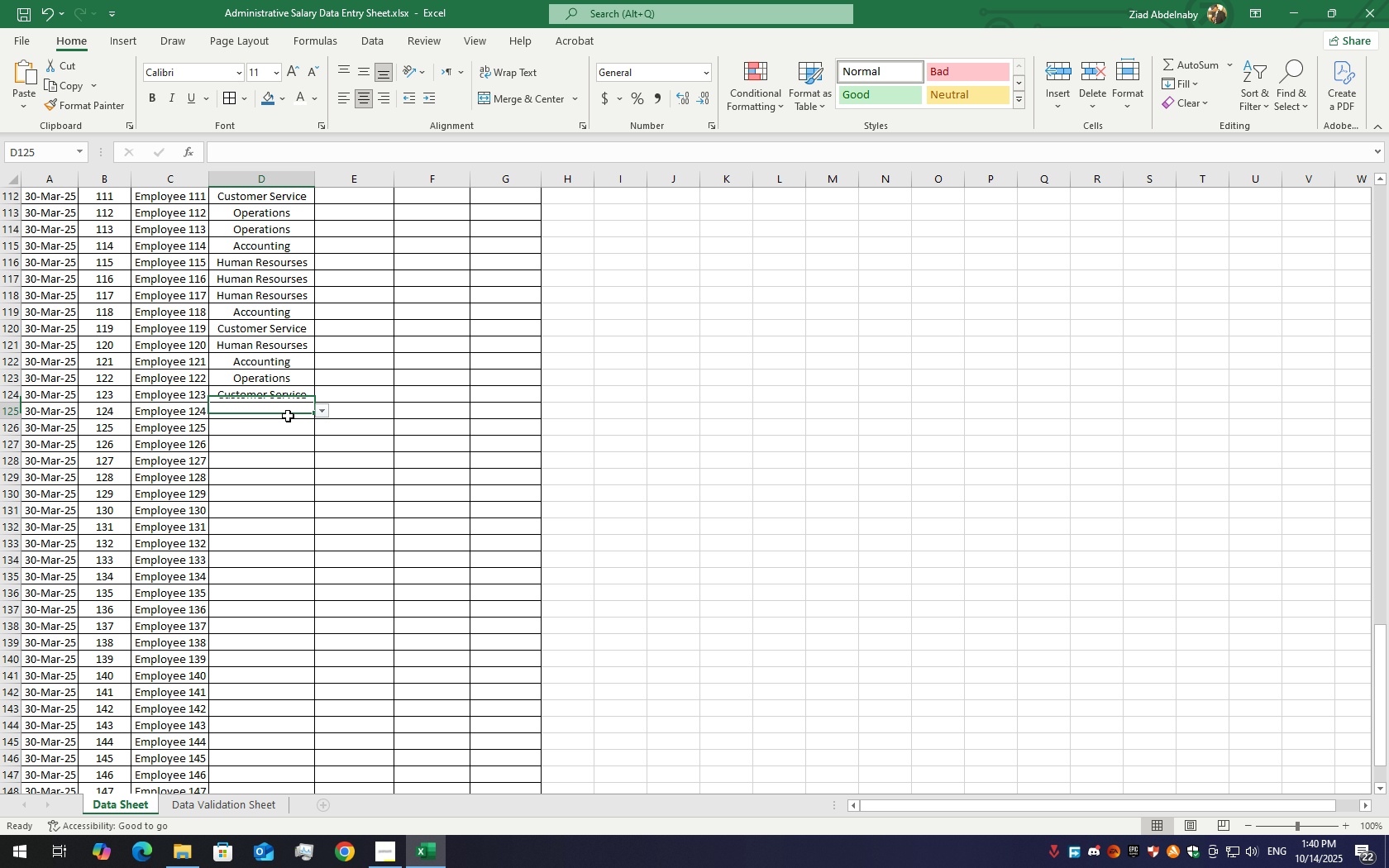 
left_click([288, 416])
 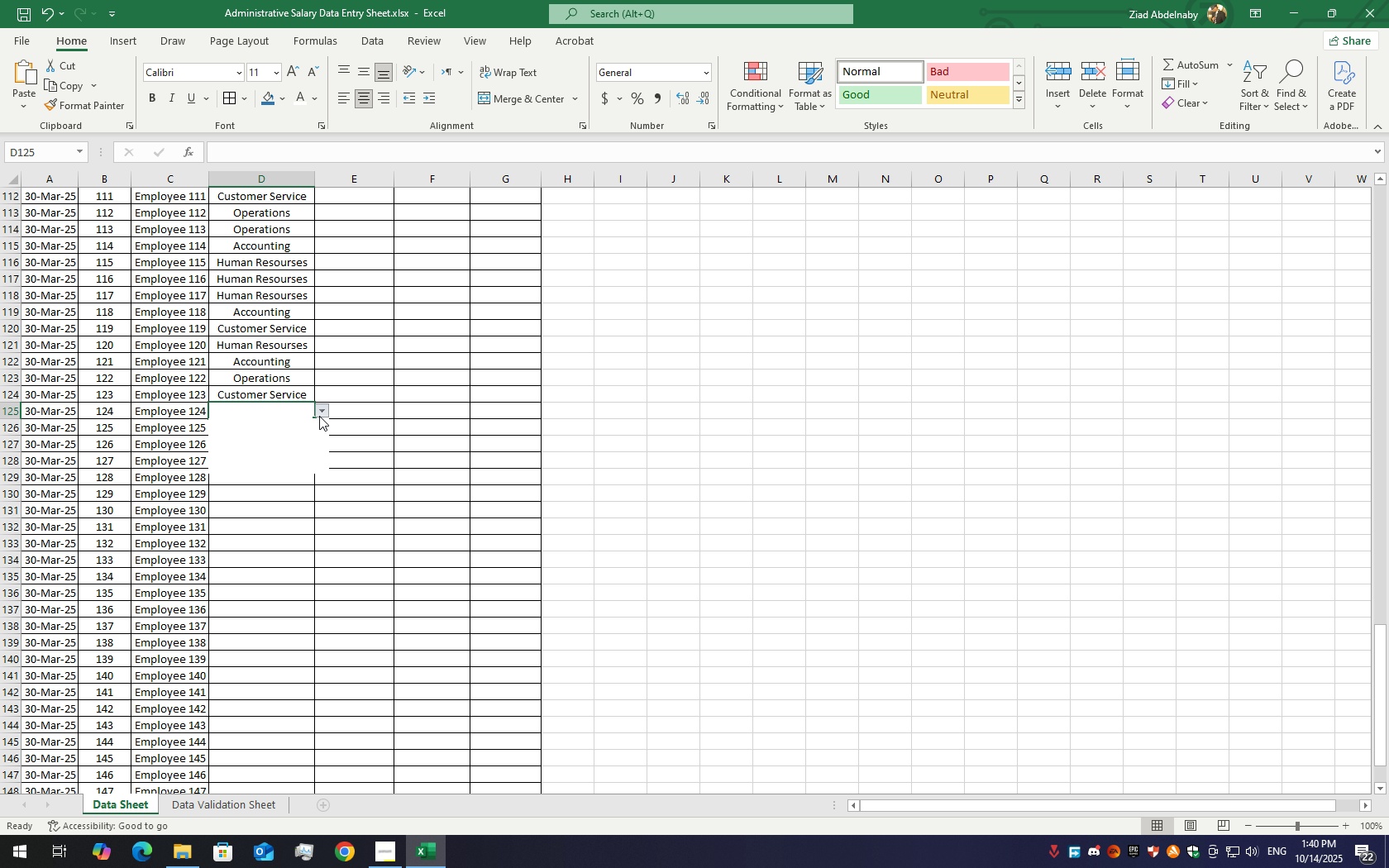 
left_click([319, 416])
 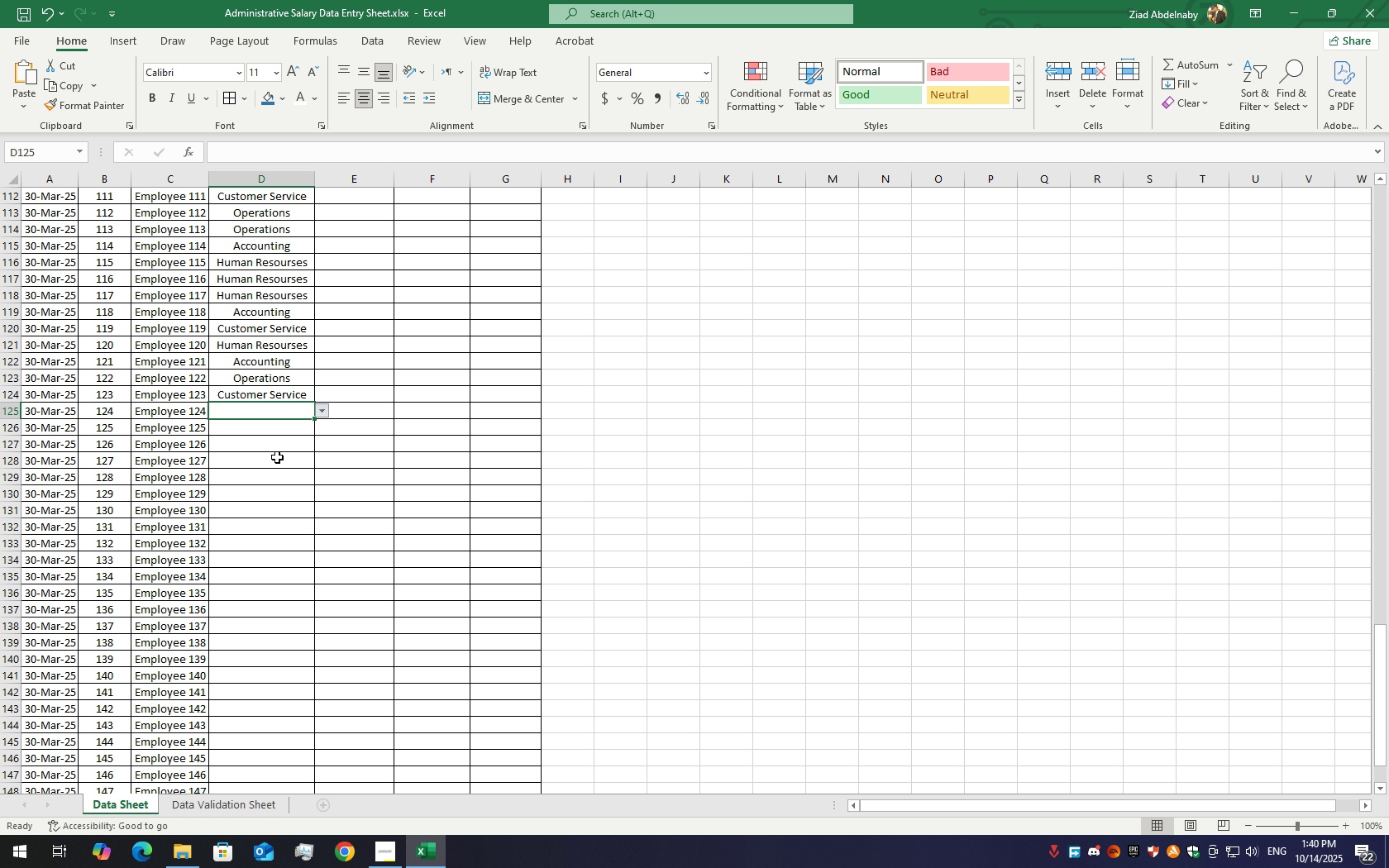 
left_click([277, 457])
 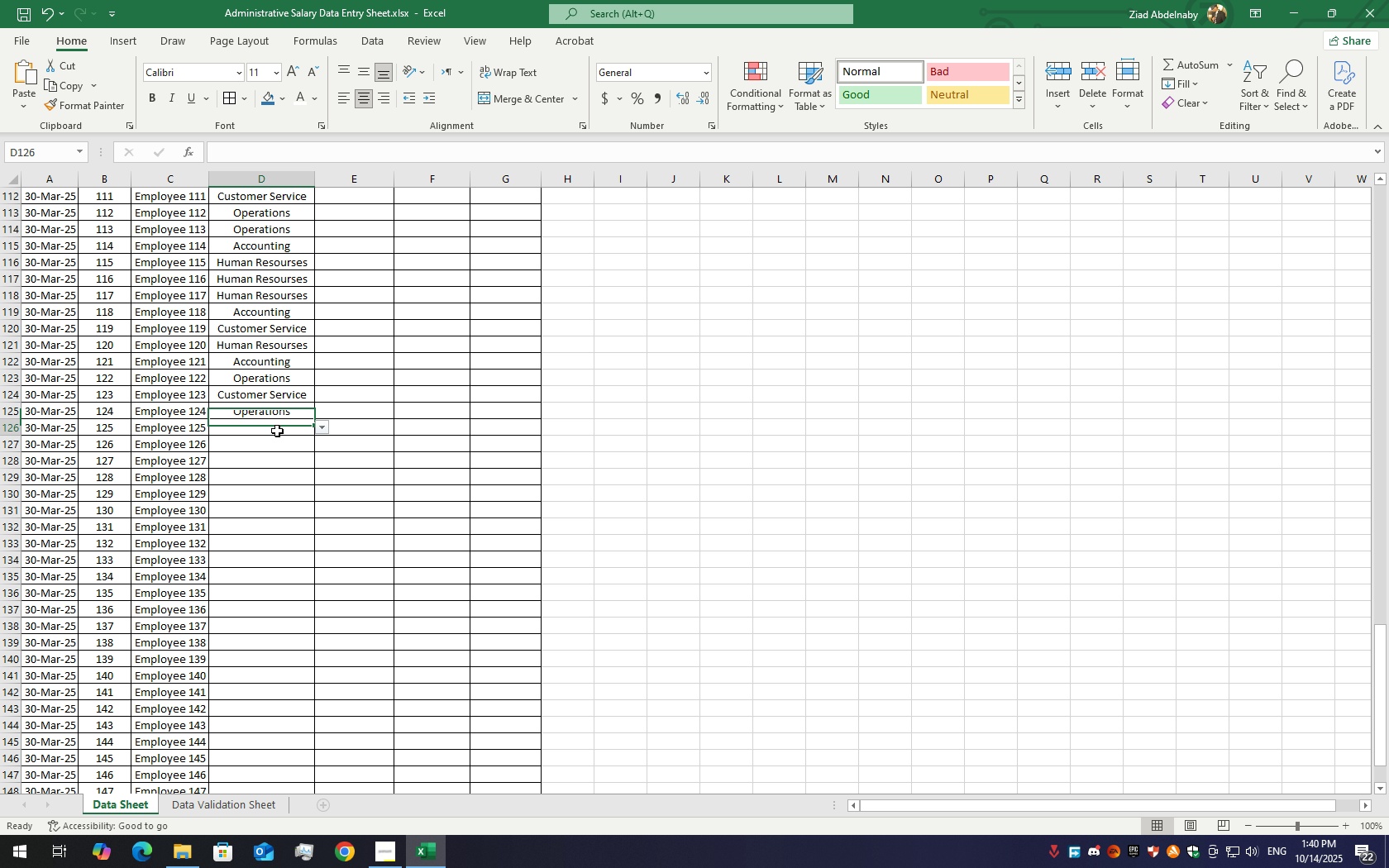 
left_click([277, 431])
 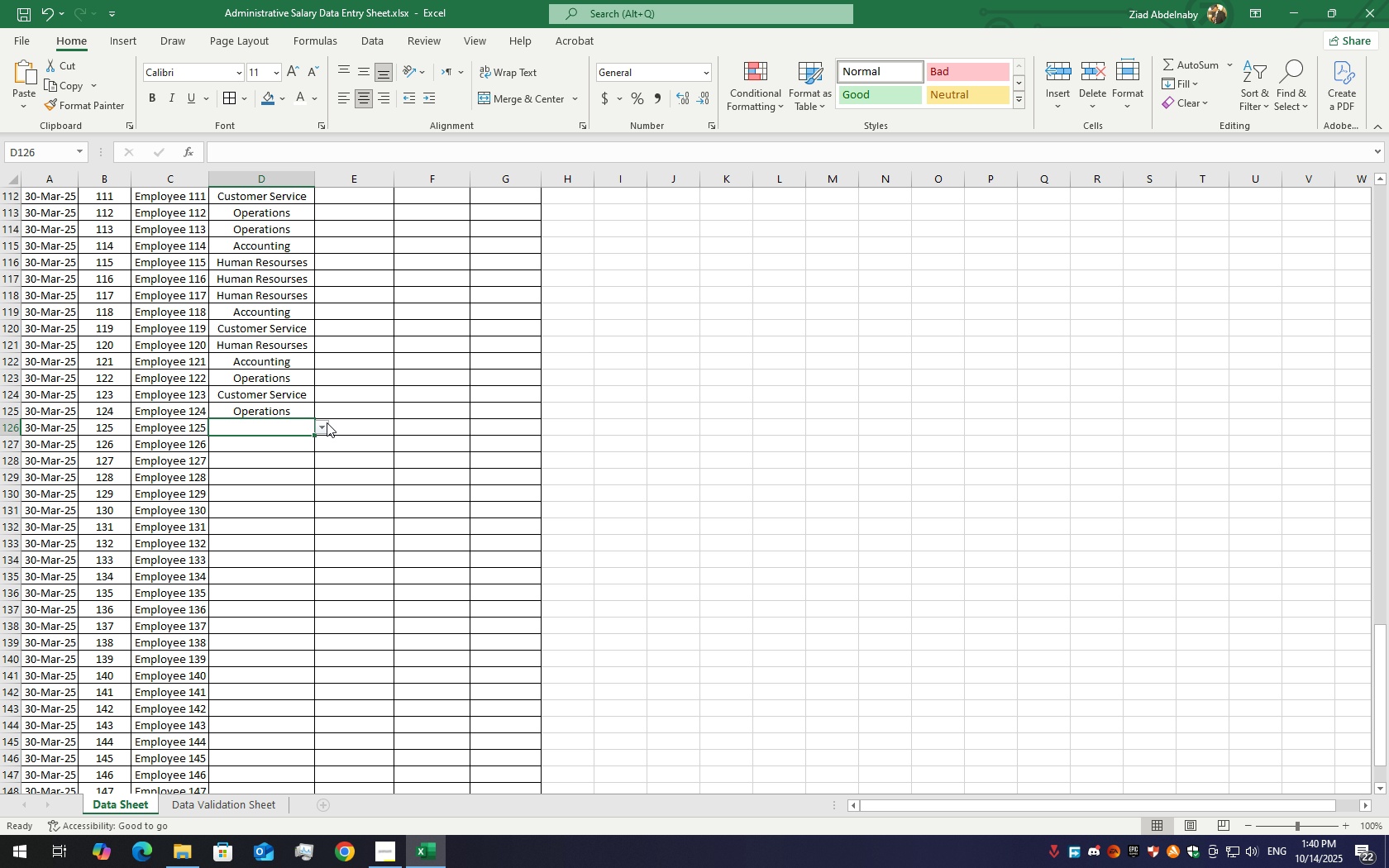 
left_click([324, 430])
 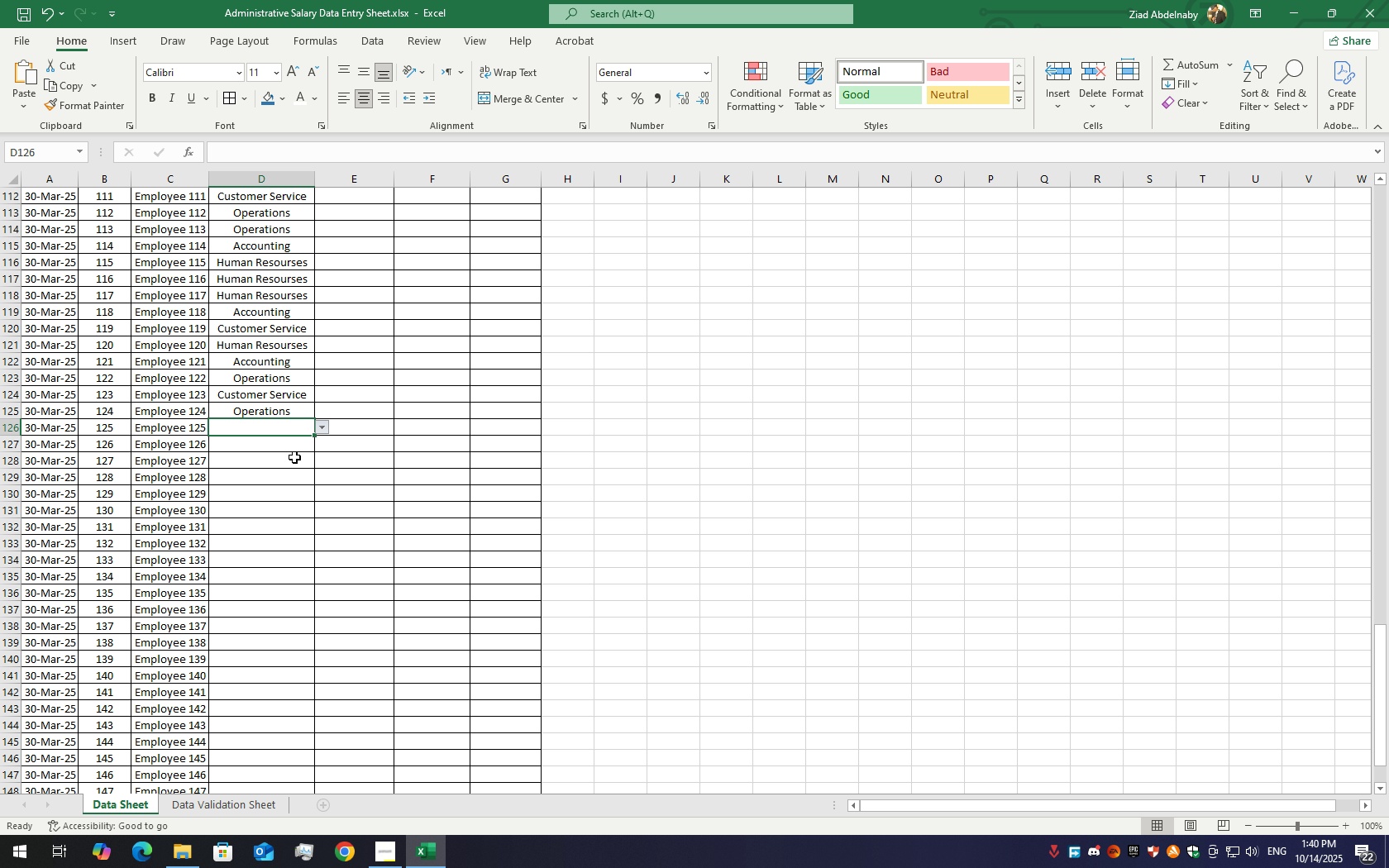 
left_click([294, 457])
 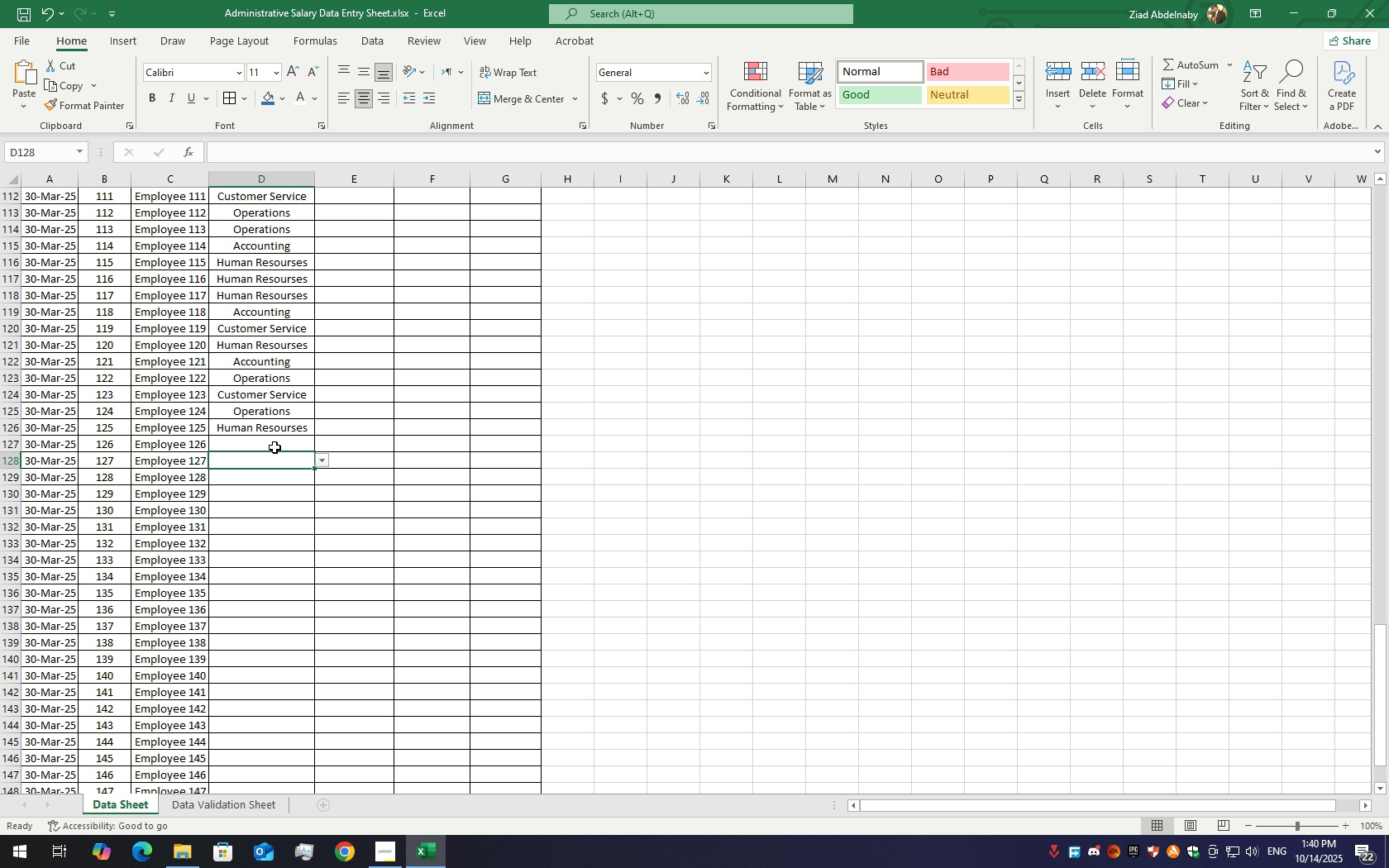 
left_click([271, 441])
 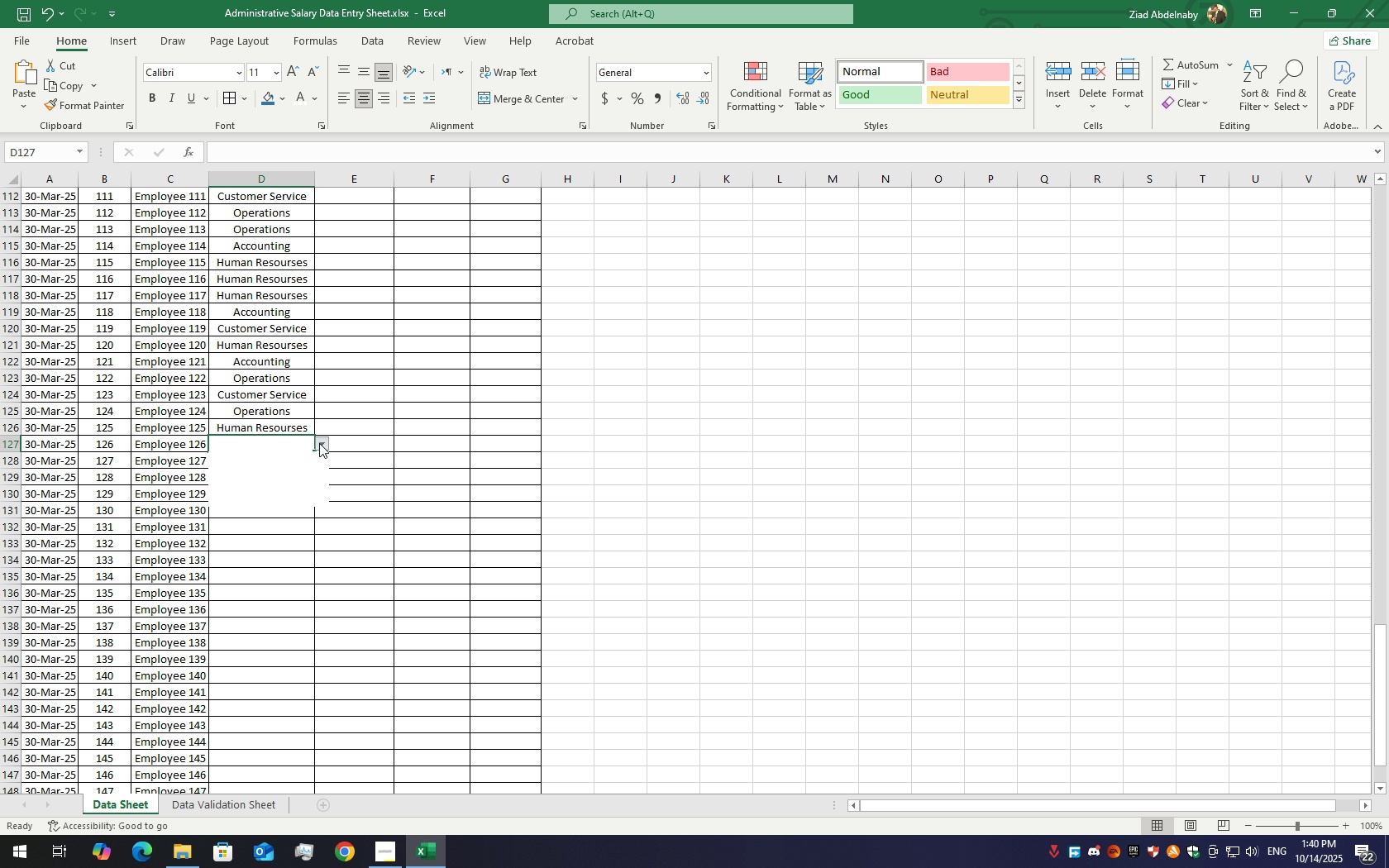 
left_click([319, 443])
 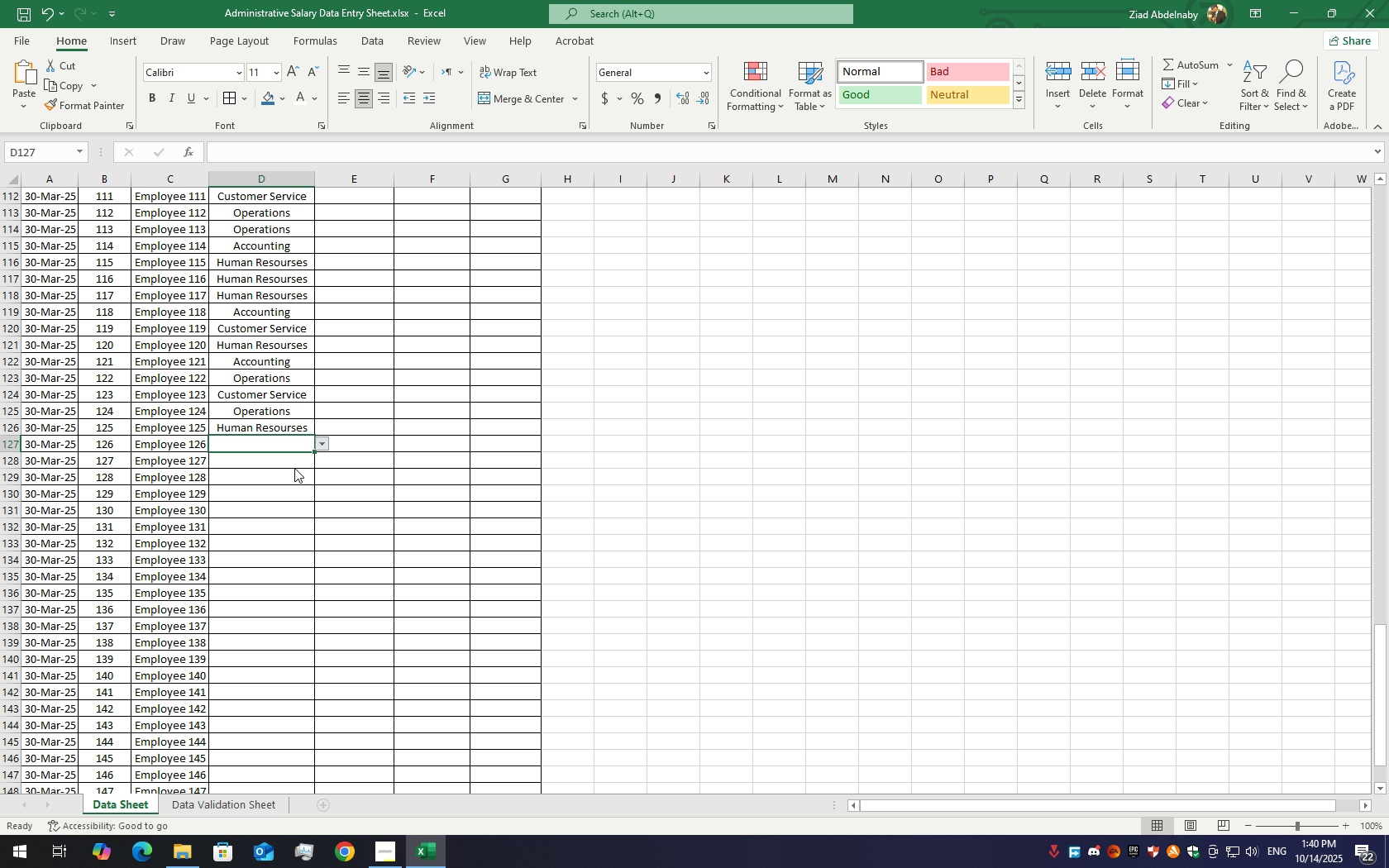 
left_click([294, 468])
 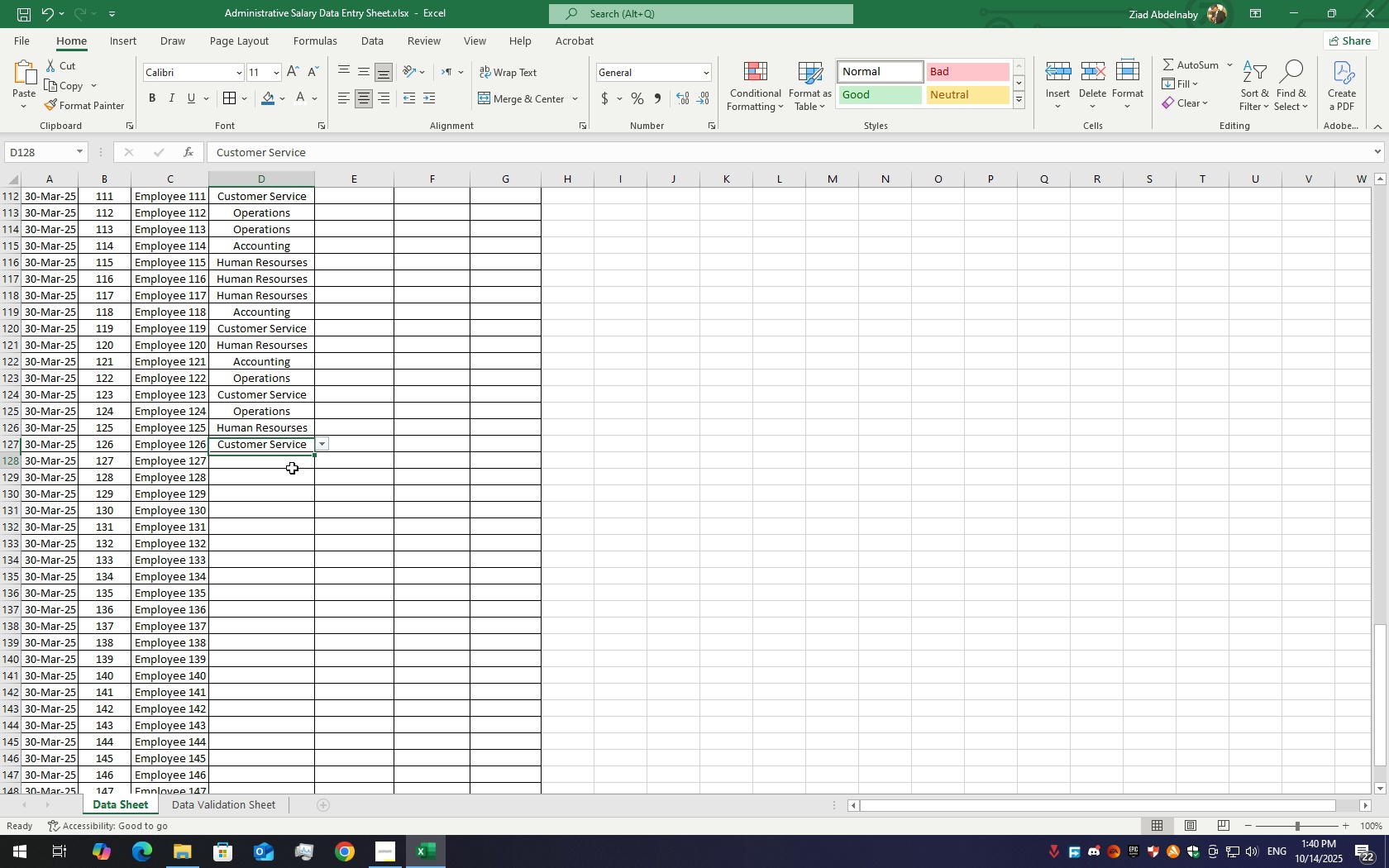 
double_click([292, 468])
 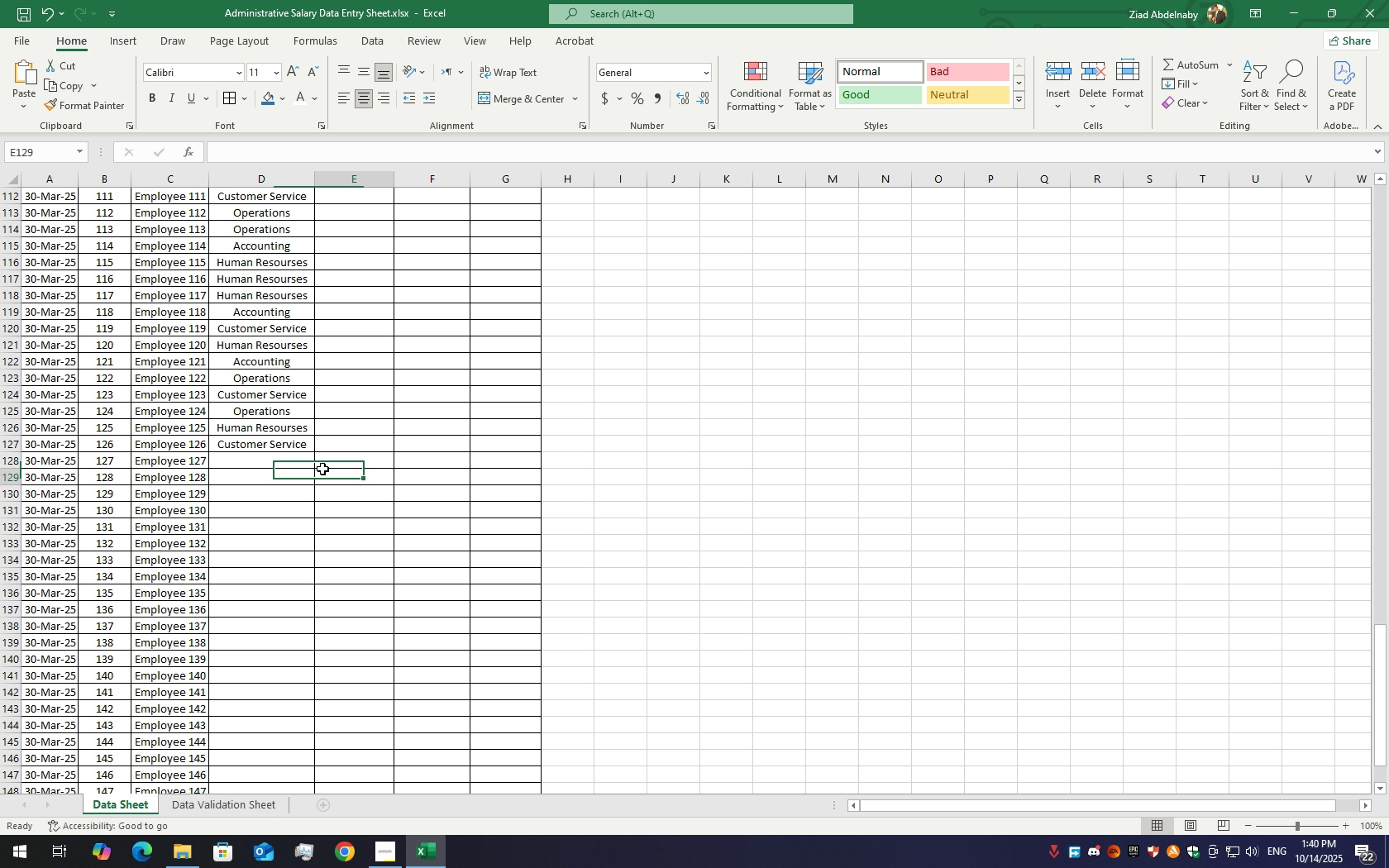 
left_click([322, 469])
 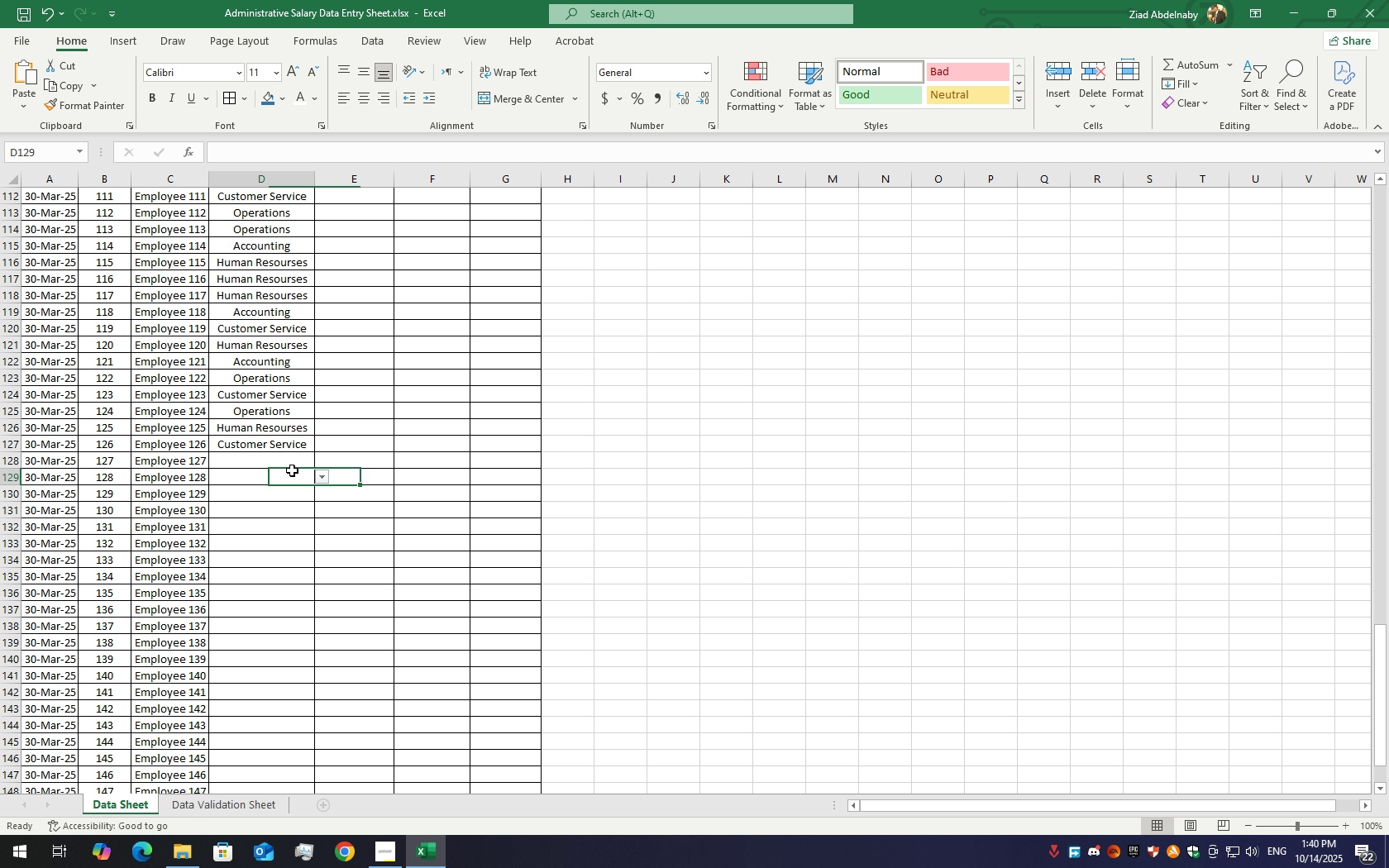 
left_click([292, 470])
 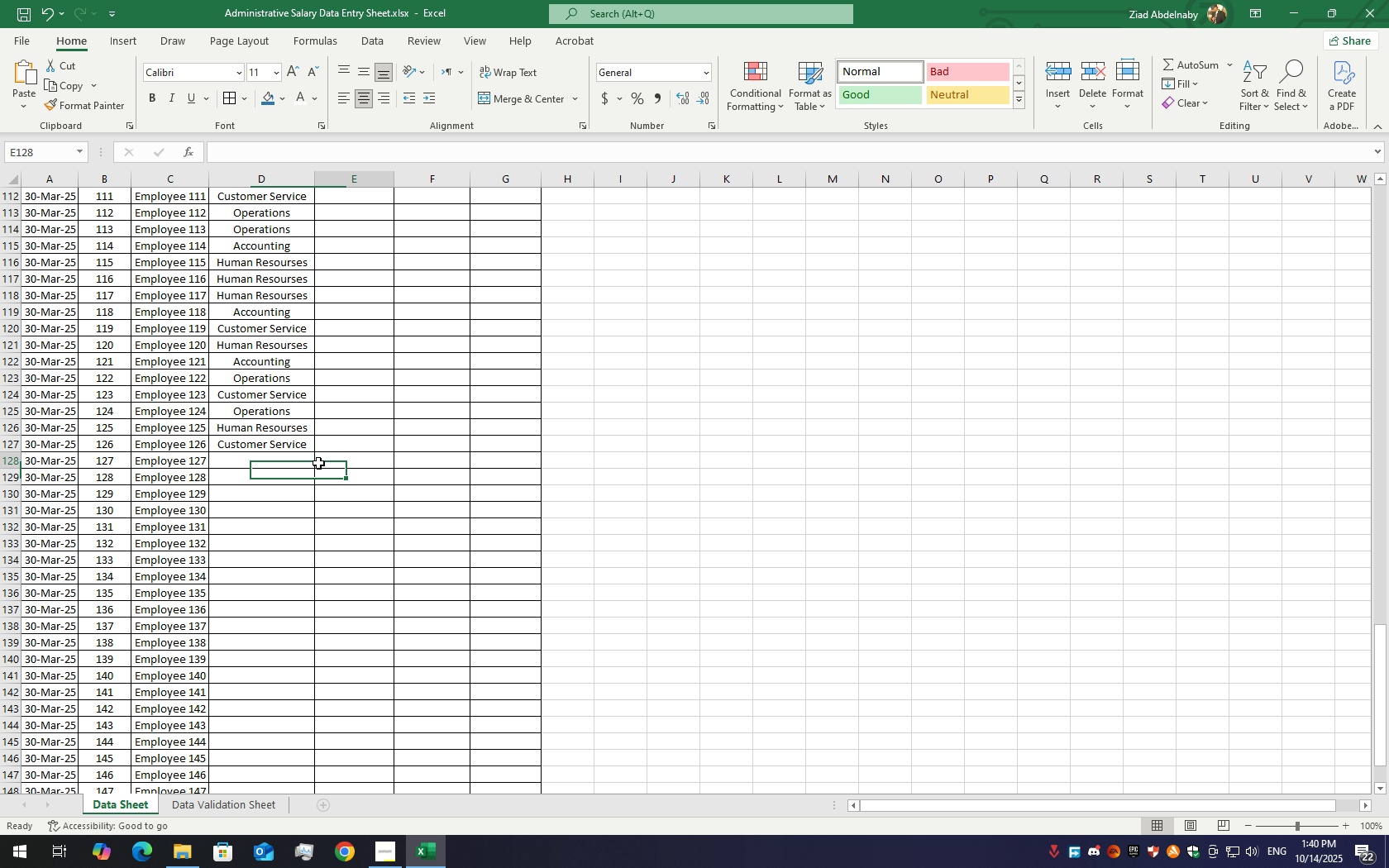 
left_click([318, 463])
 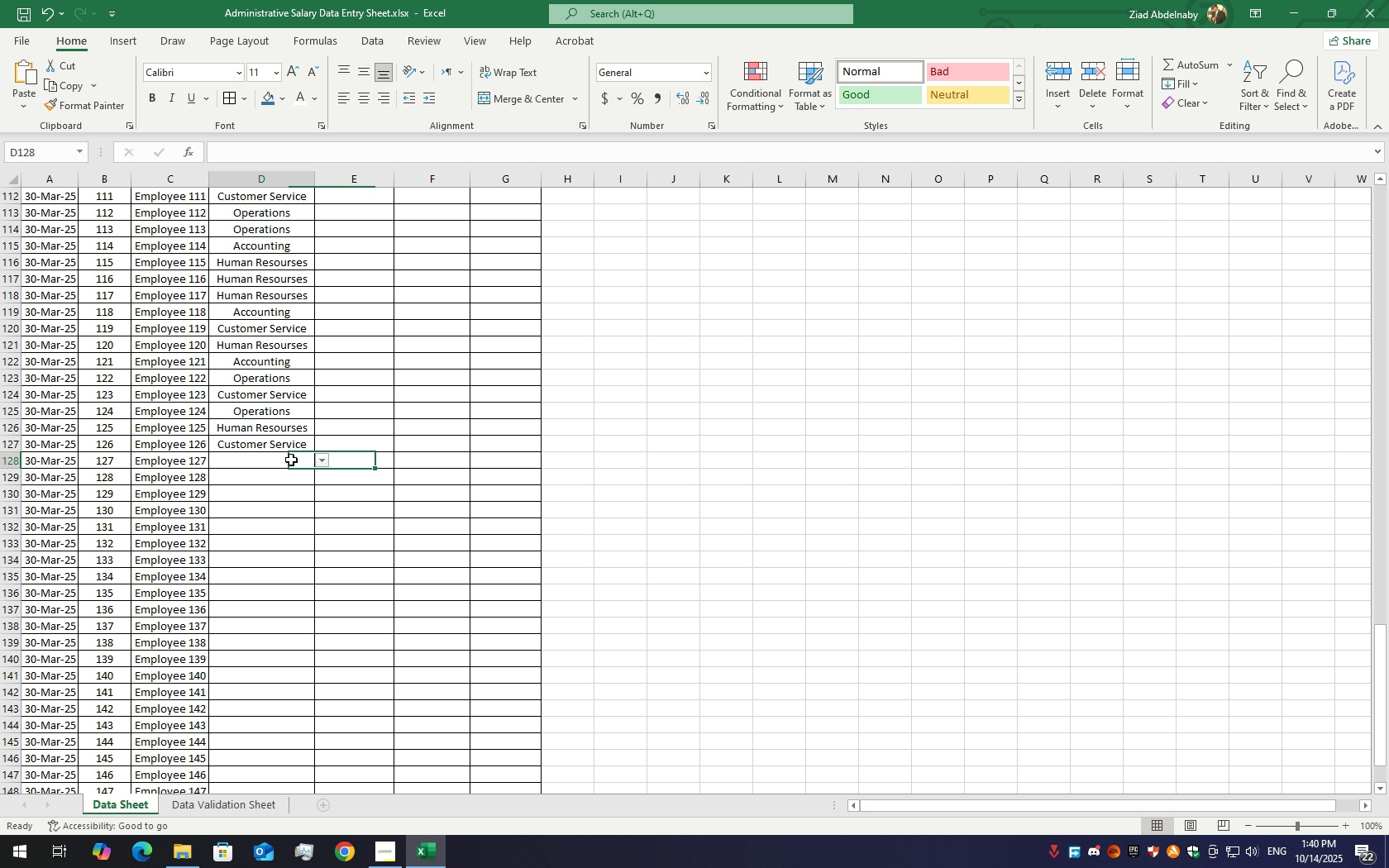 
left_click([291, 460])
 